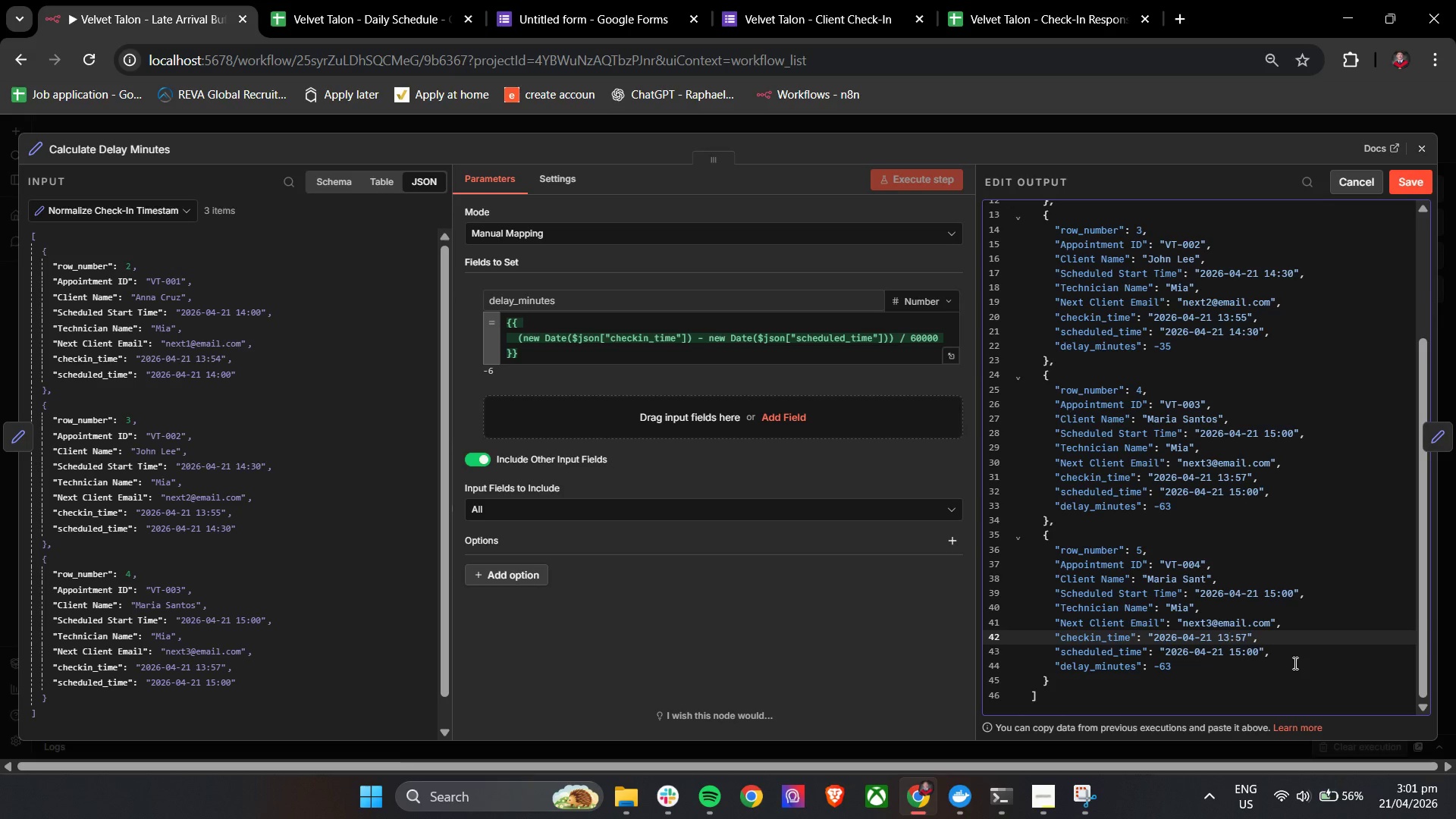 
key(Backspace)
 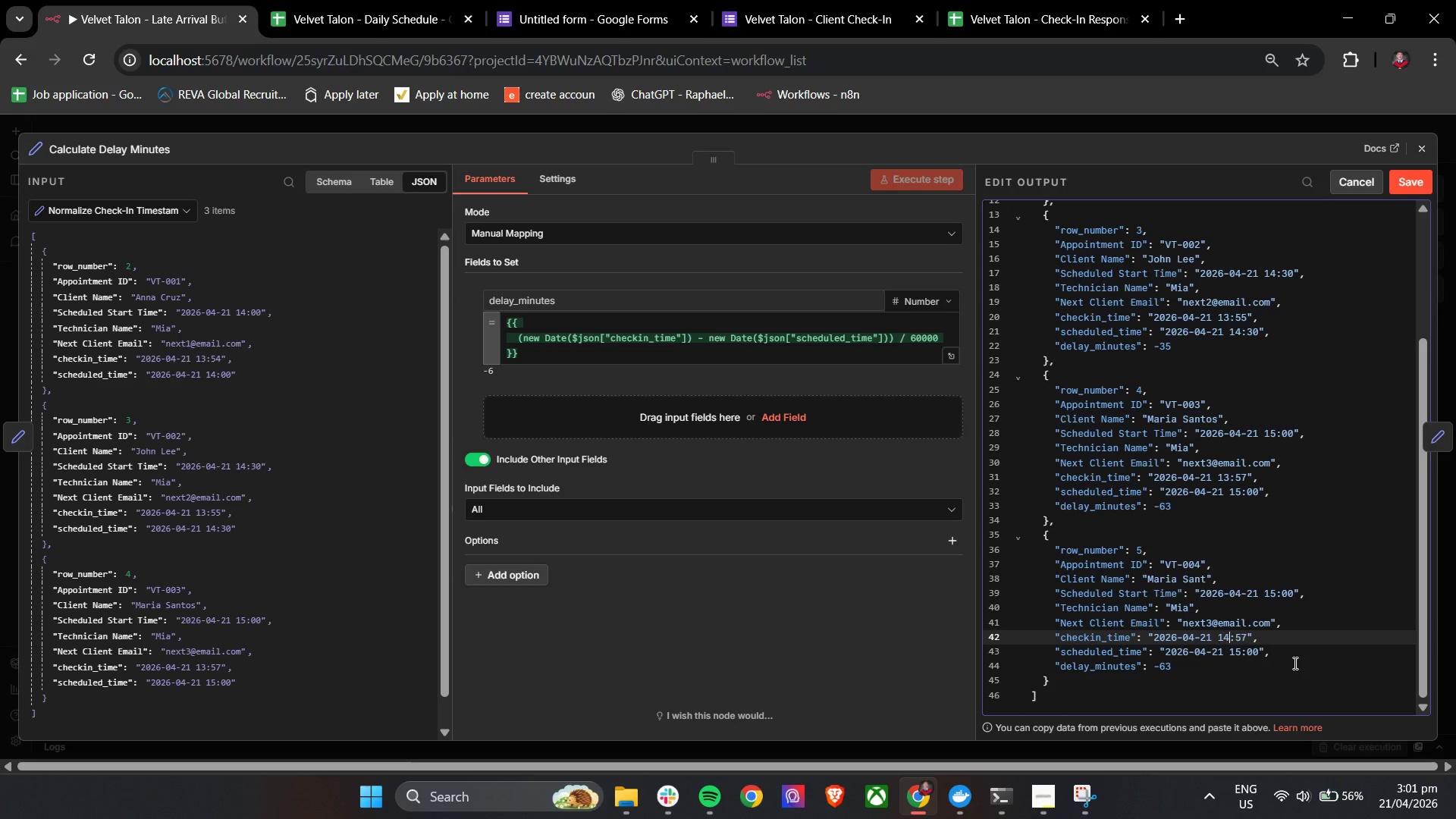 
key(4)
 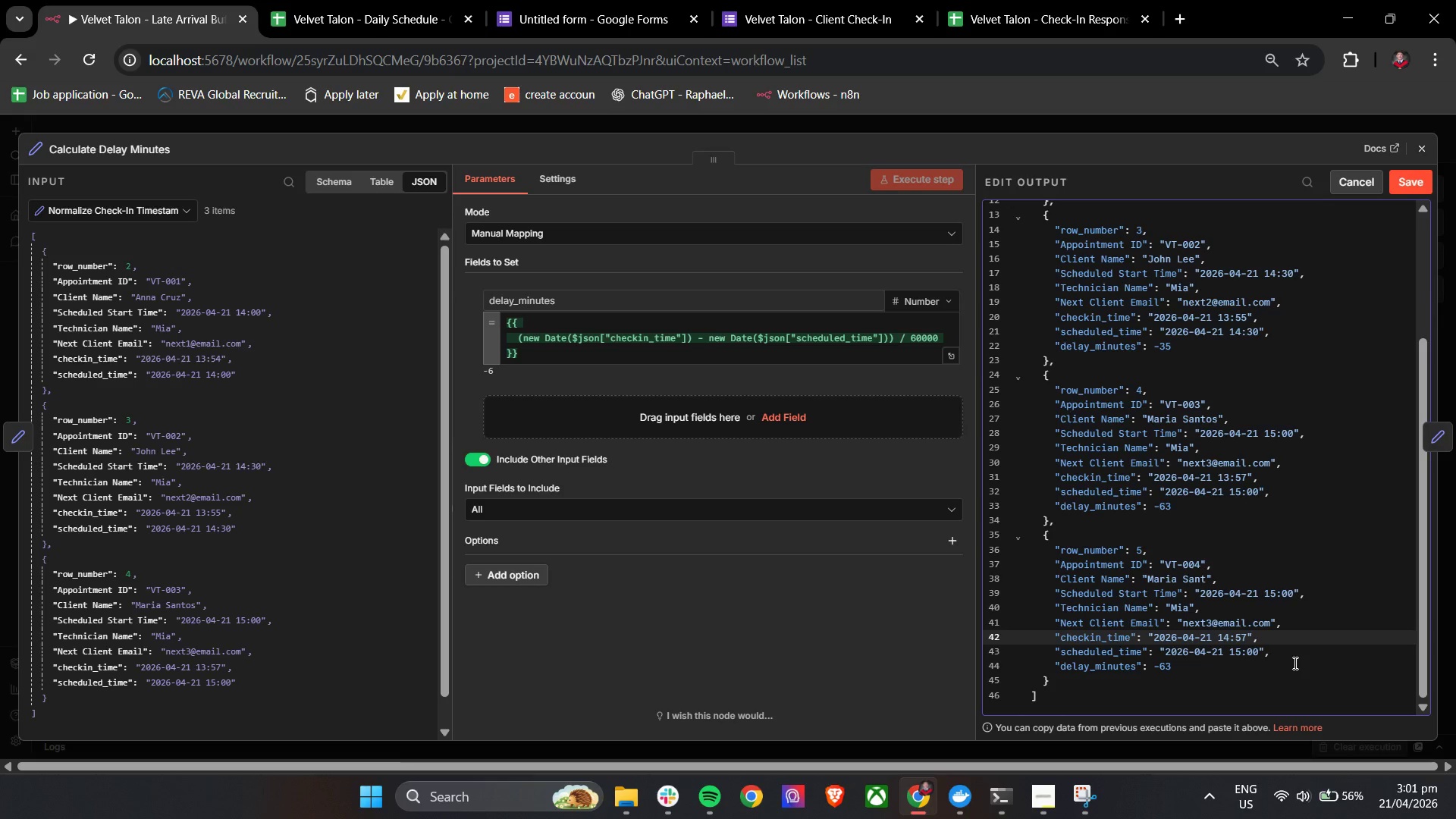 
key(ArrowRight)
 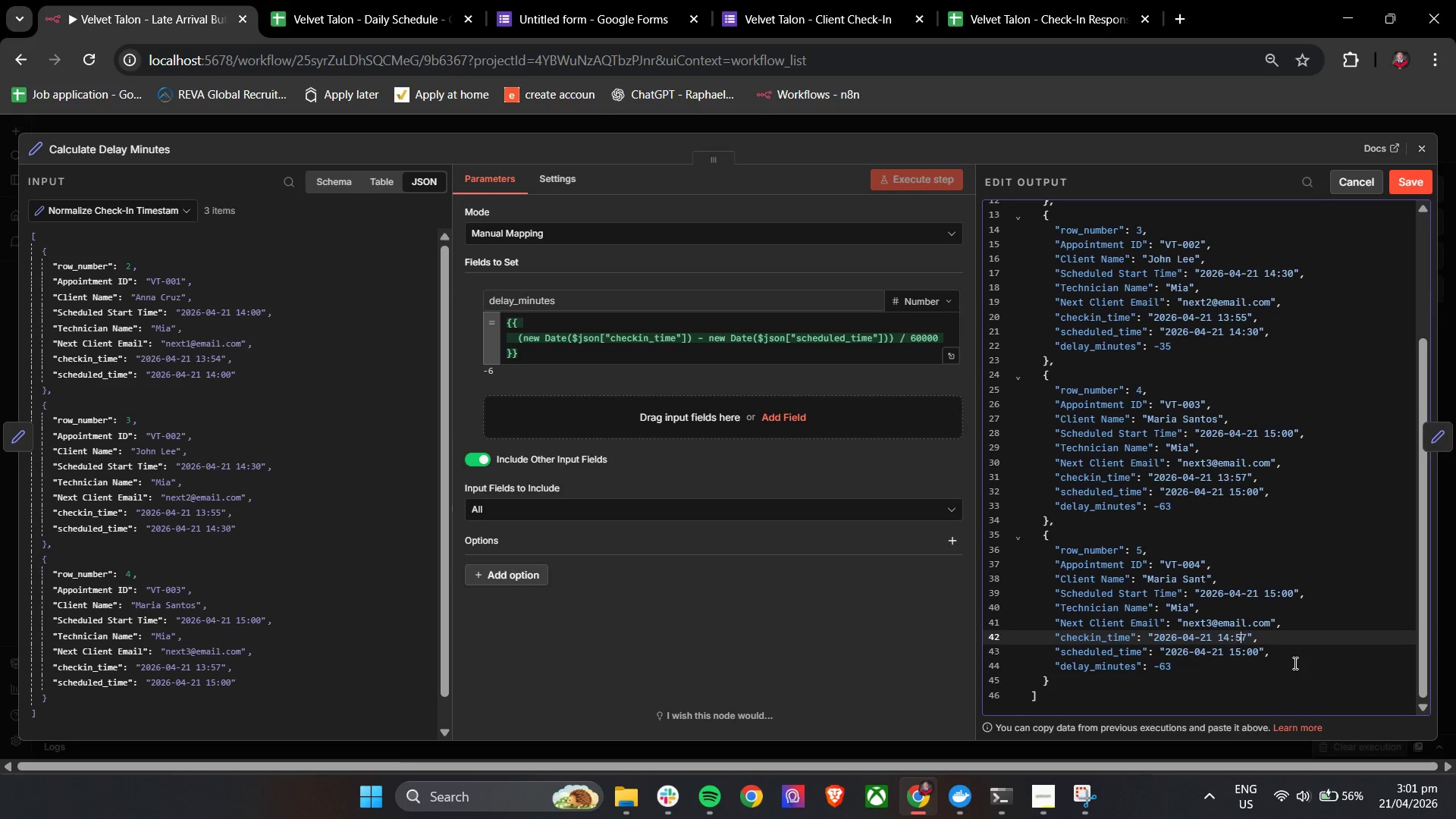 
key(ArrowRight)
 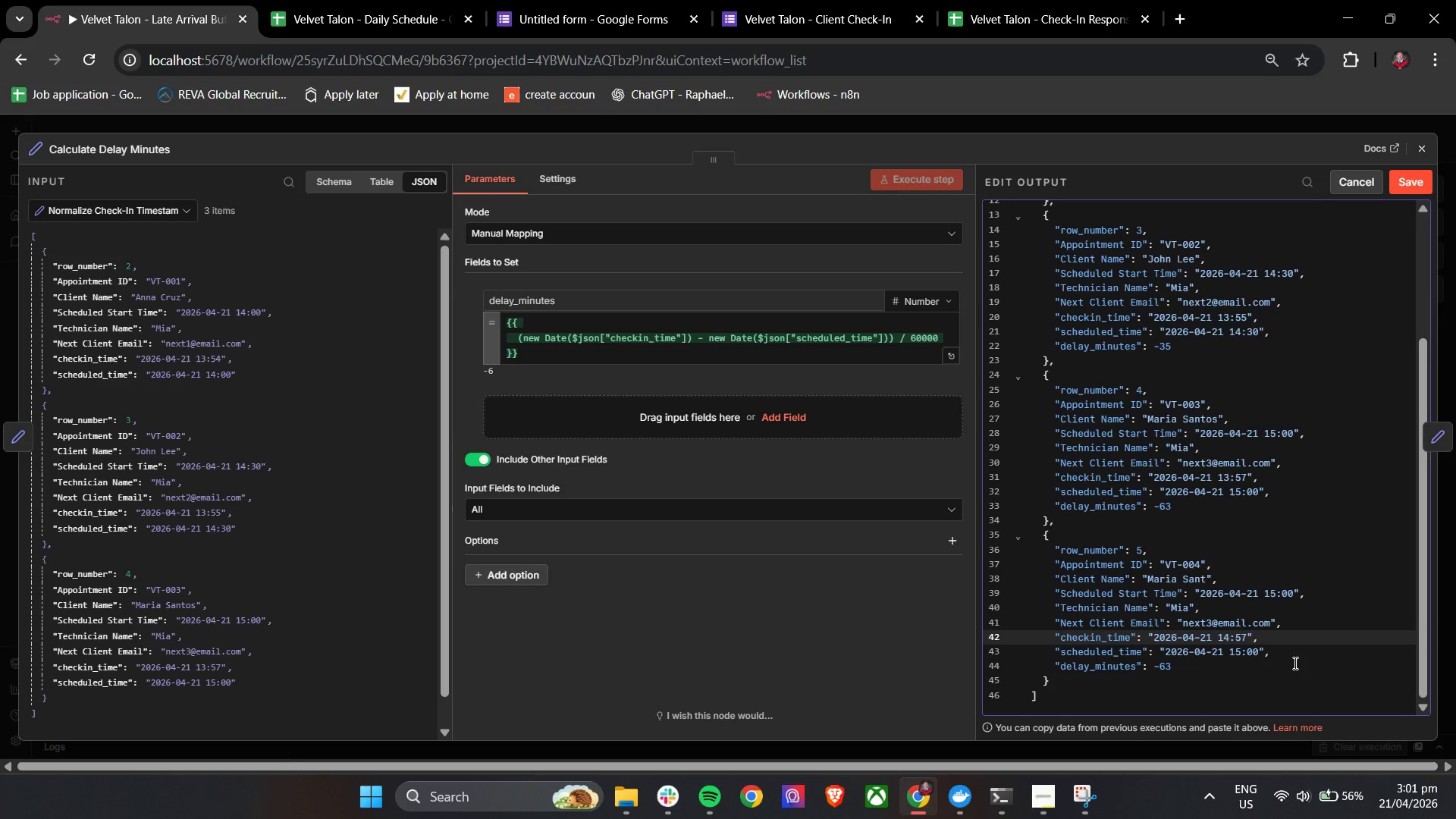 
key(ArrowRight)
 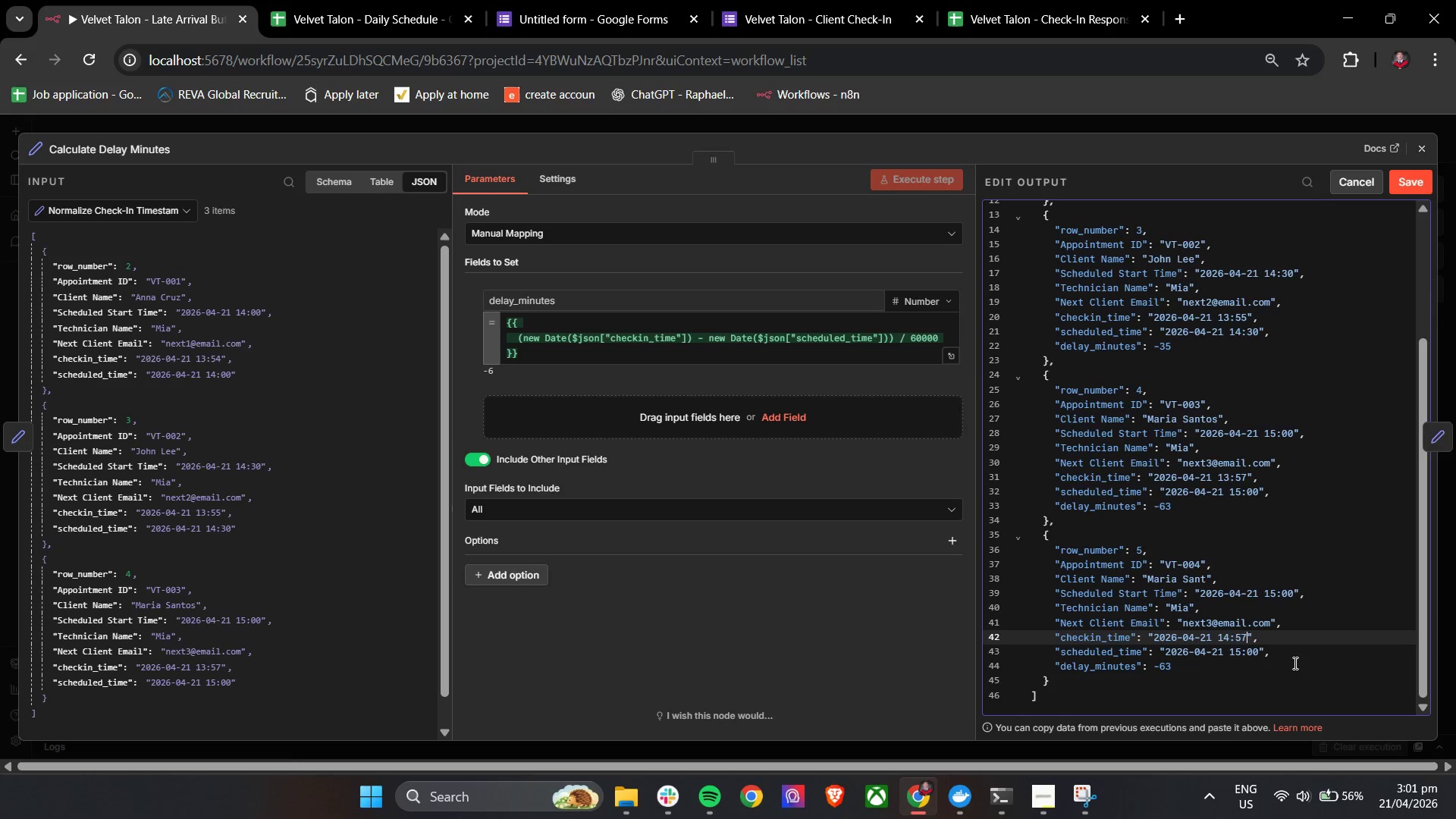 
key(Backspace)
key(Backspace)
type(20)
 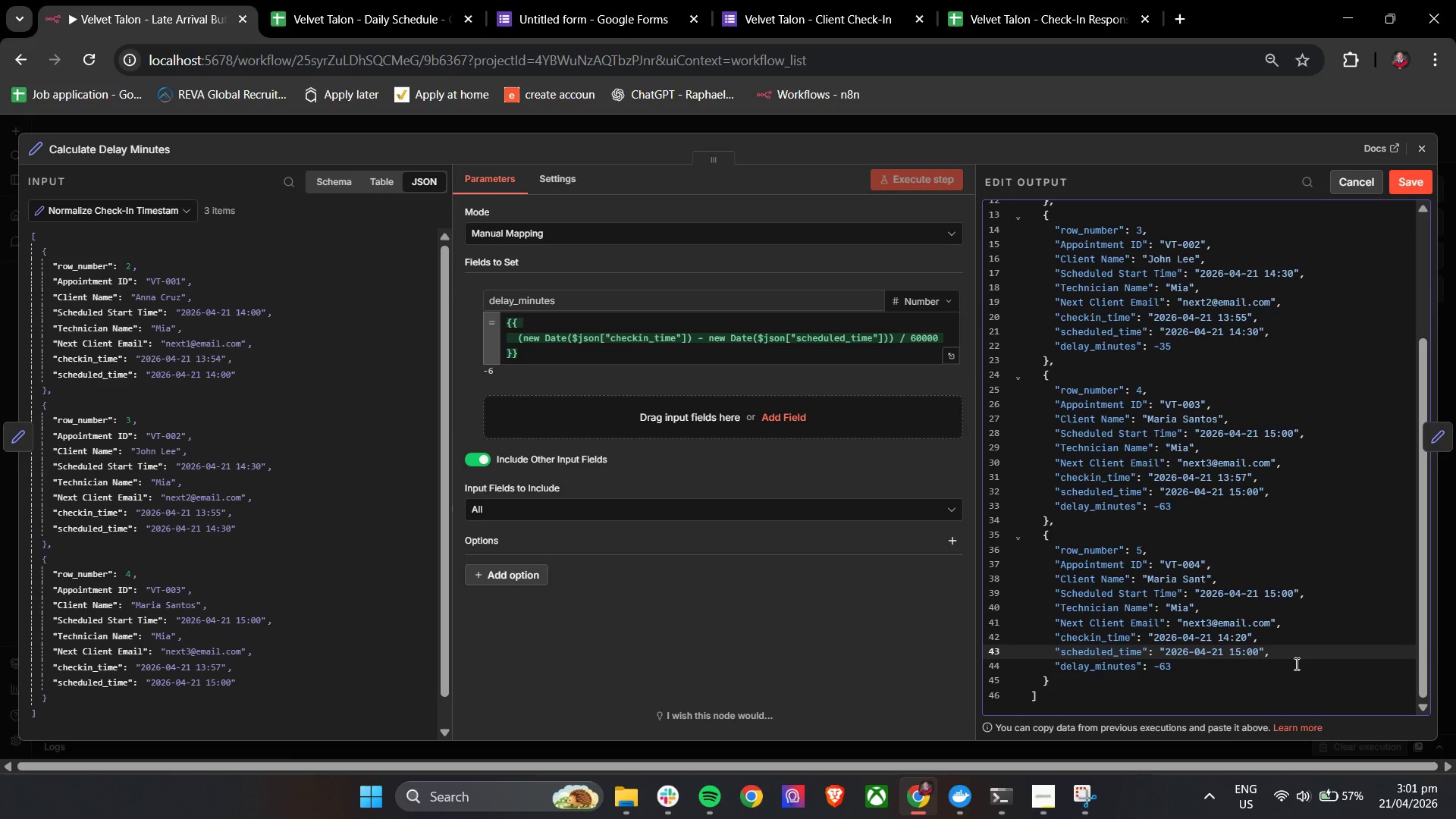 
key(Backspace)
 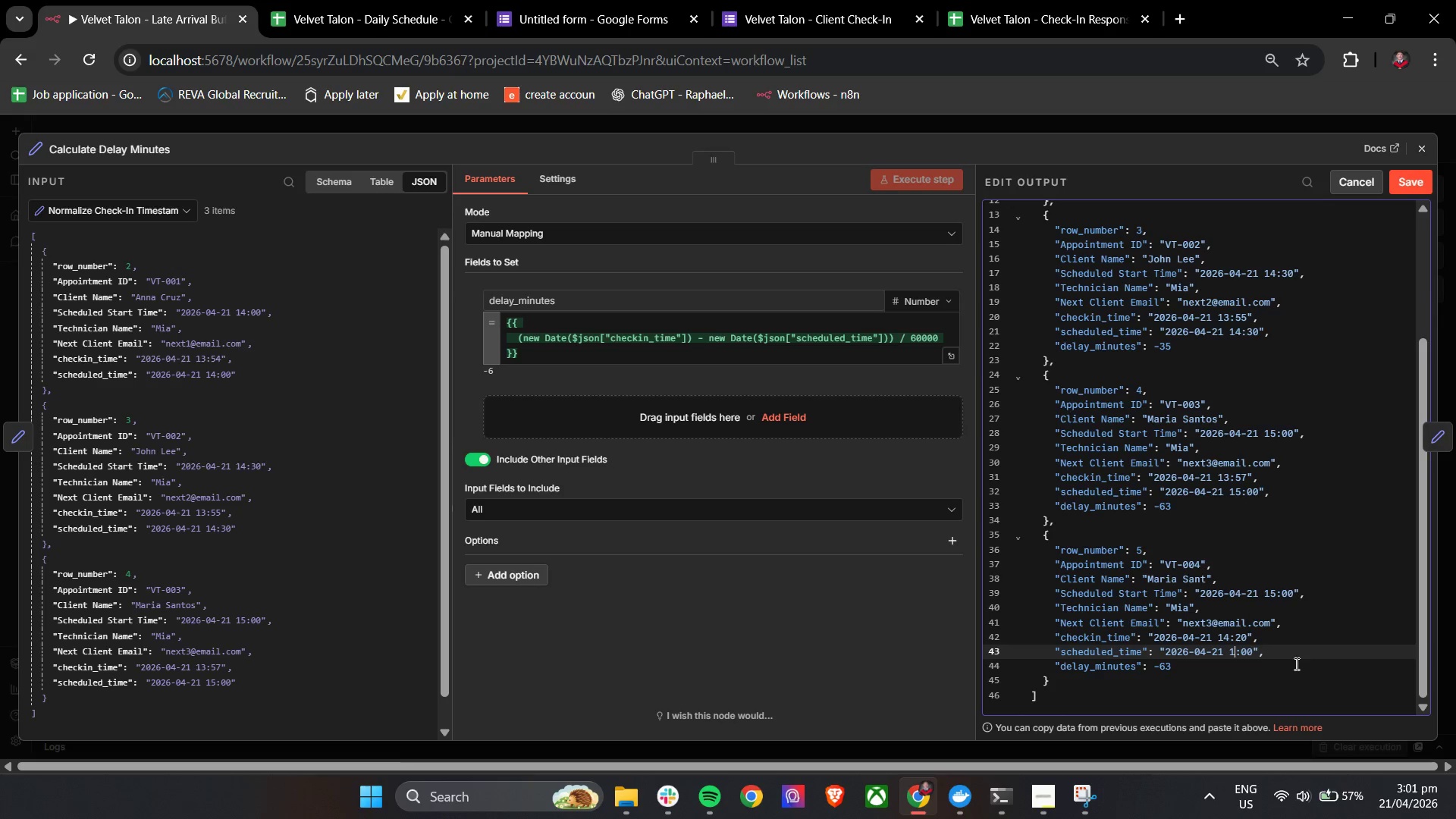 
key(2)
 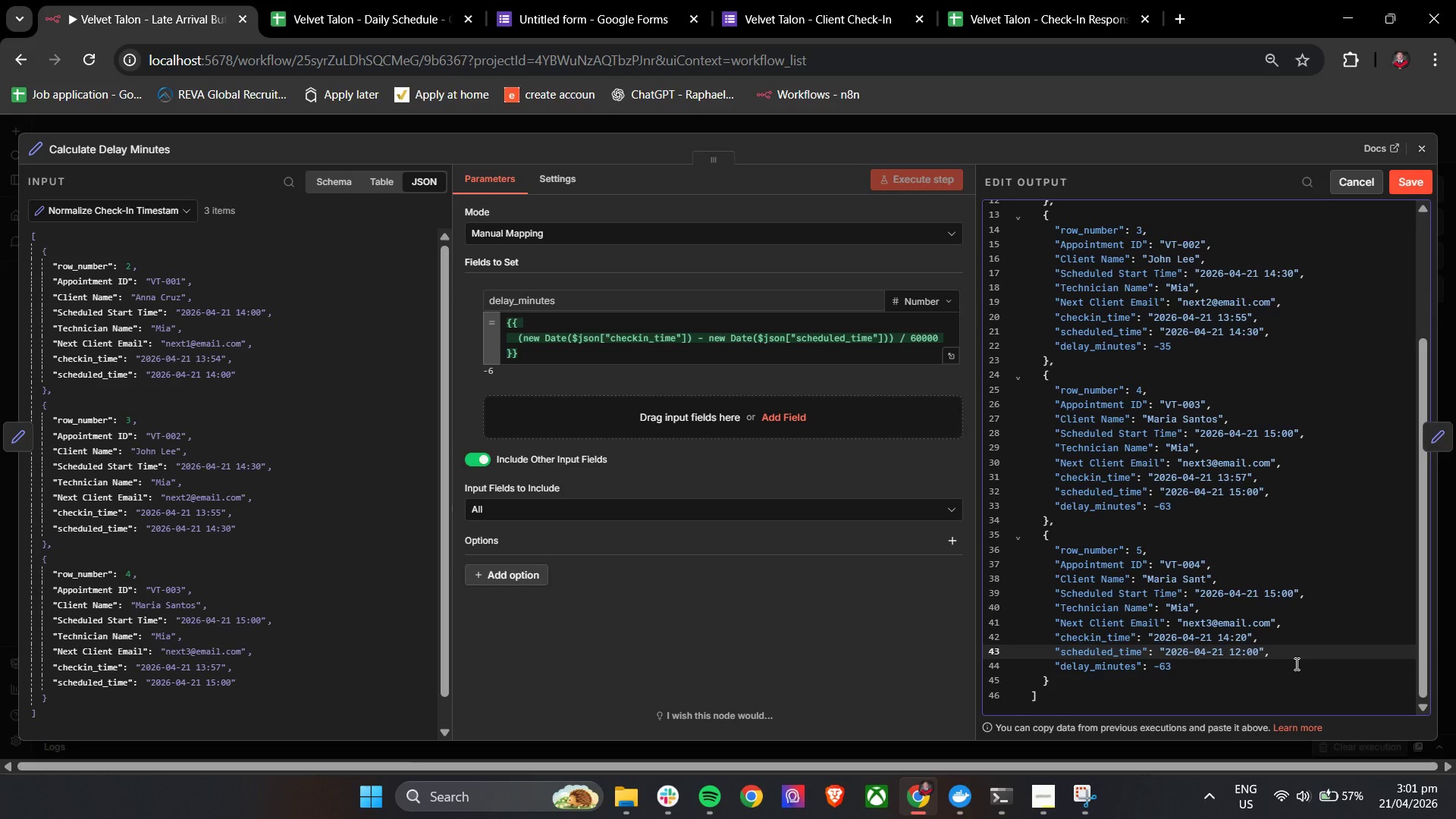 
key(Backspace)
 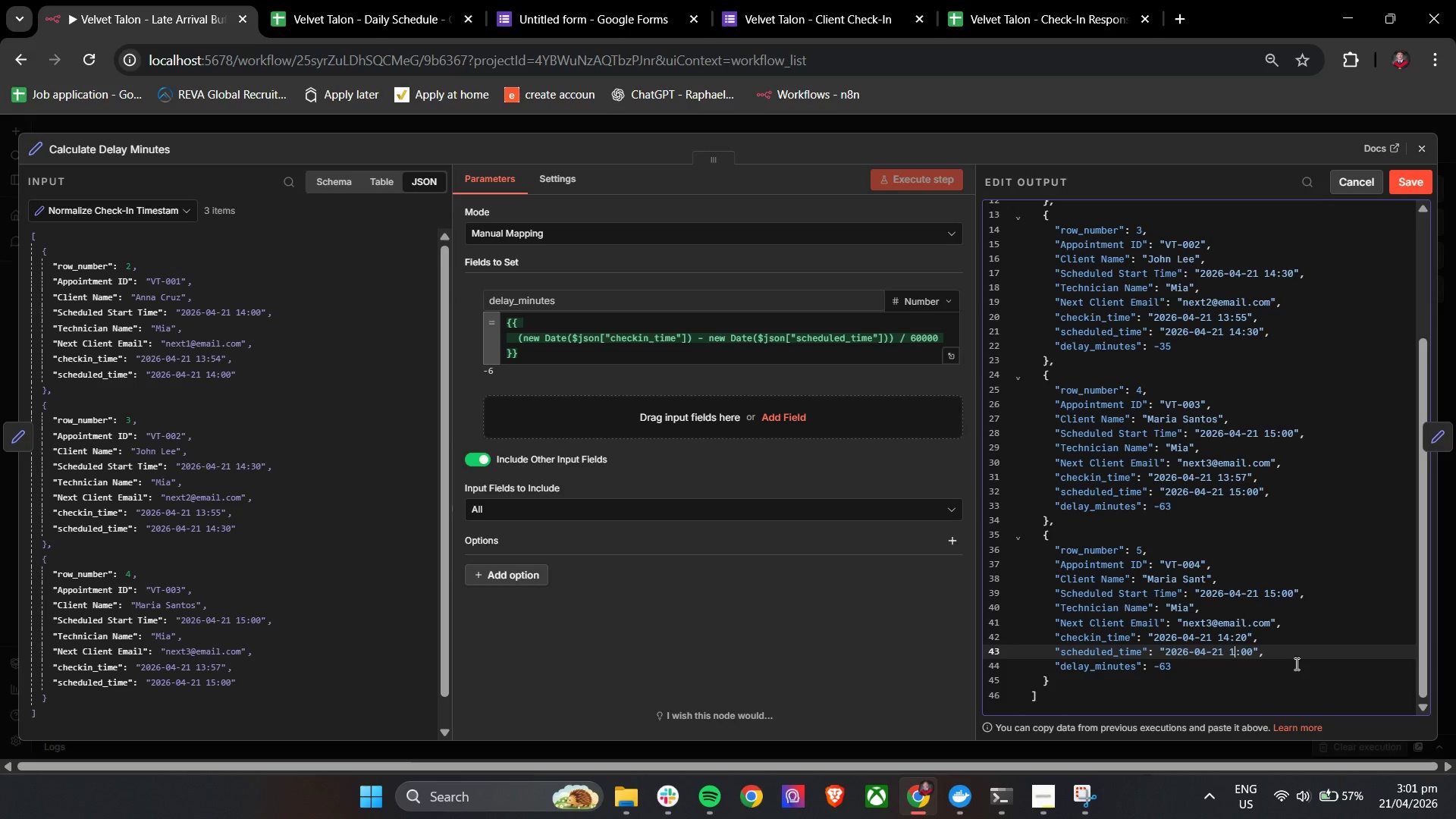 
key(4)
 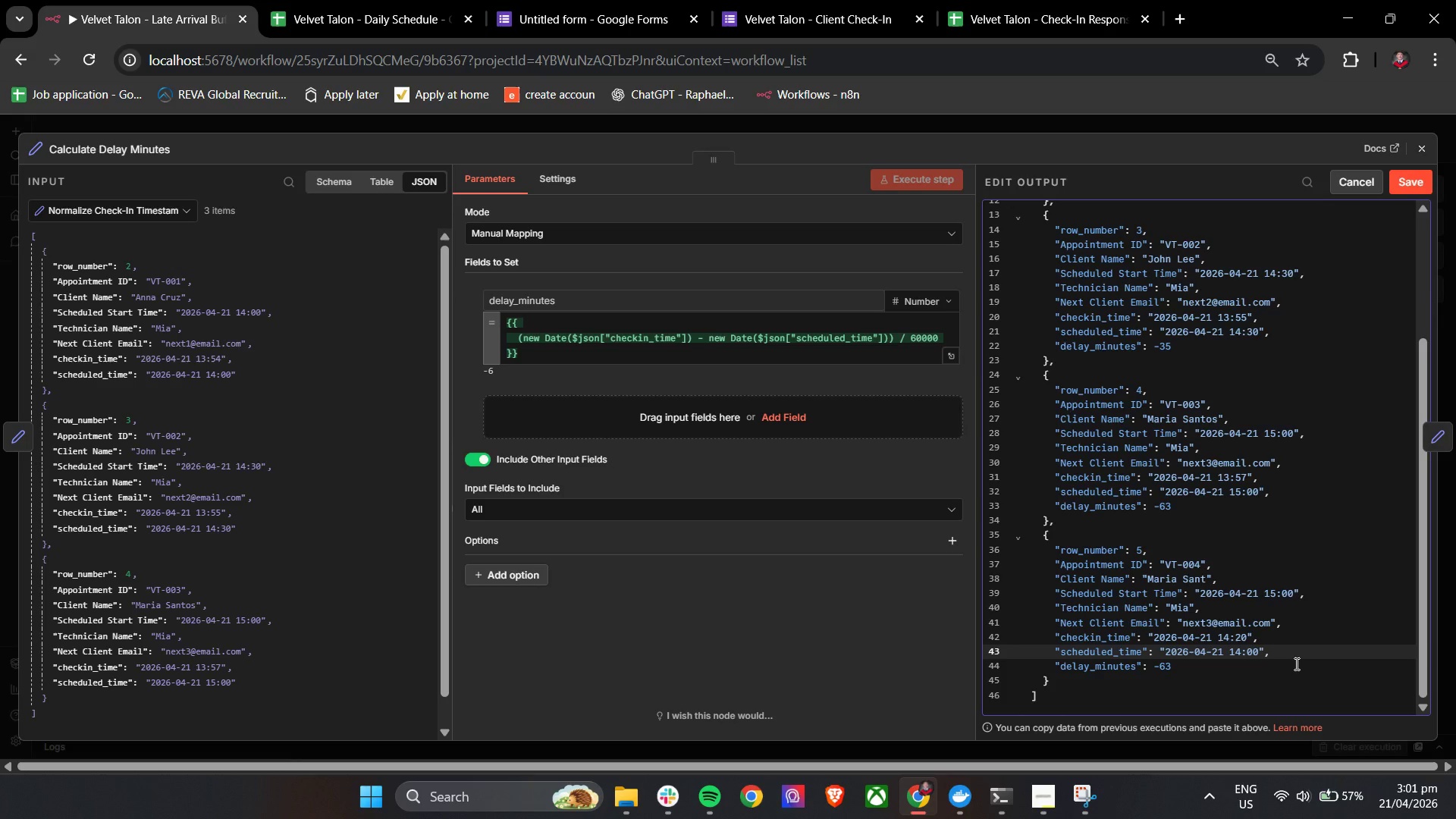 
key(ArrowRight)
 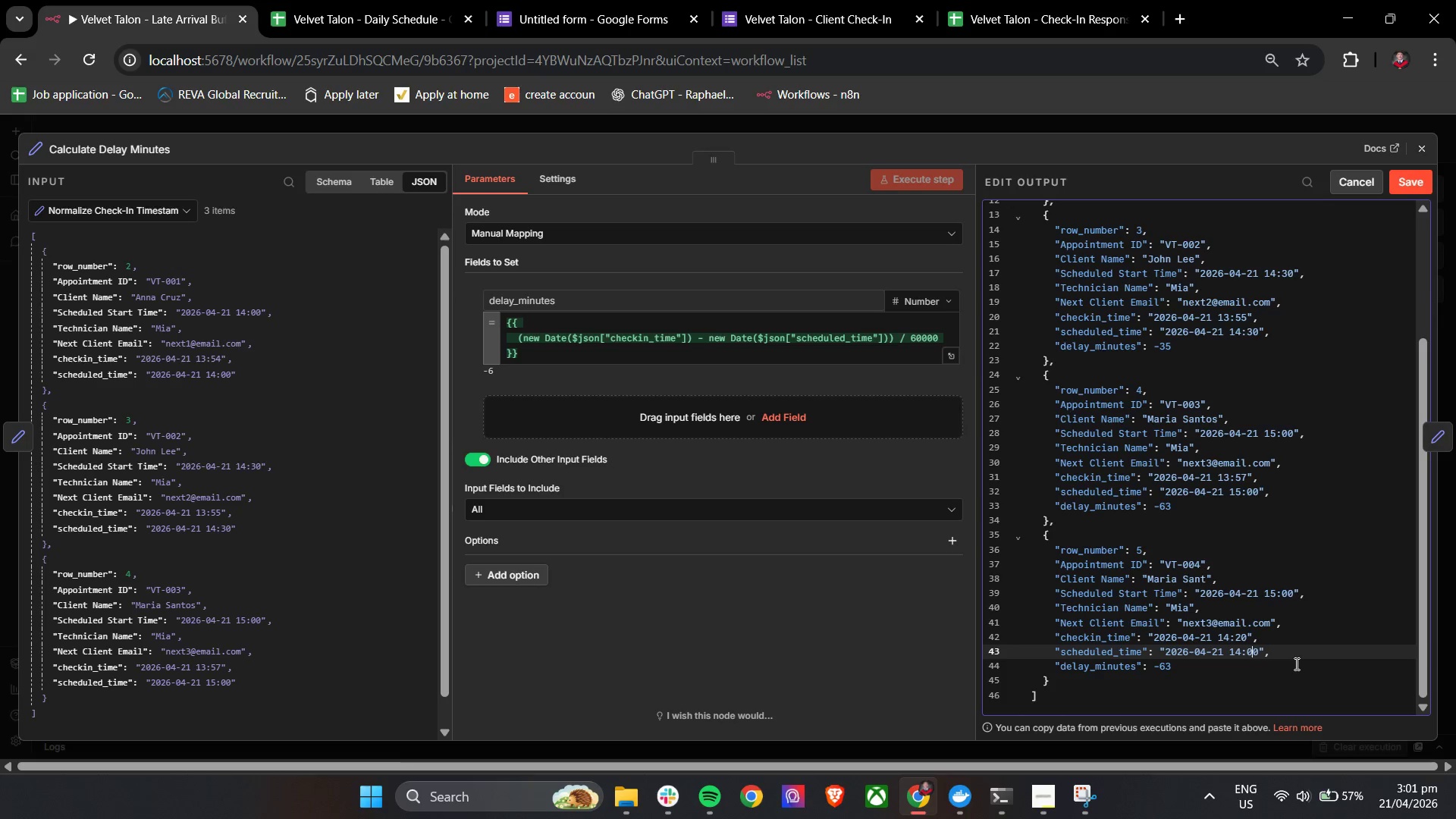 
key(ArrowRight)
 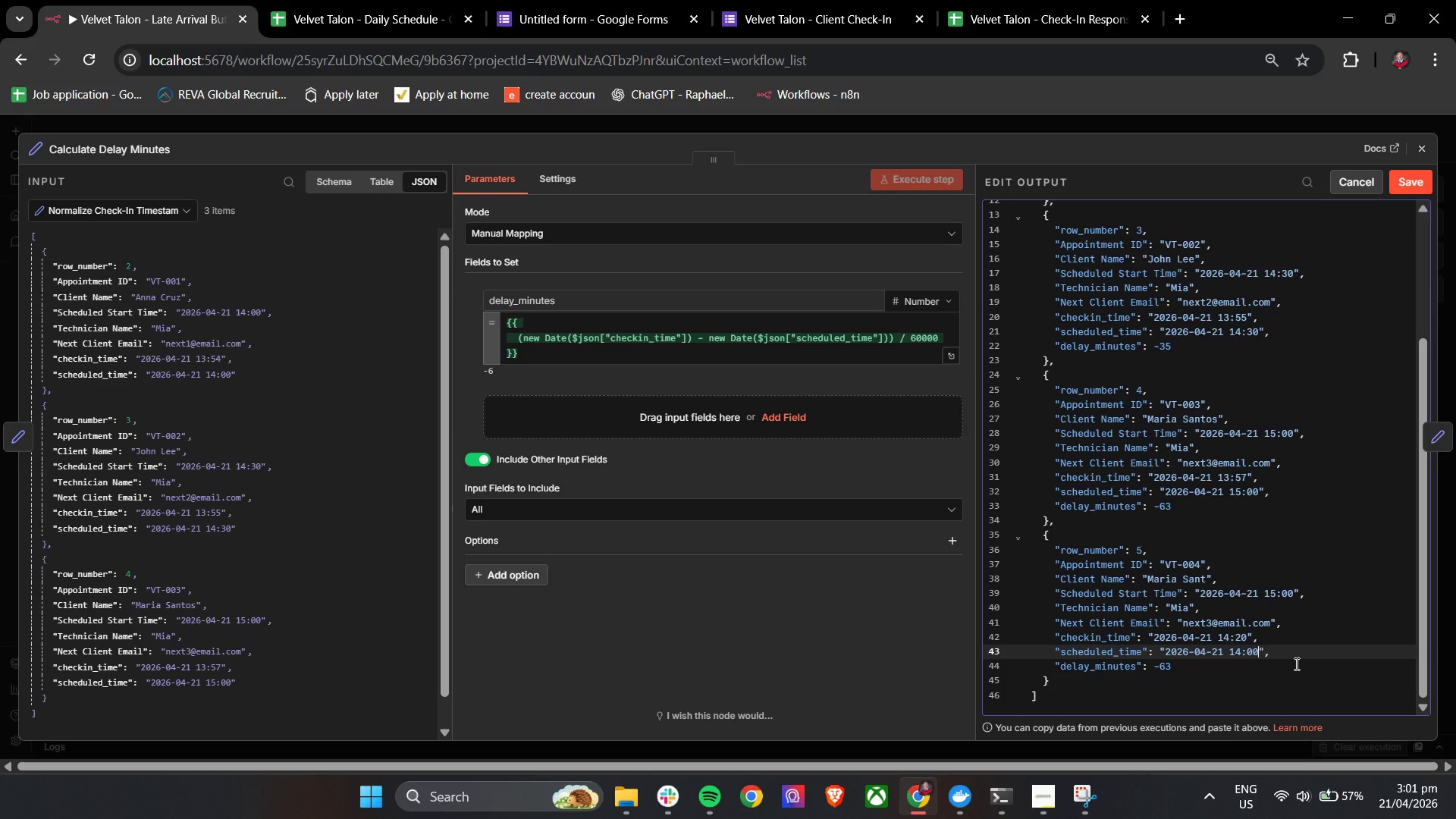 
key(ArrowRight)
 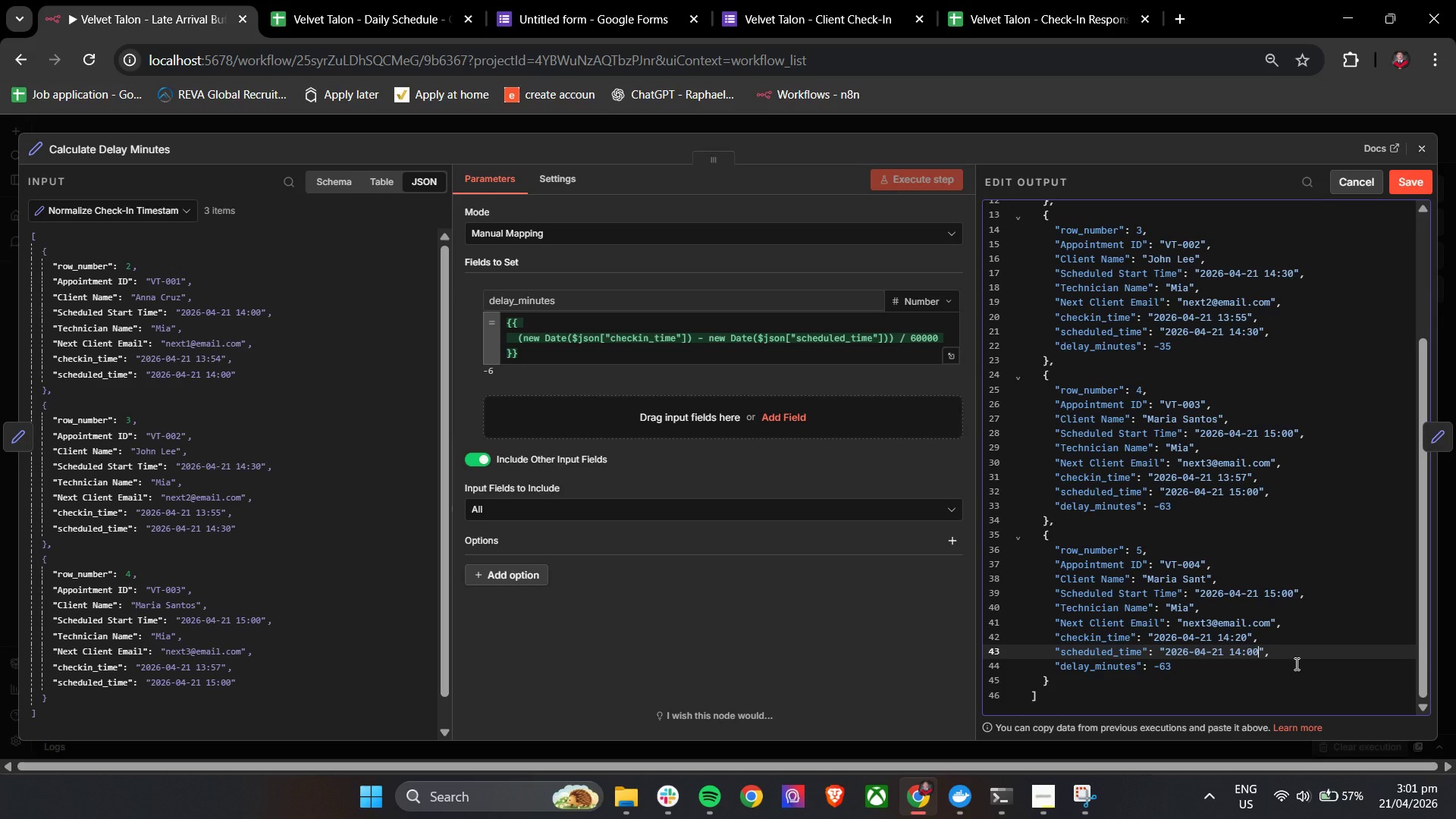 
key(Backspace)
key(Backspace)
type(00)
 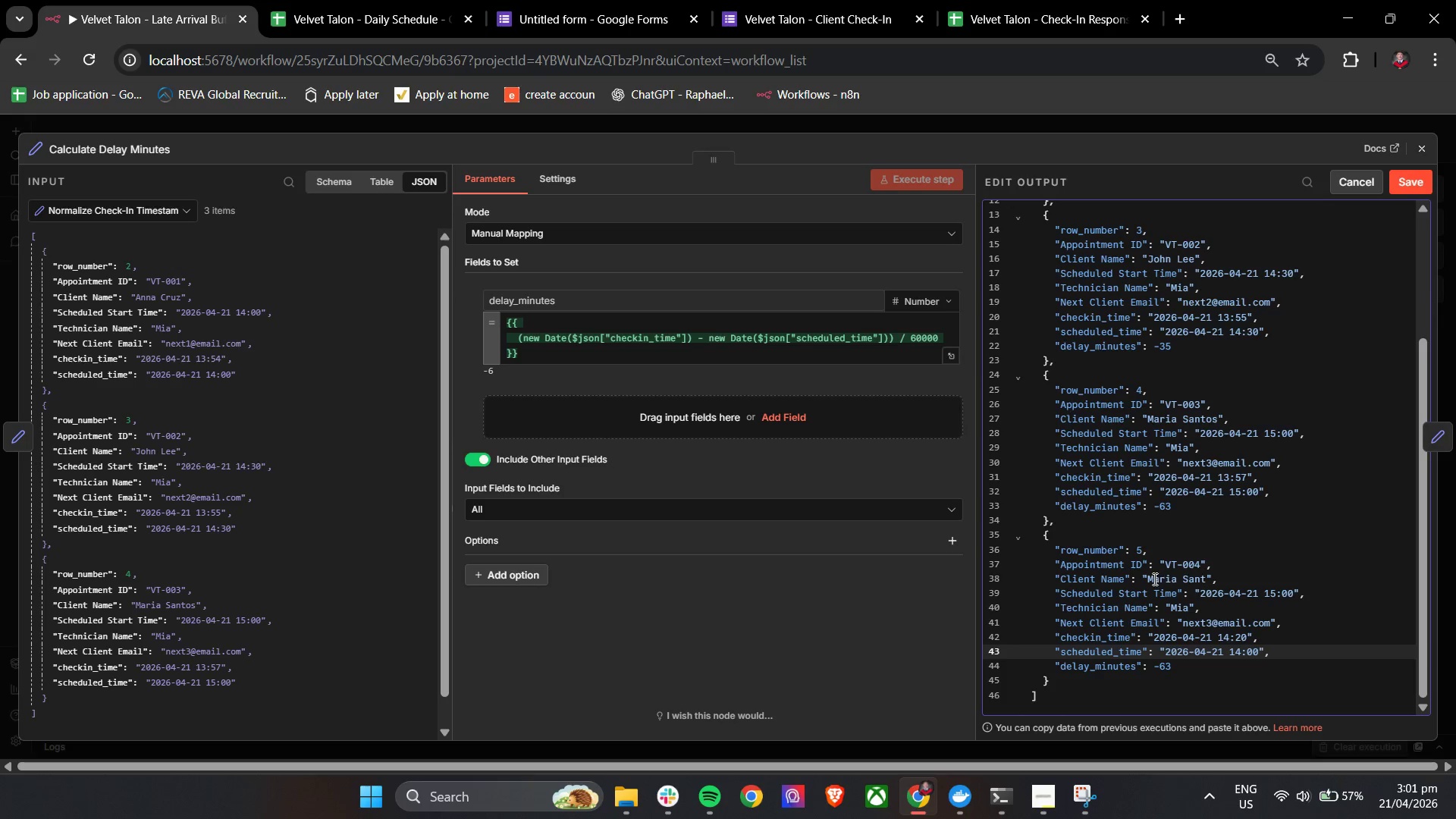 
left_click_drag(start_coordinate=[1150, 579], to_coordinate=[1207, 582])
 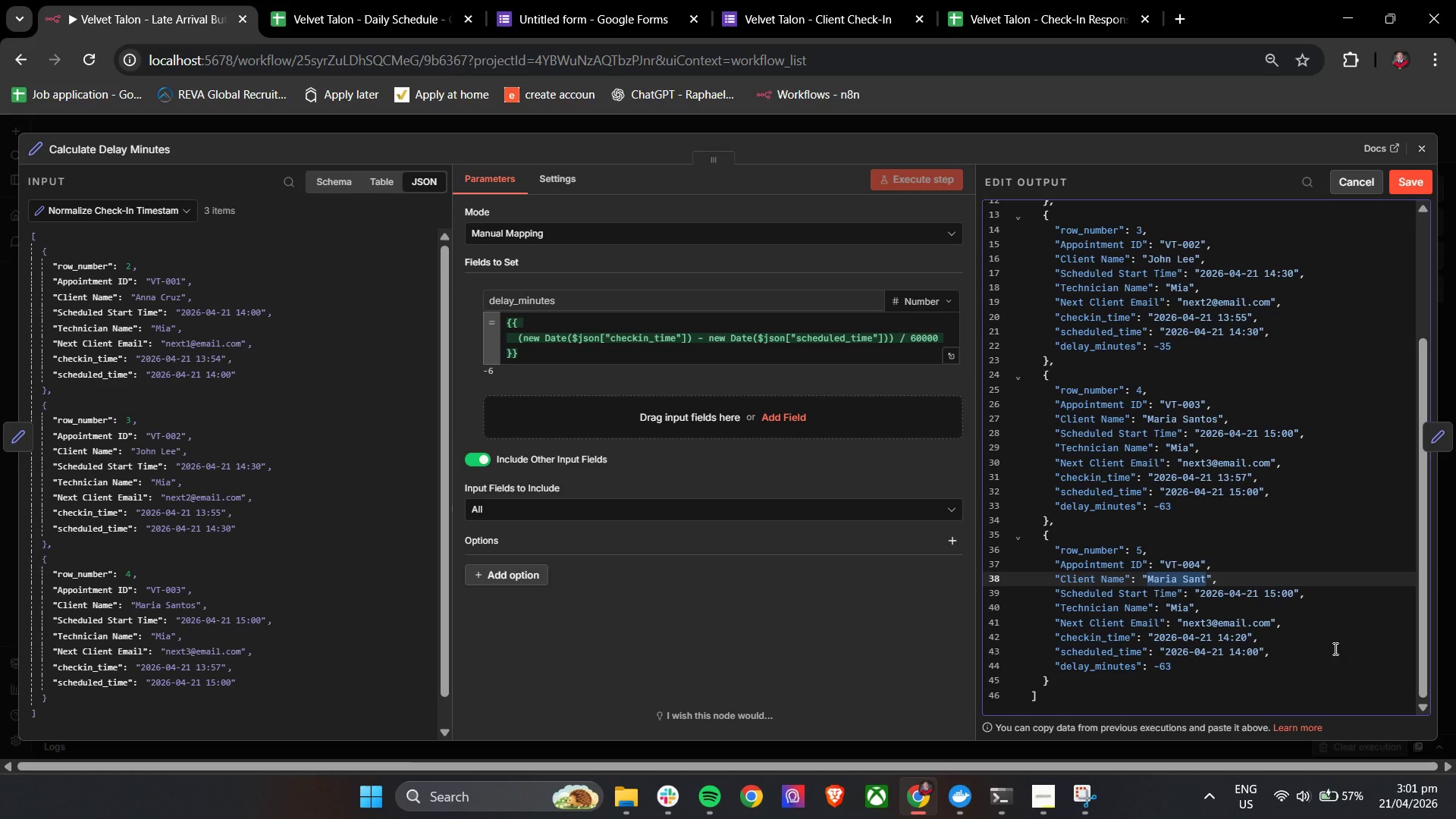 
type(Test Lead)
 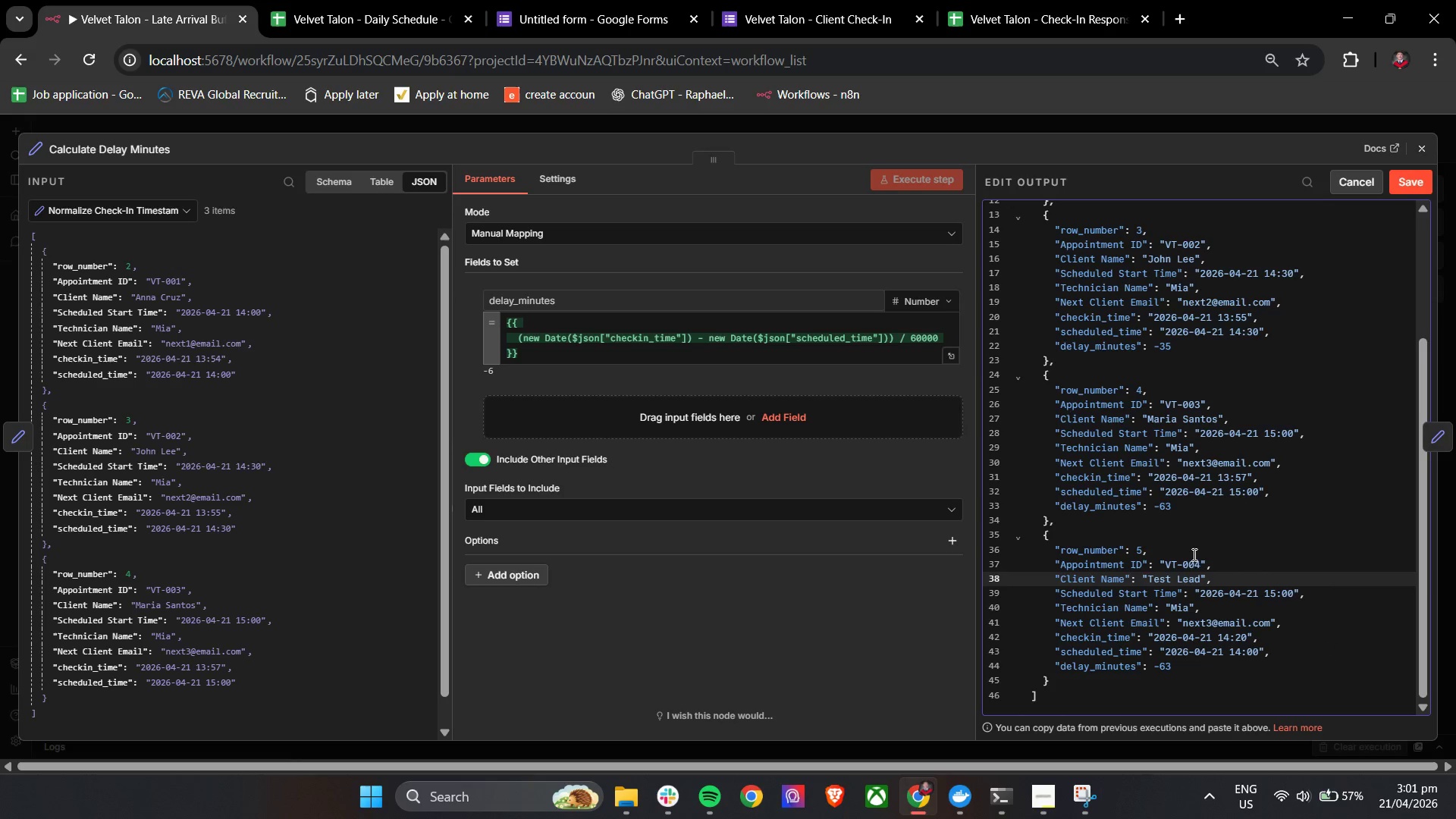 
left_click_drag(start_coordinate=[1182, 563], to_coordinate=[1198, 563])
 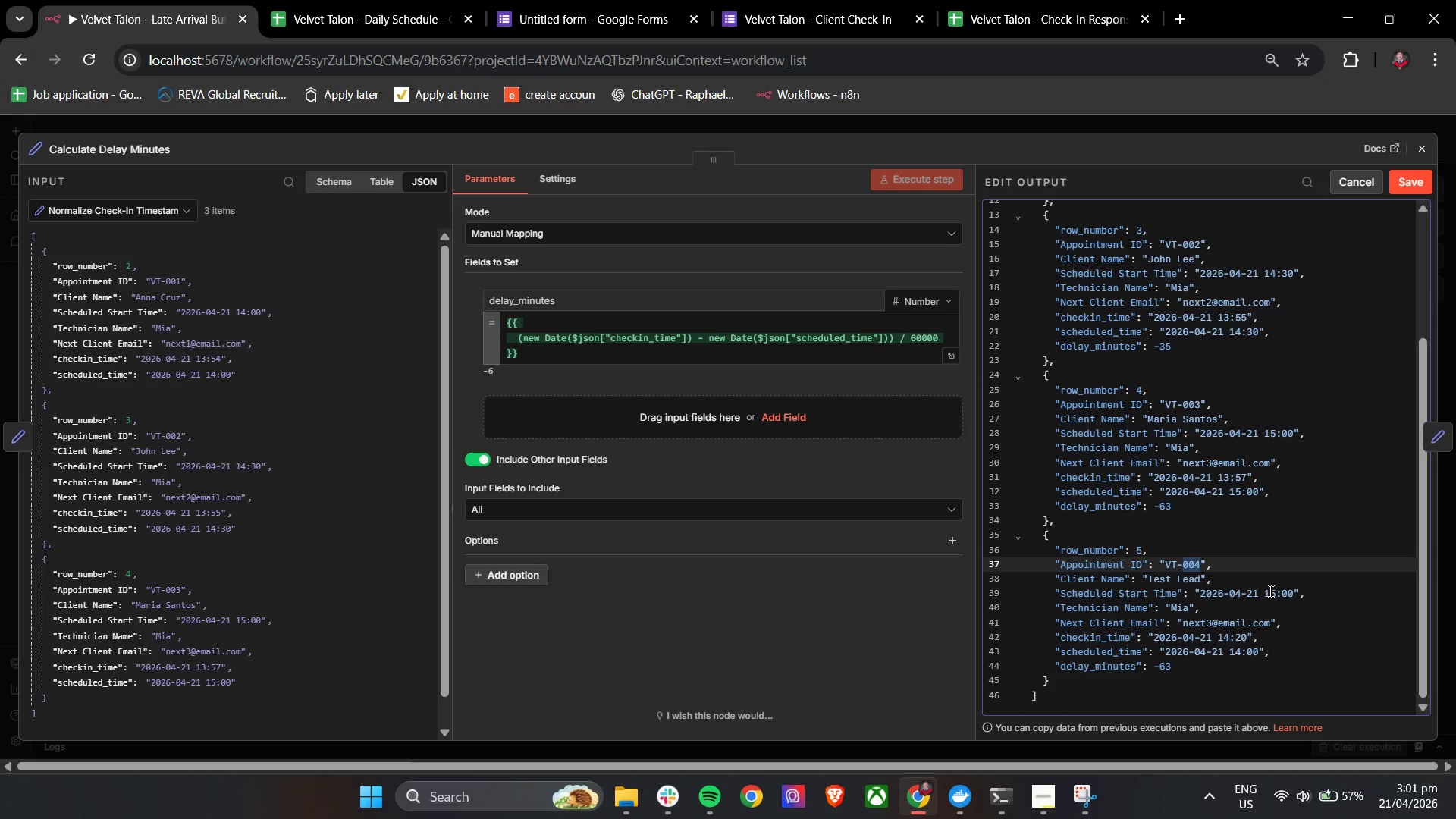 
type(Test)
 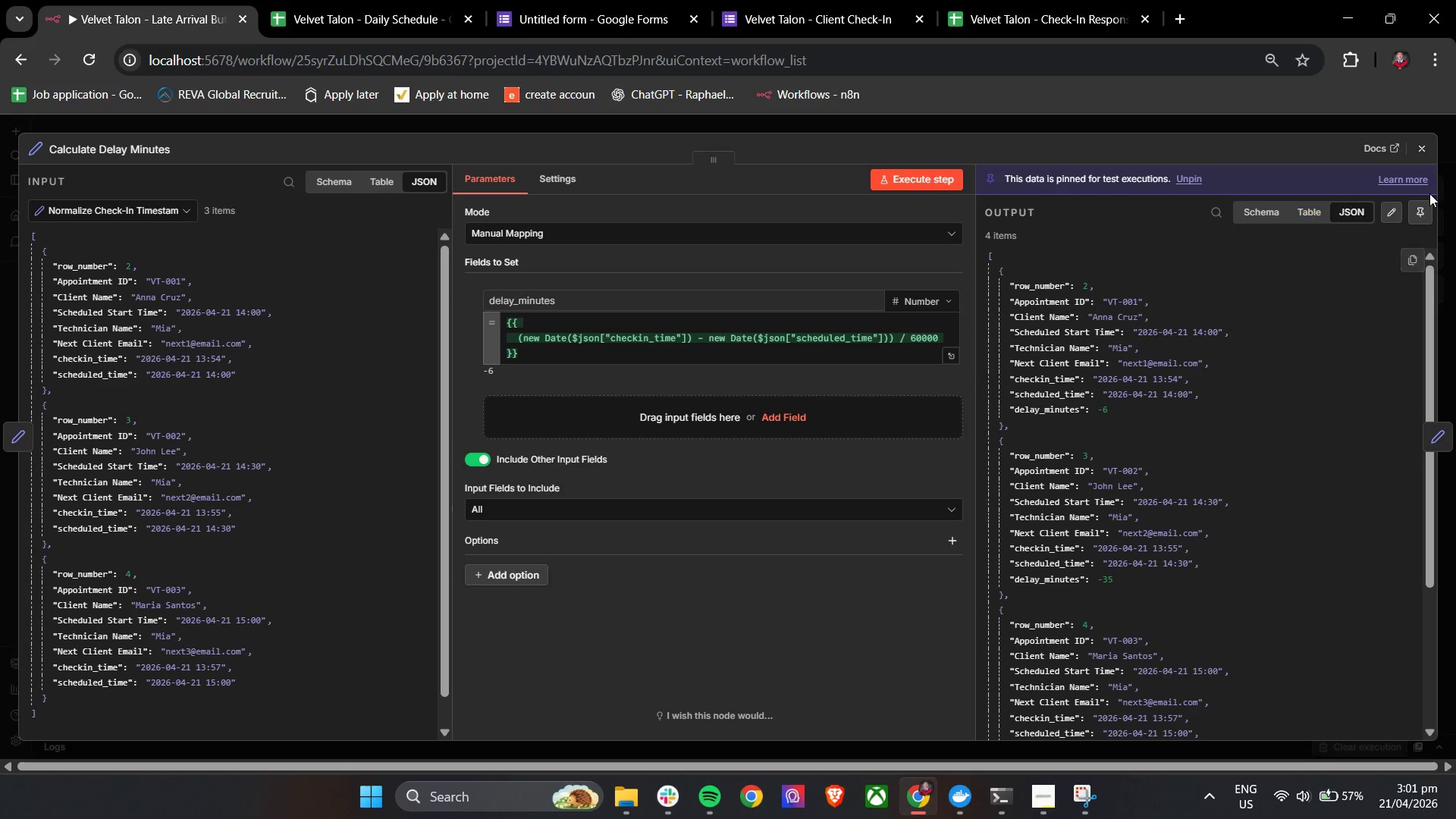 
wait(10.73)
 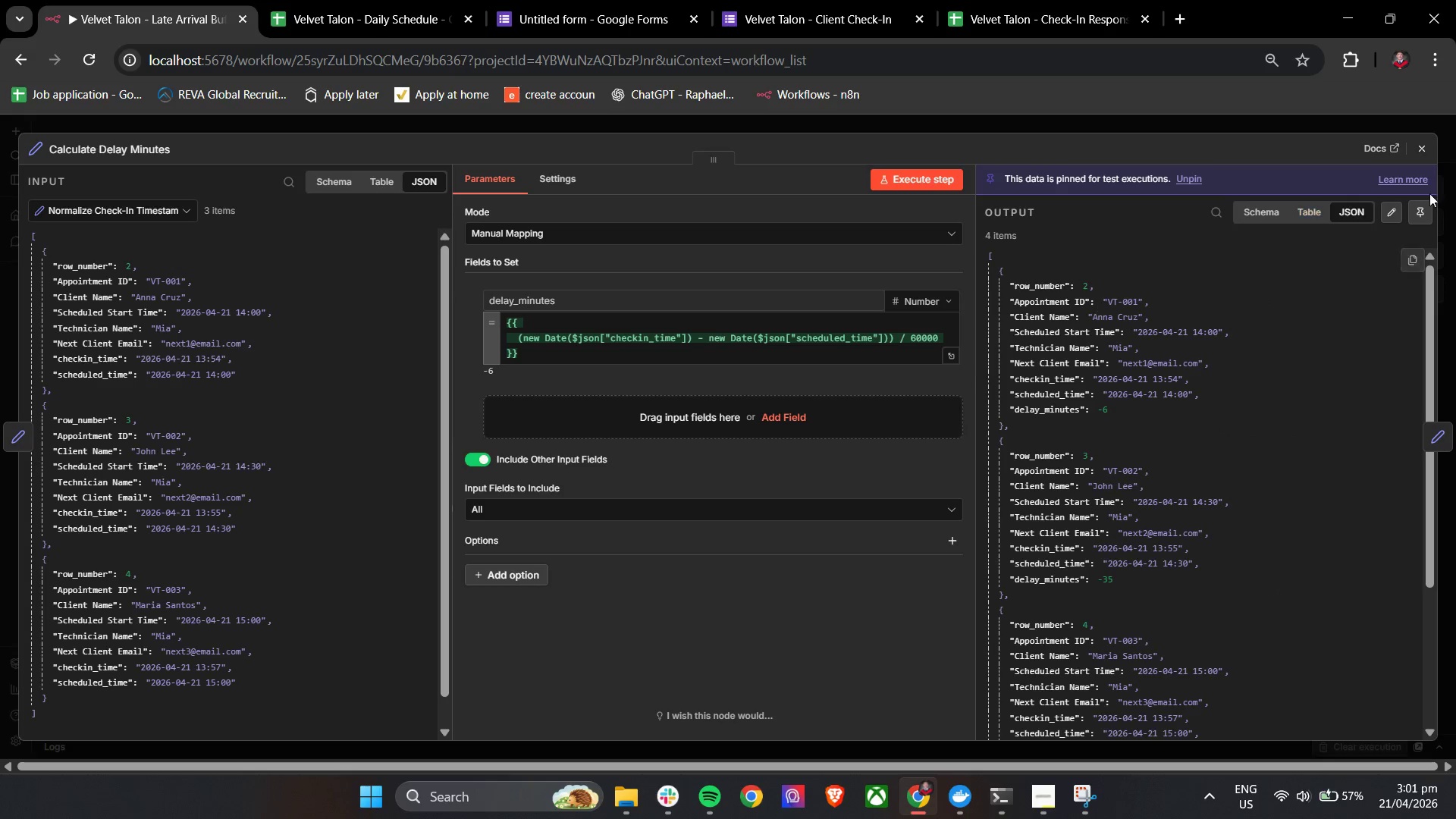 
double_click([708, 391])
 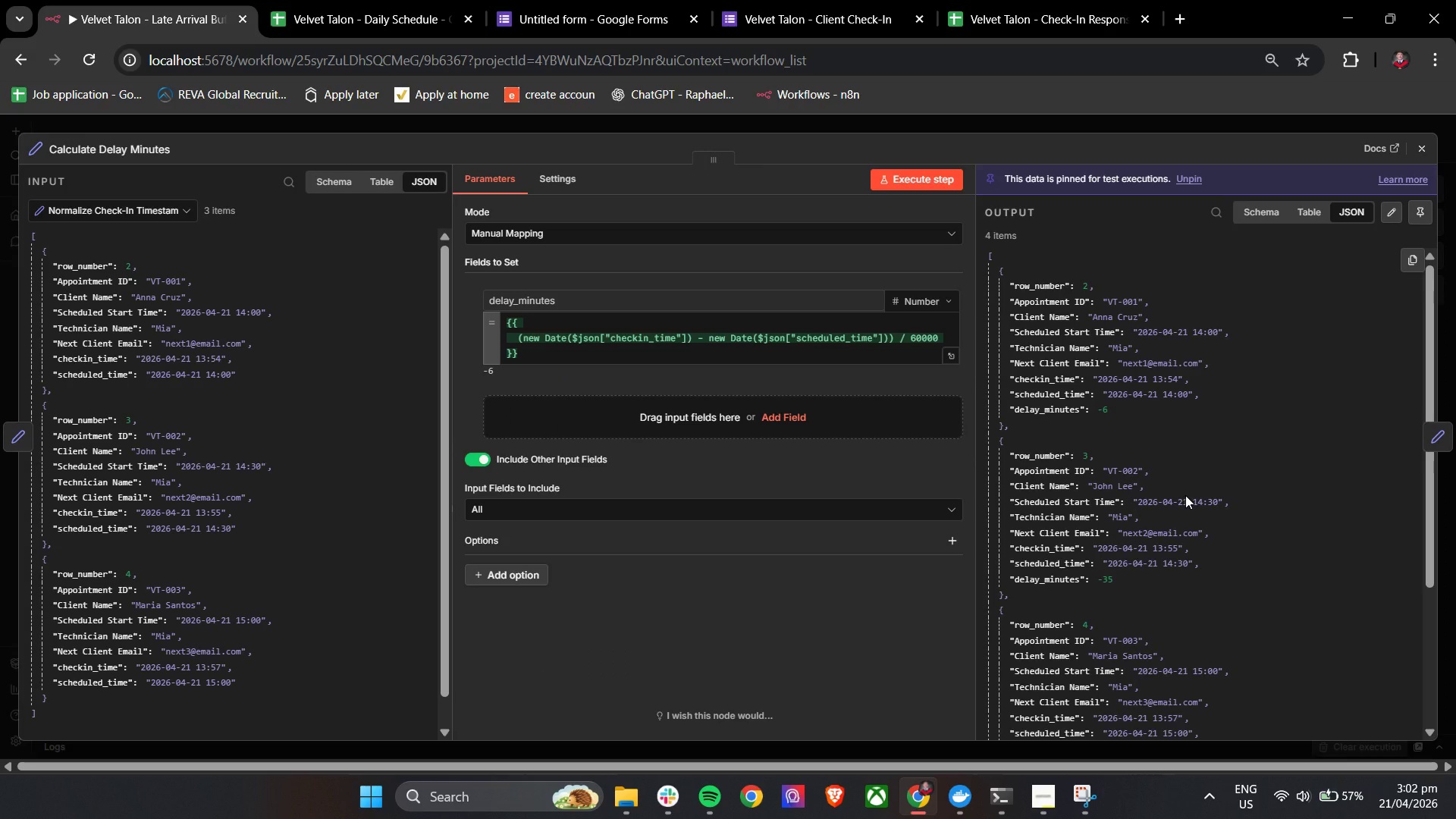 
scroll: coordinate [1185, 495], scroll_direction: down, amount: 7.0
 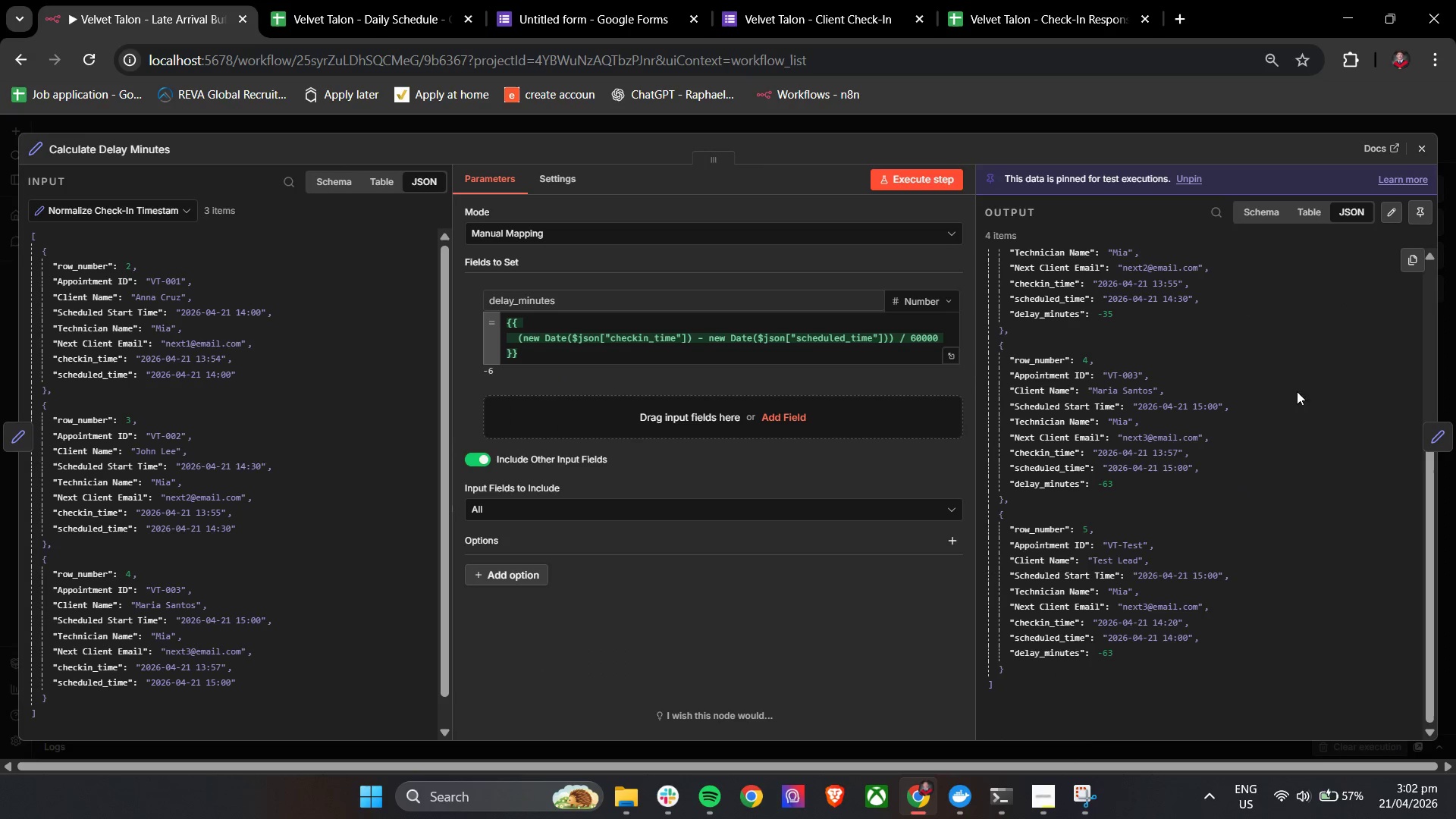 
left_click([1389, 207])
 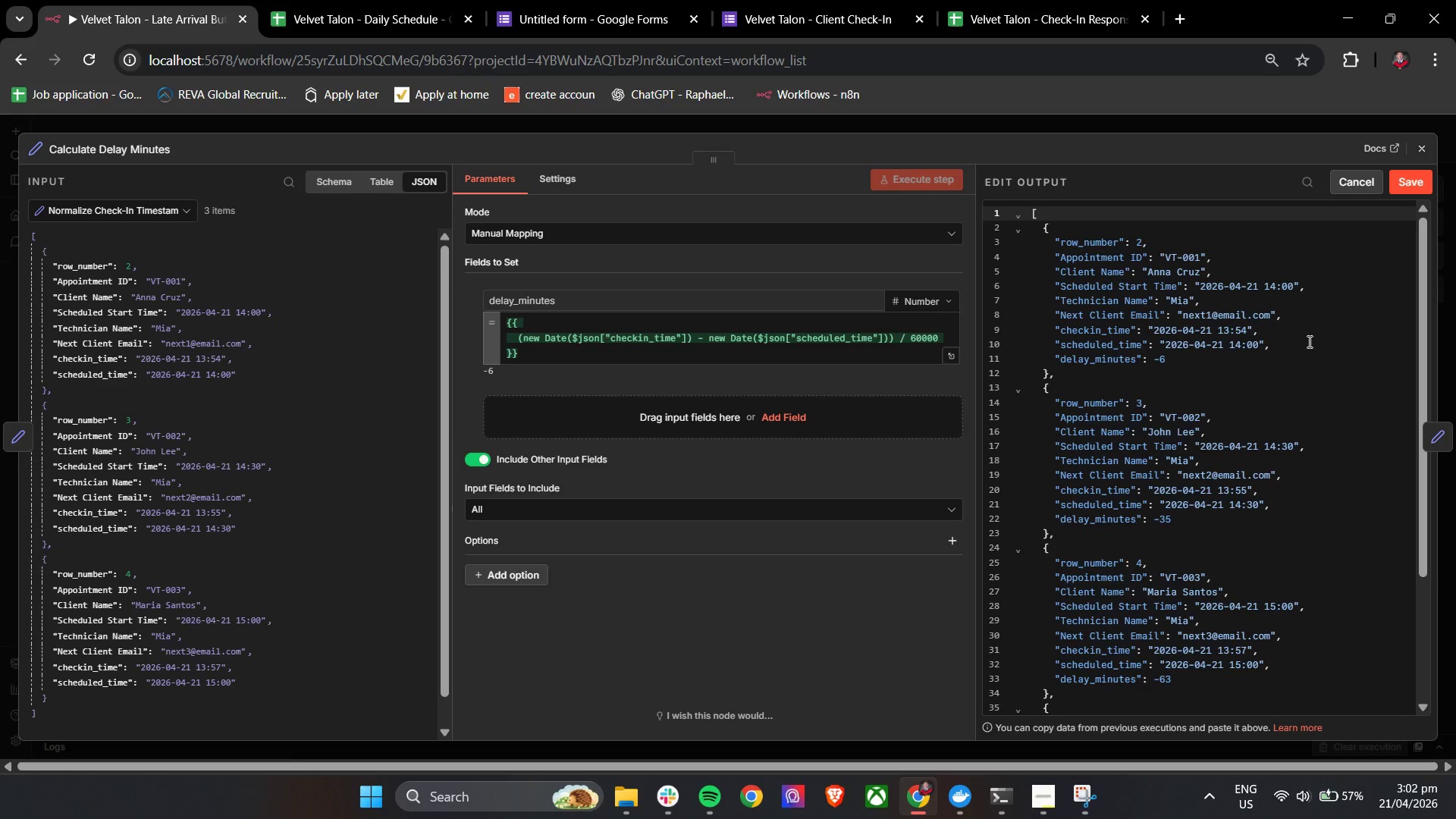 
left_click([1281, 410])
 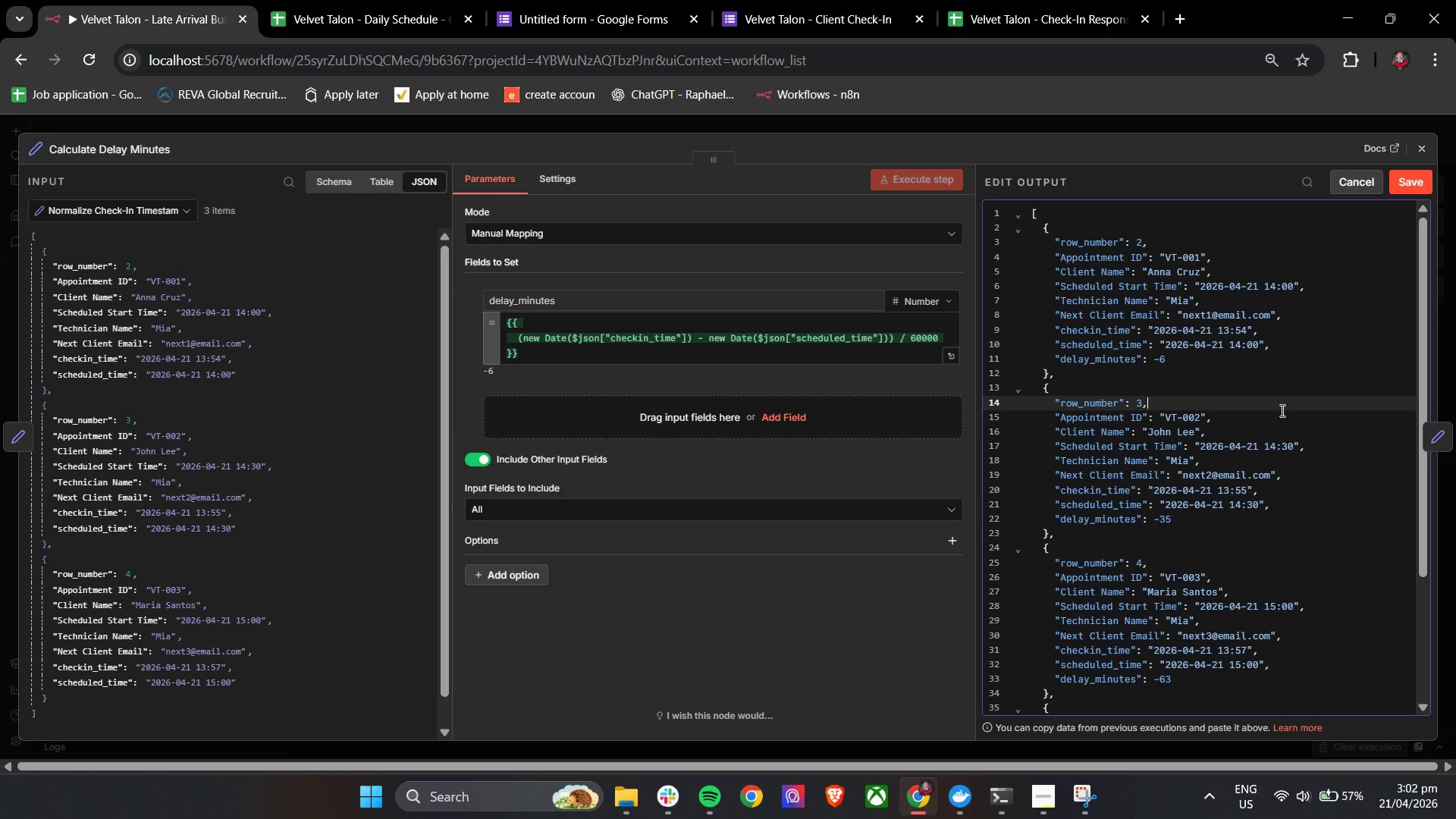 
key(Control+A)
 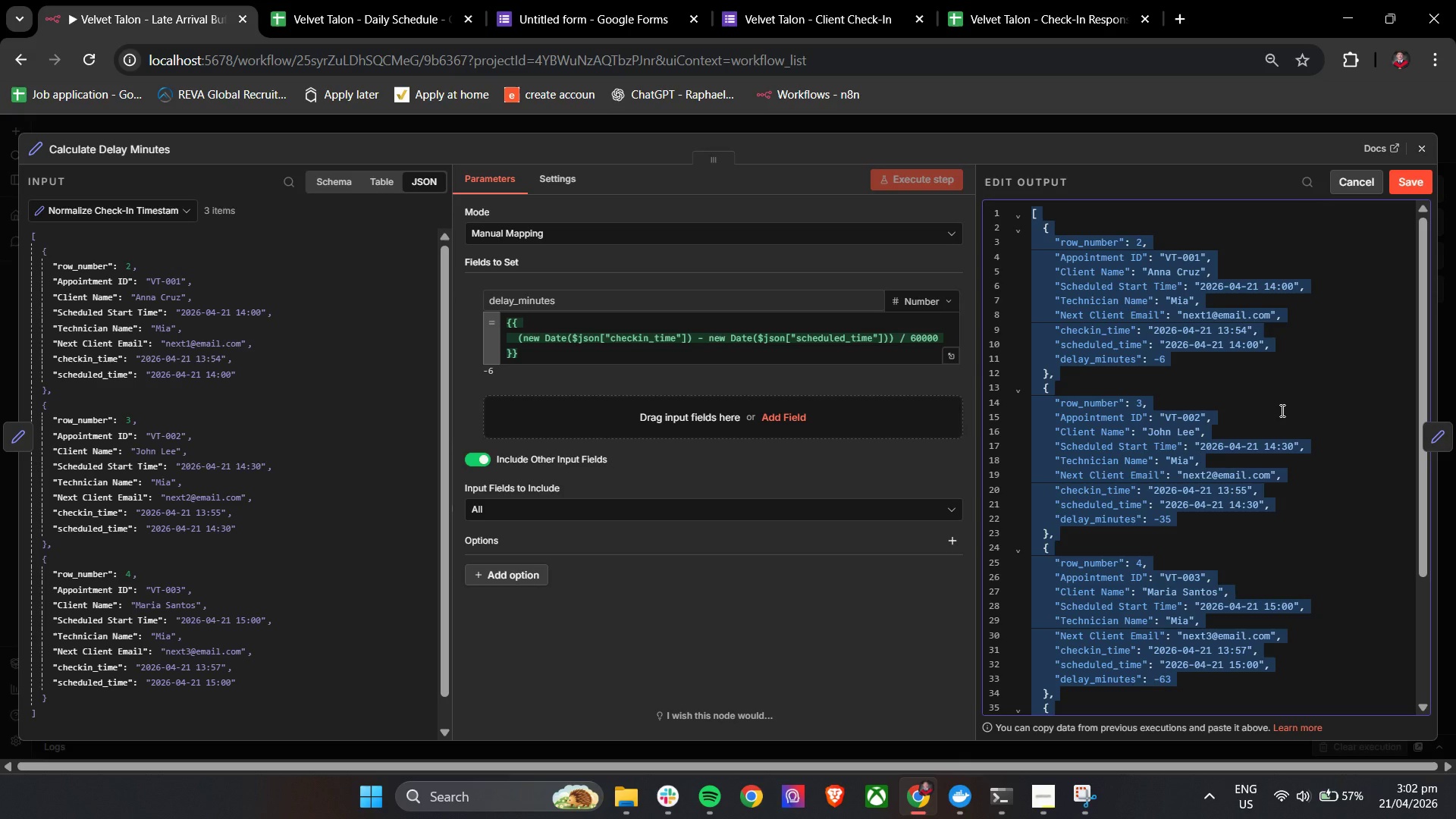 
key(Control+C)
 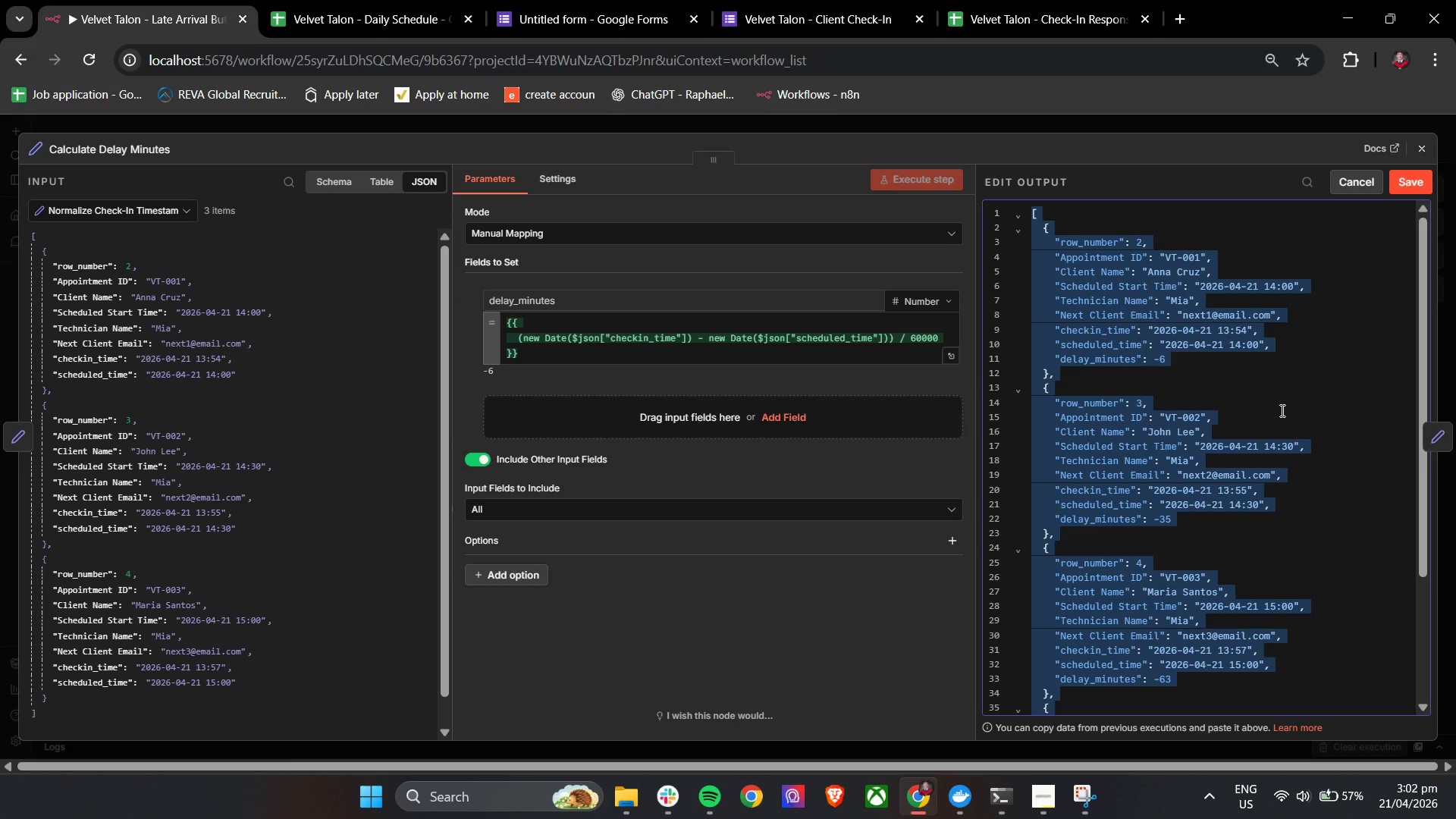 
key(Control+C)
 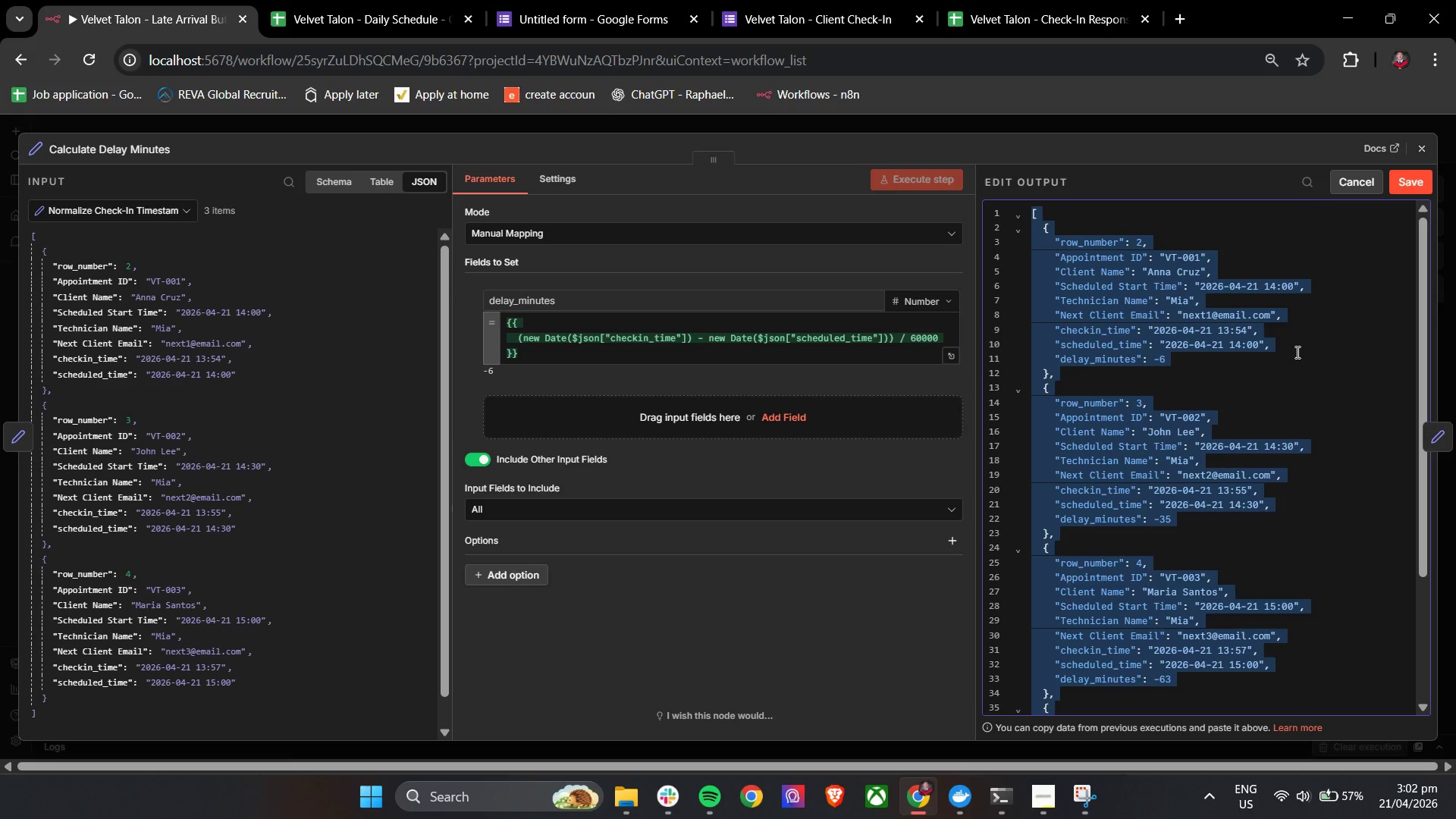 
key(Control+C)
 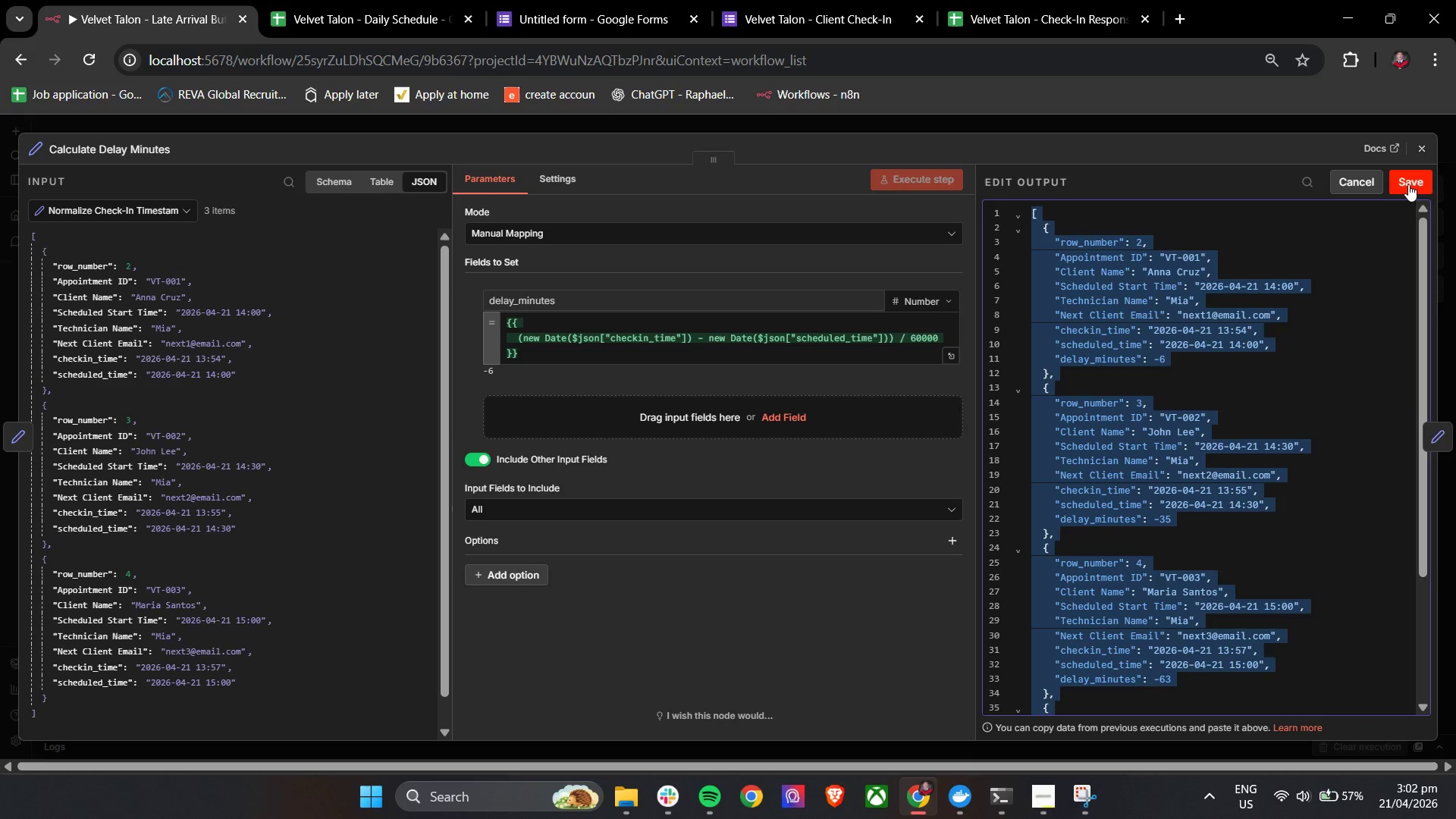 
left_click([1408, 184])
 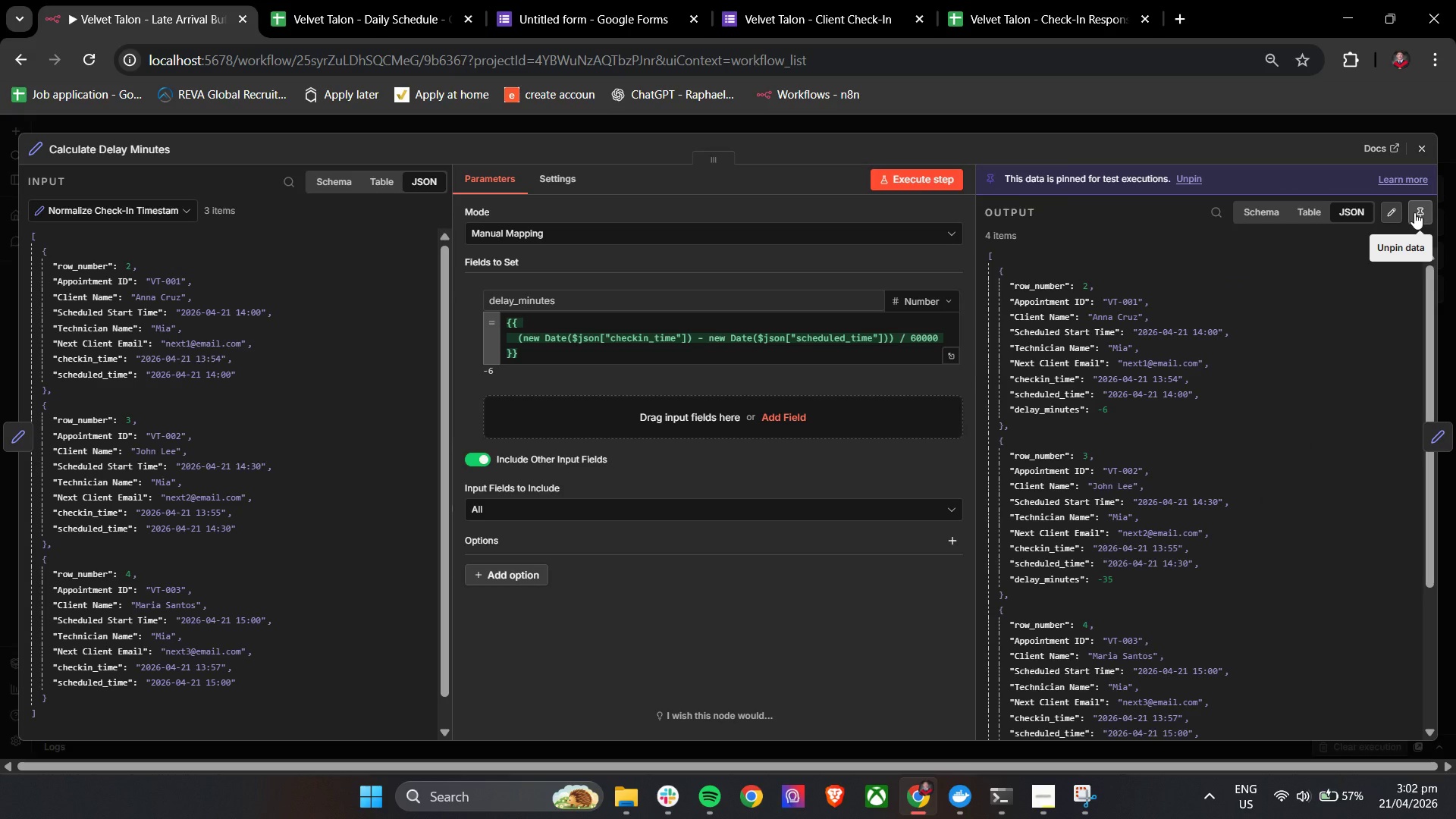 
left_click([1414, 212])
 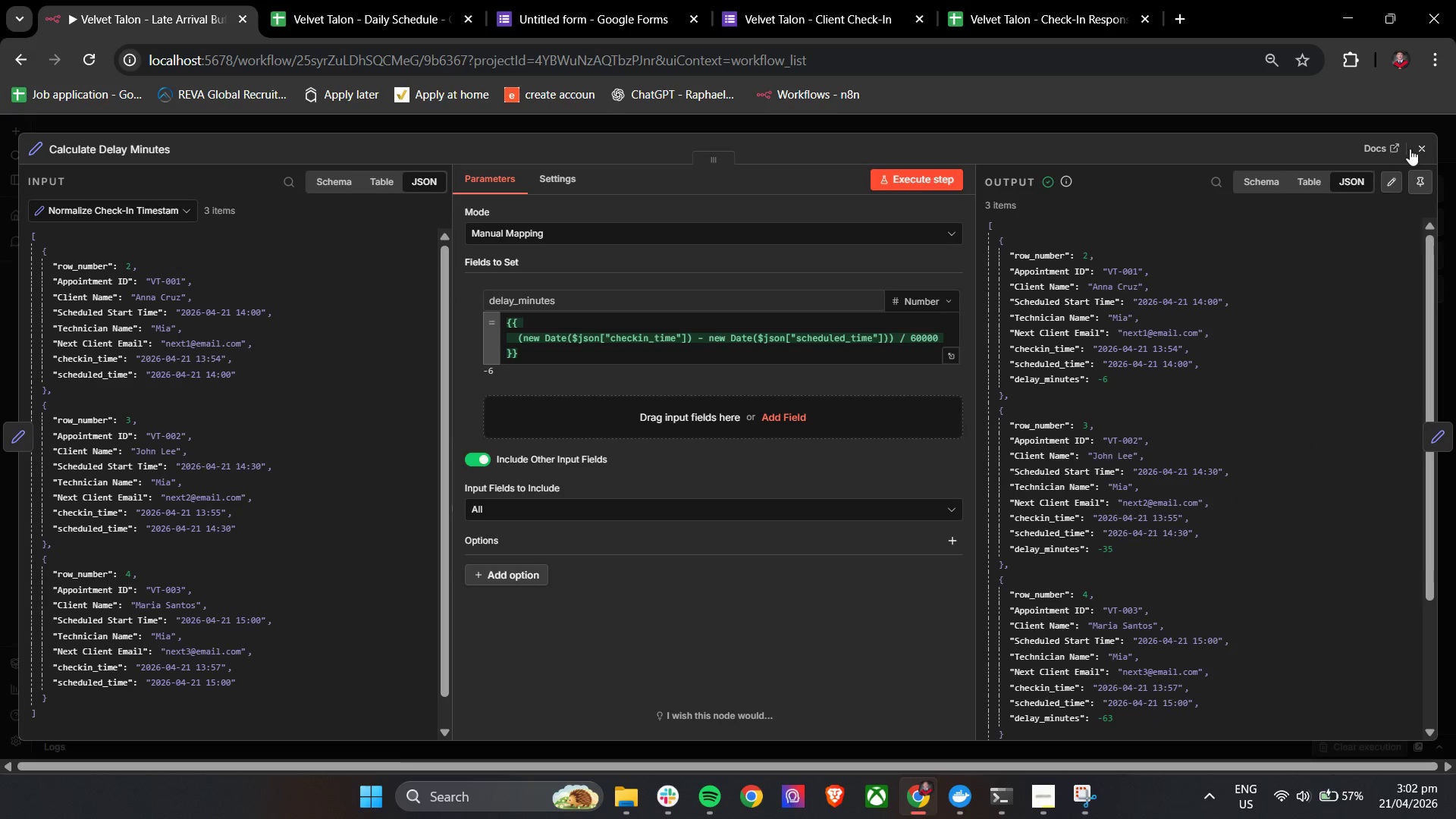 
left_click([1421, 149])
 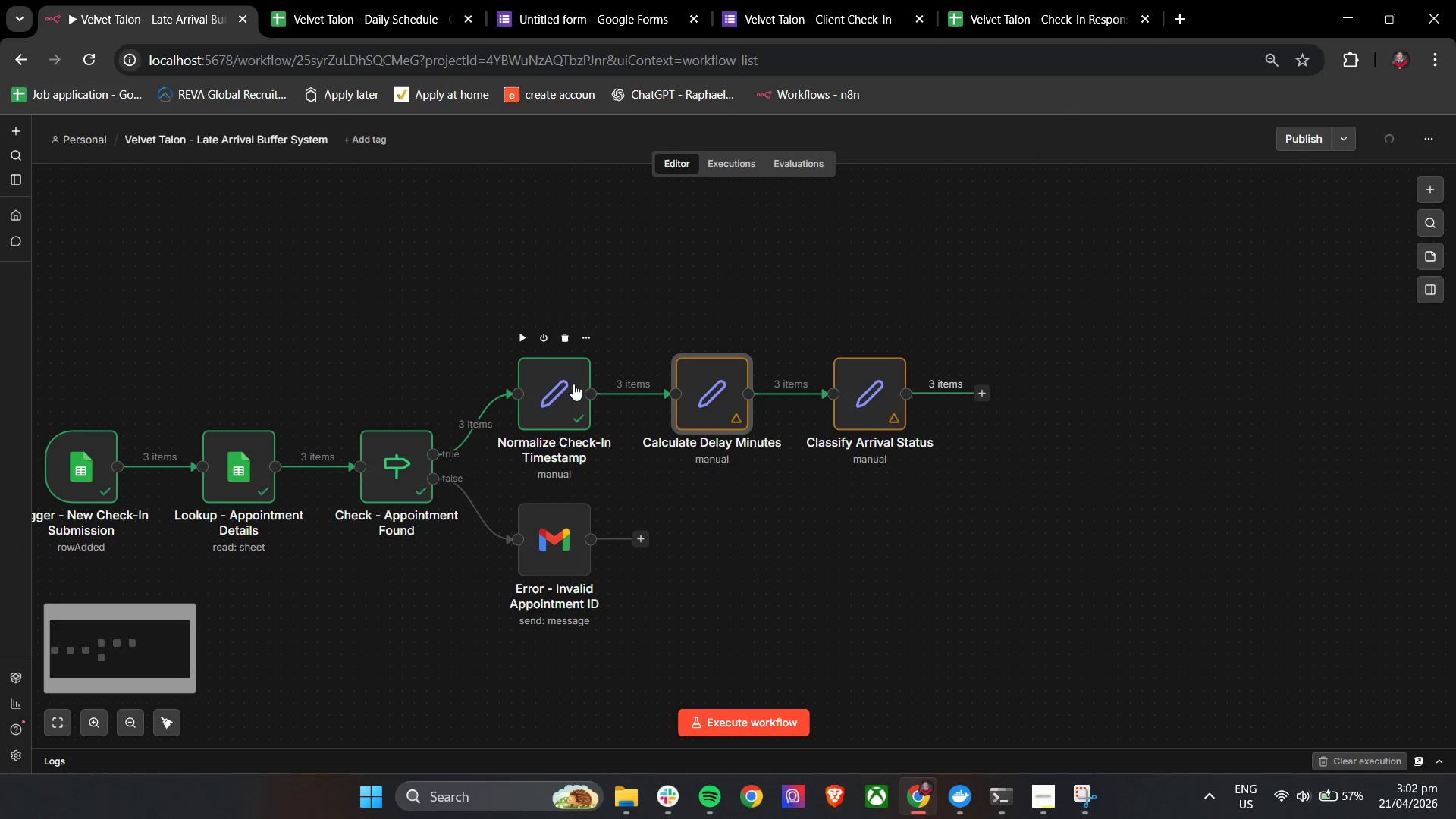 
double_click([573, 384])
 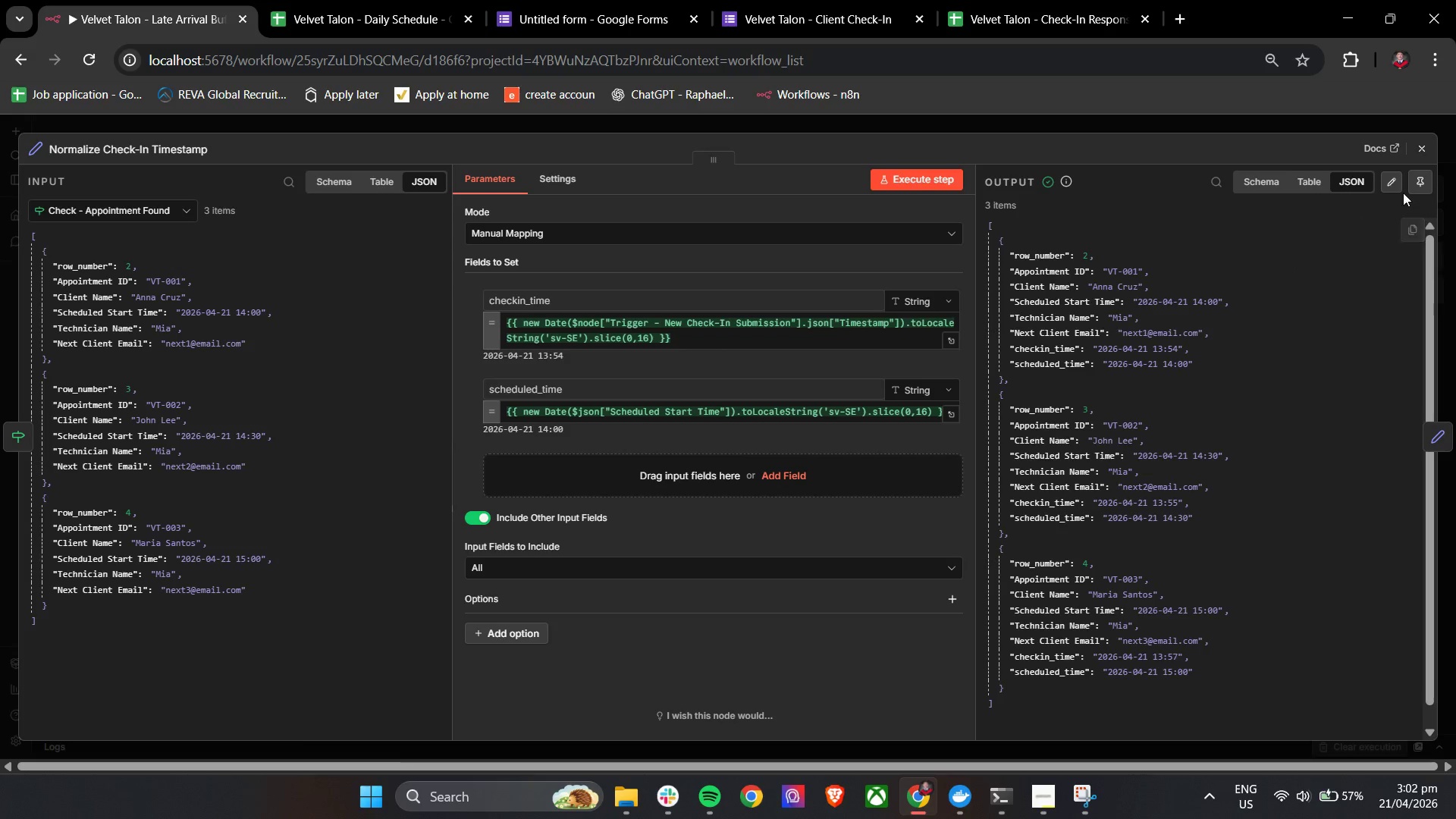 
wait(6.44)
 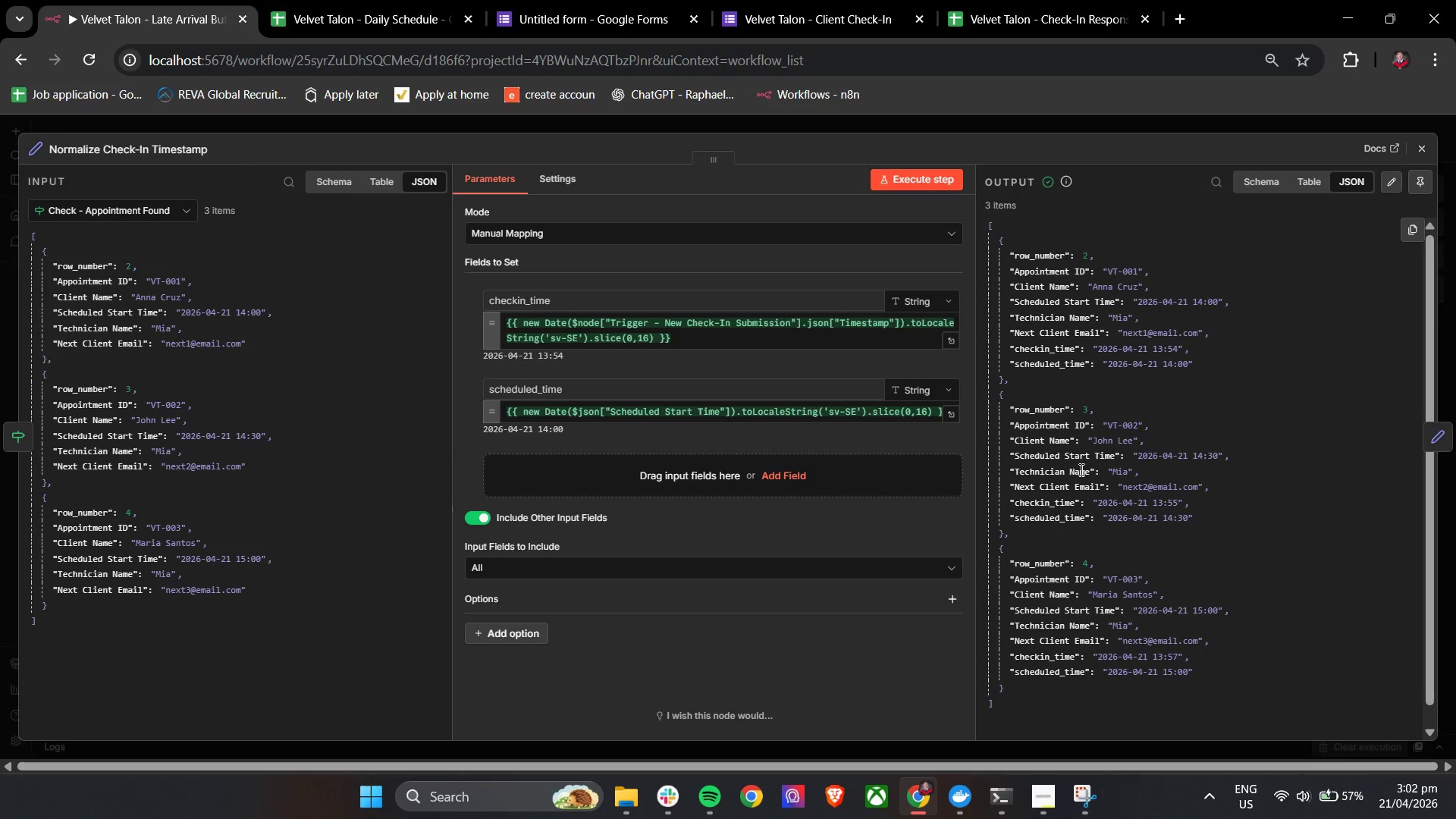 
double_click([713, 391])
 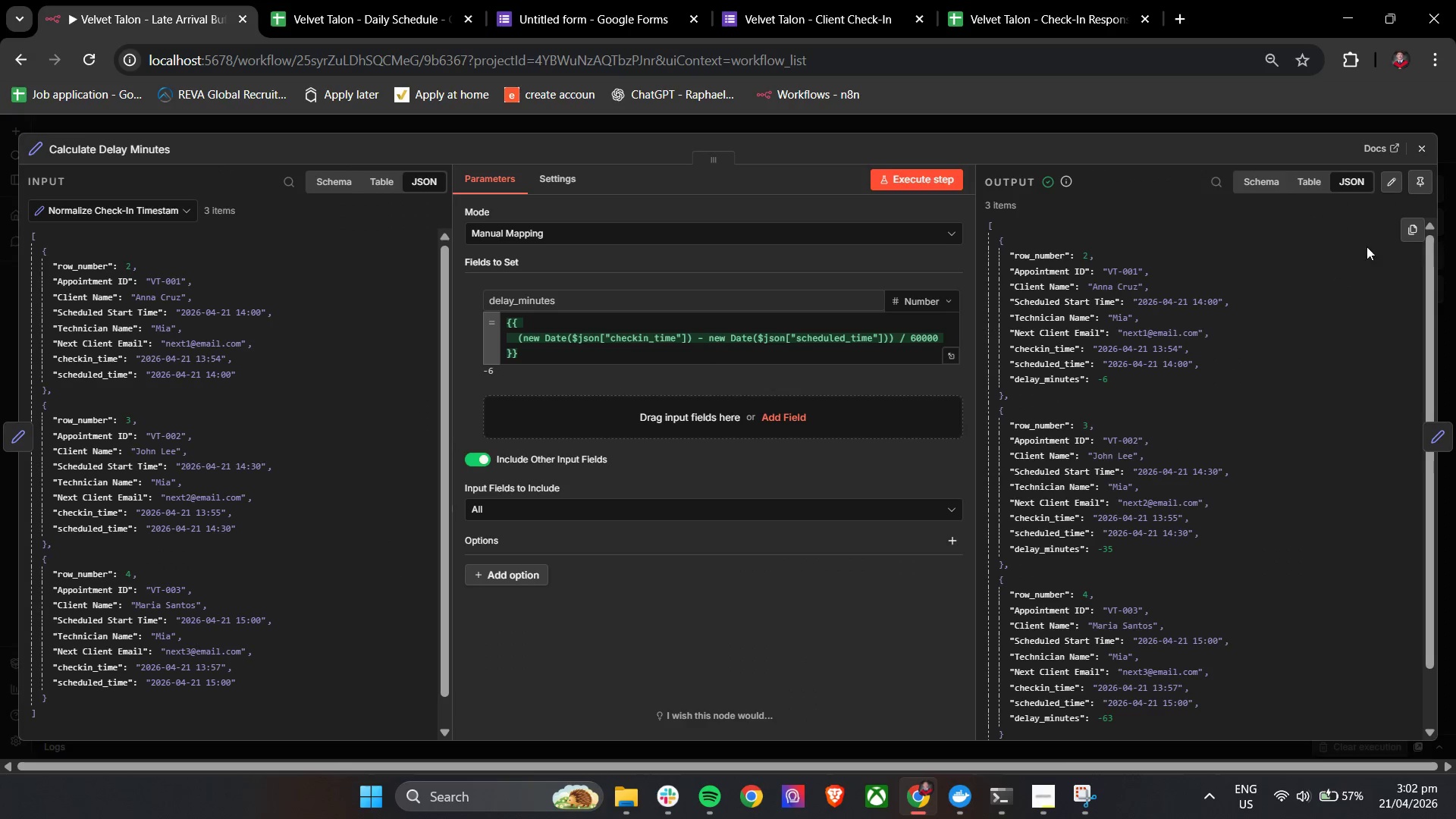 
left_click([1389, 176])
 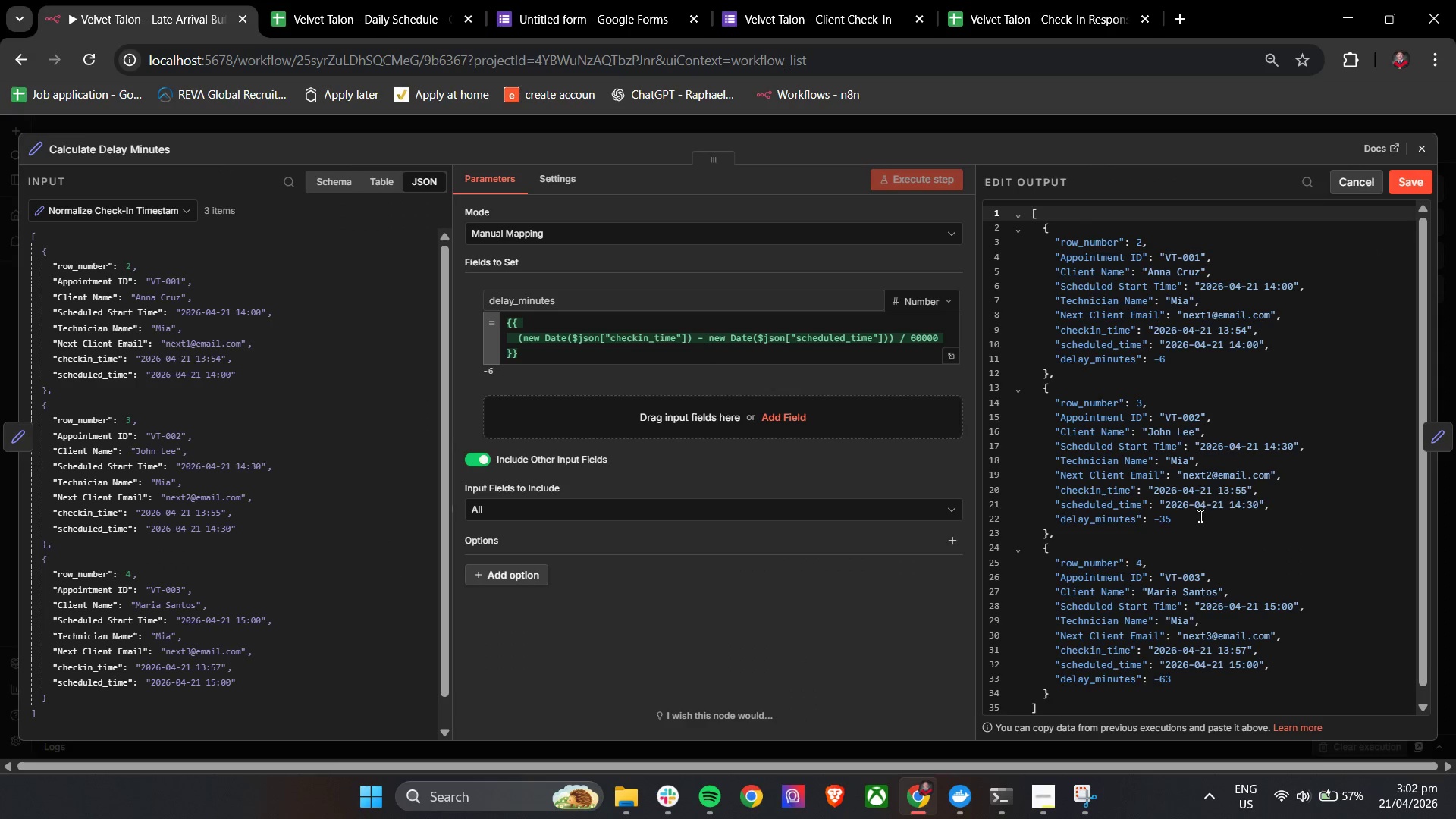 
left_click([1199, 516])
 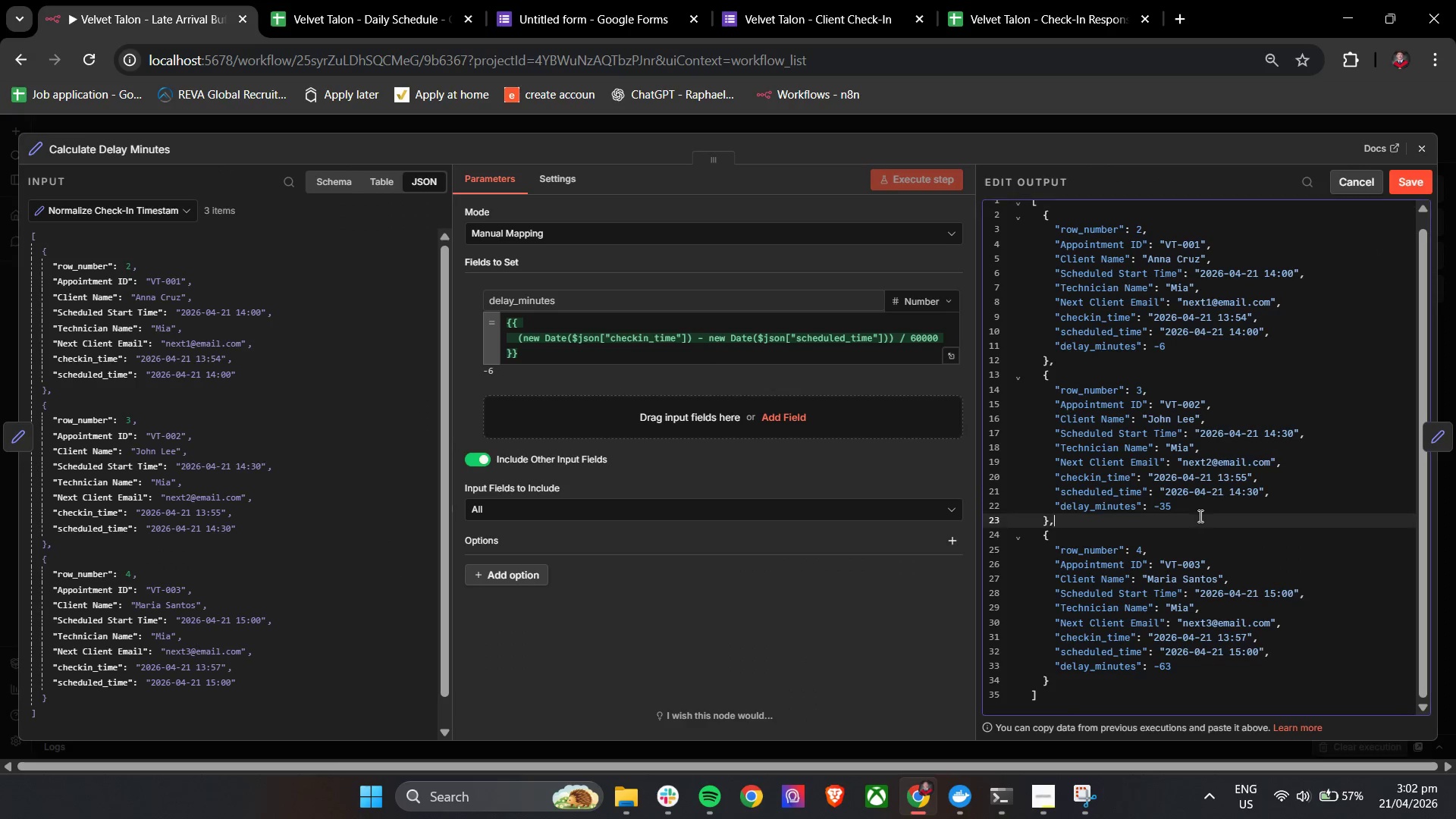 
scroll: coordinate [1199, 516], scroll_direction: down, amount: 2.0
 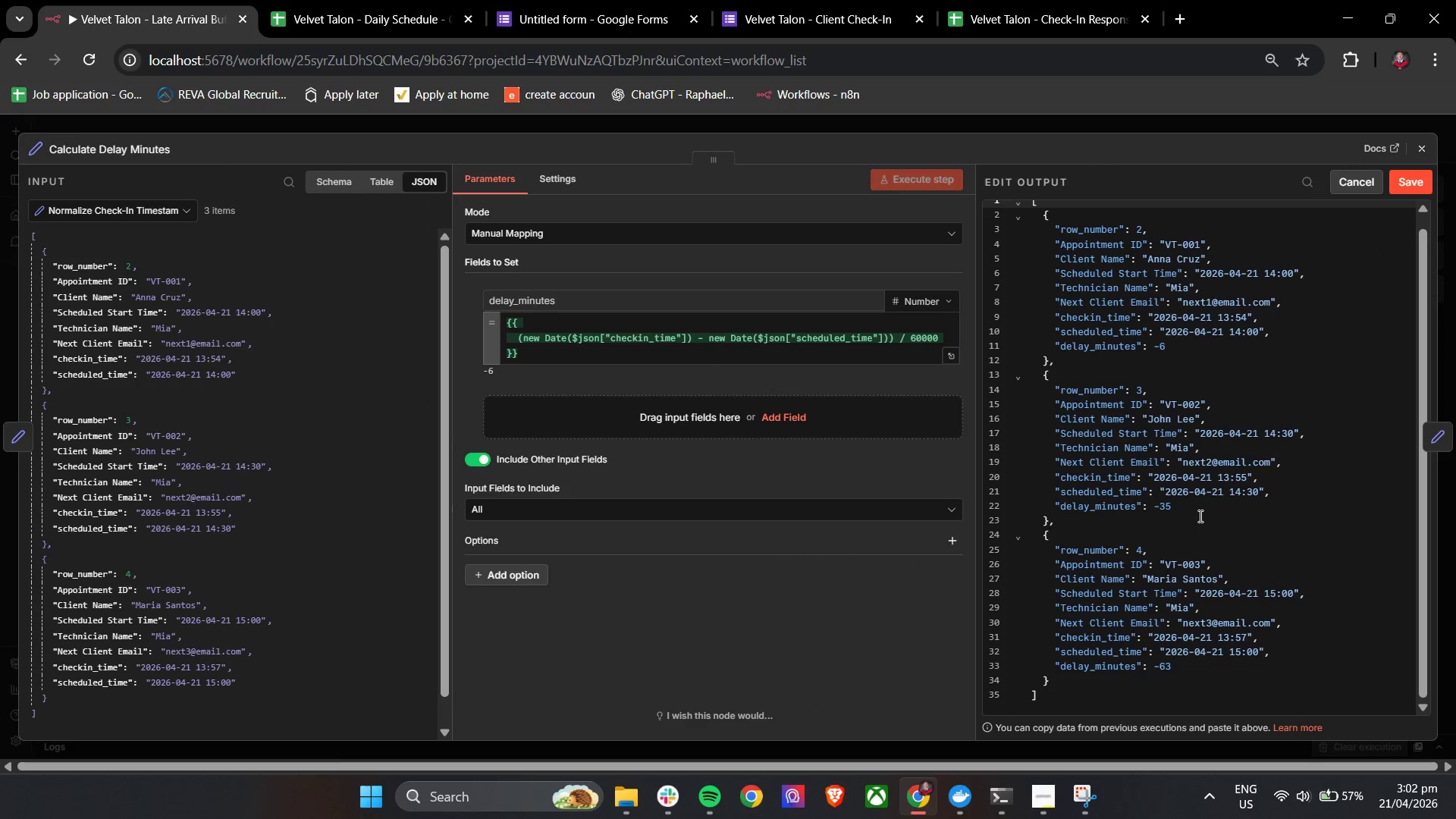 
key(Control+A)
 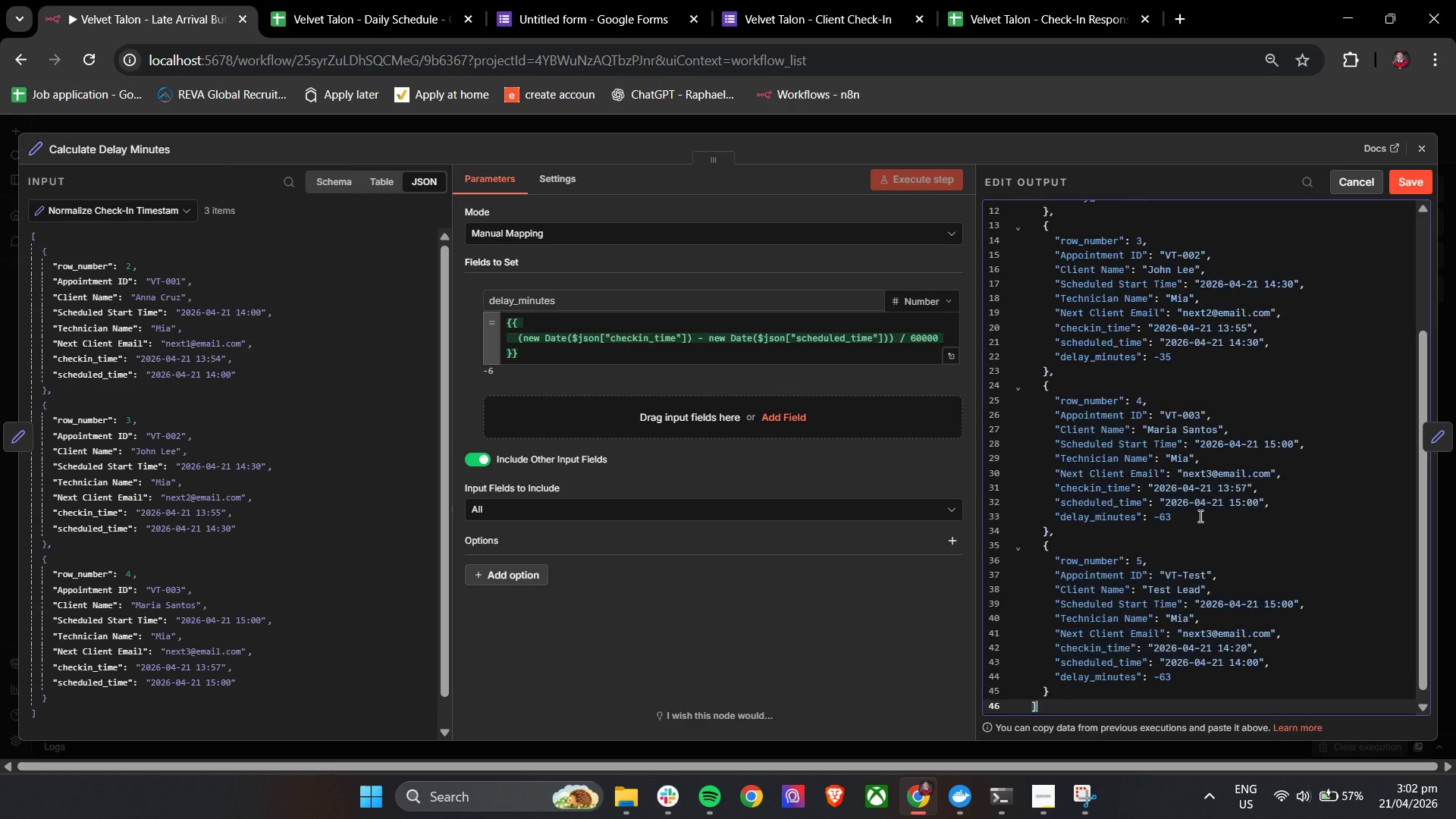 
key(Control+V)
 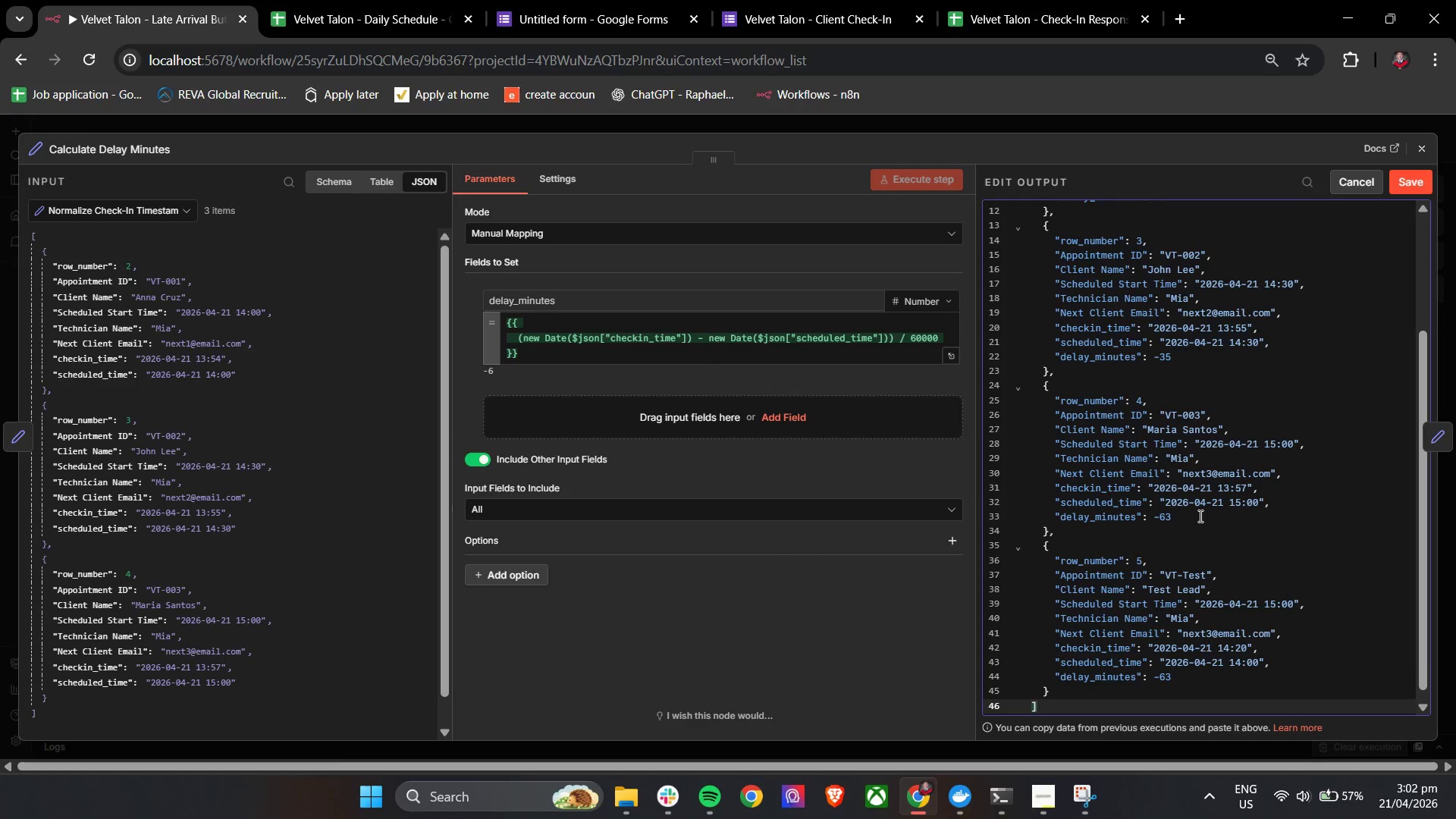 
scroll: coordinate [1199, 516], scroll_direction: down, amount: 1.0
 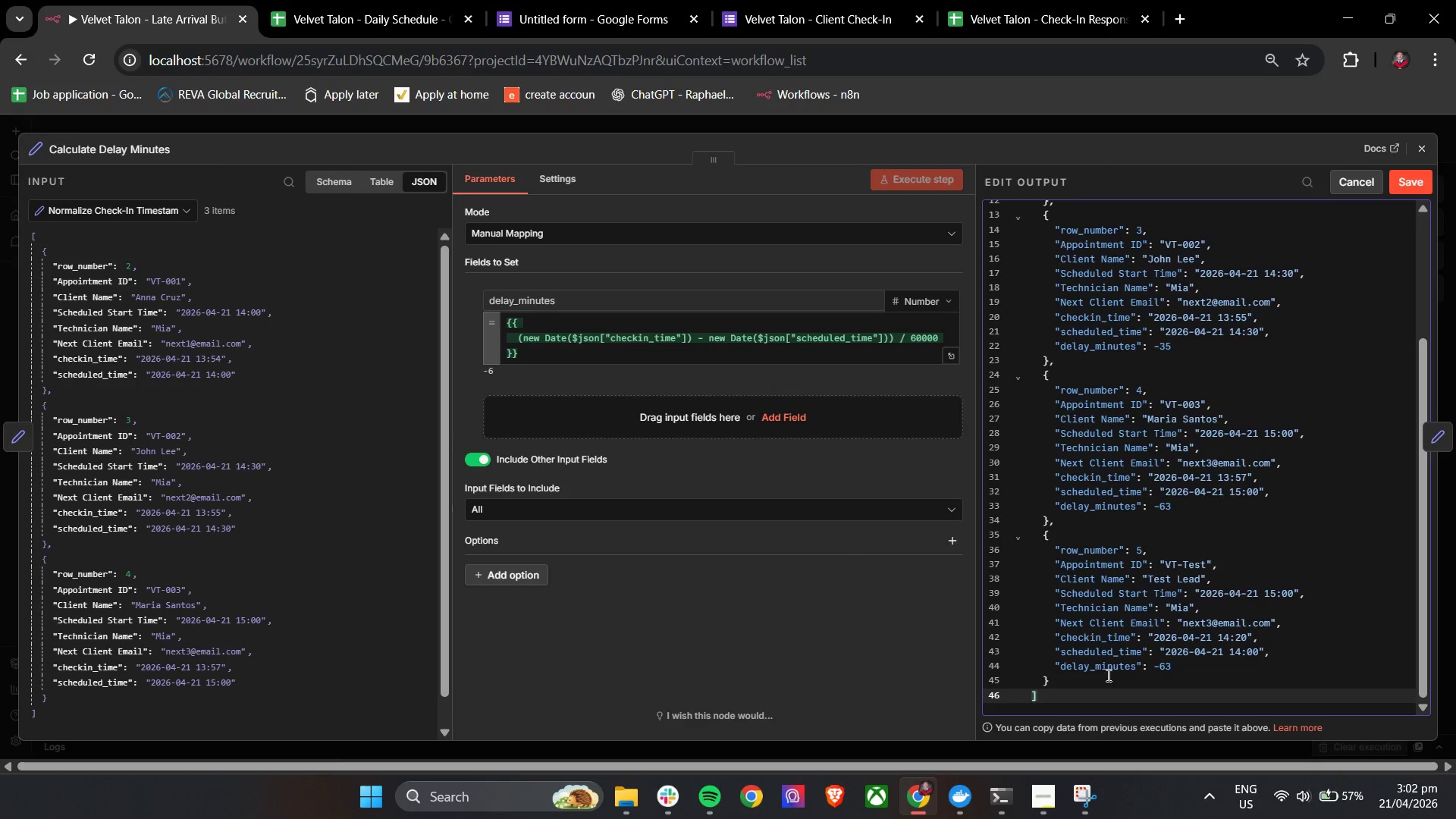 
left_click([1104, 677])
 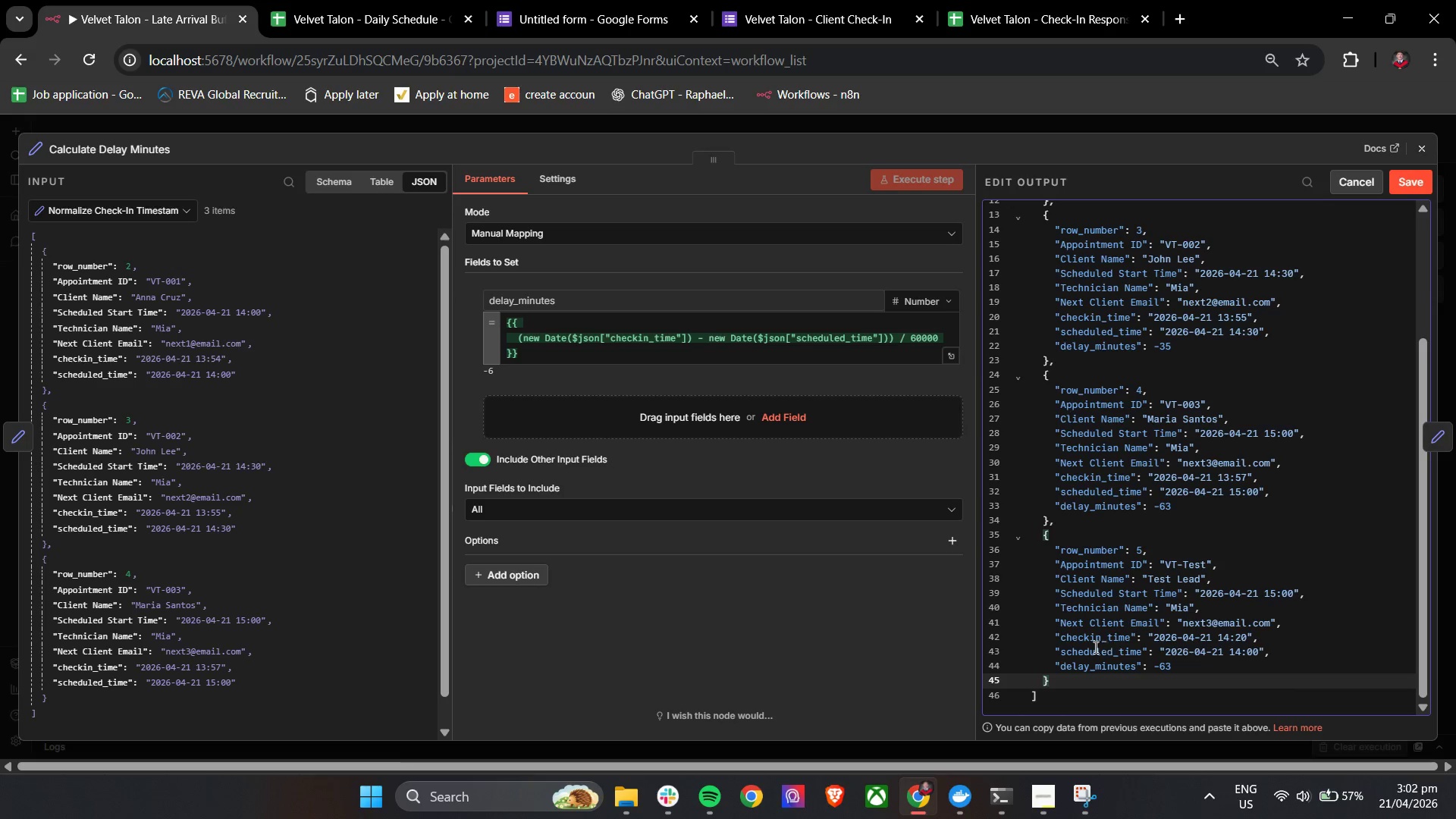 
wait(6.81)
 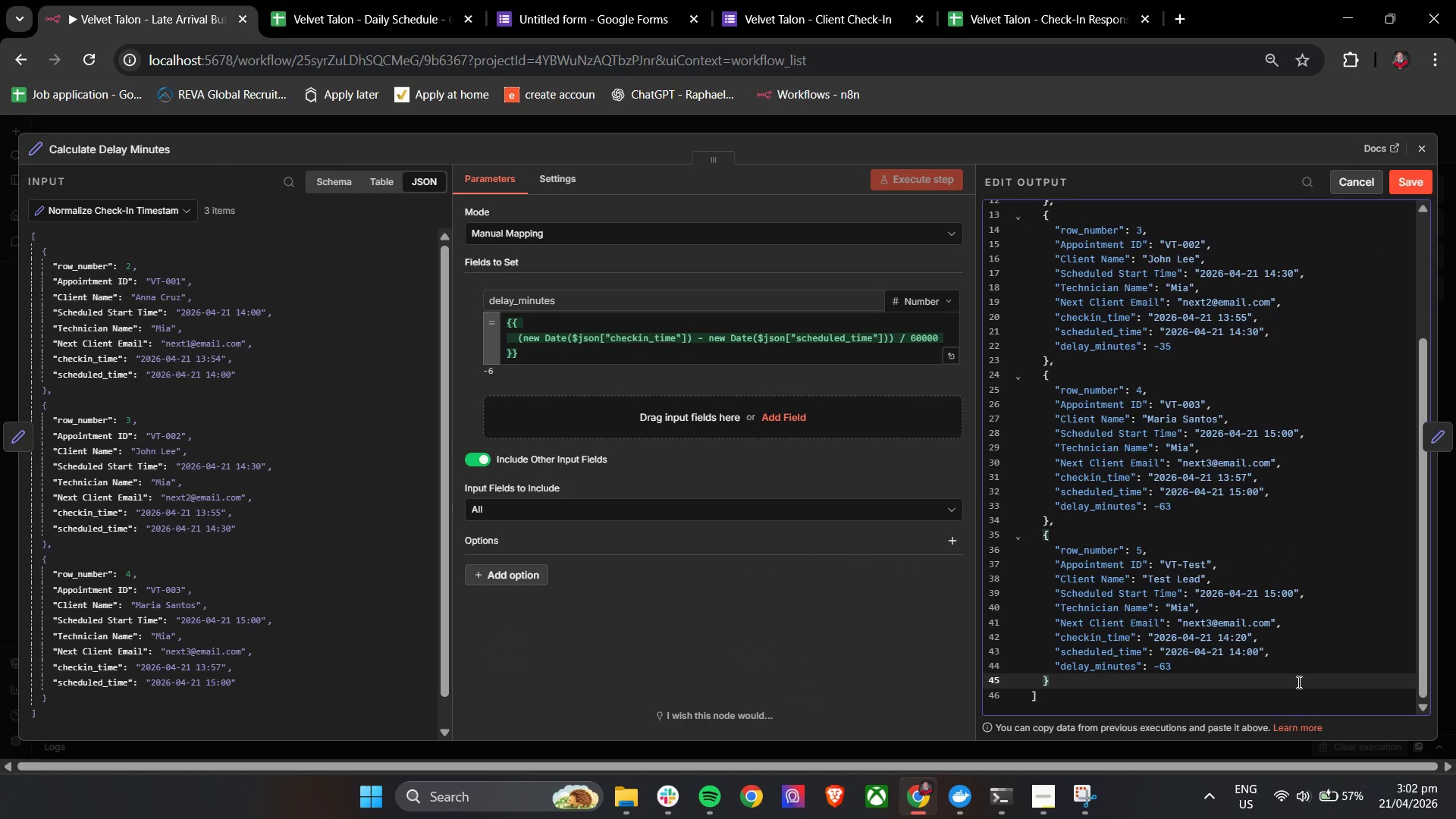 
left_click_drag(start_coordinate=[1052, 680], to_coordinate=[1041, 537])
 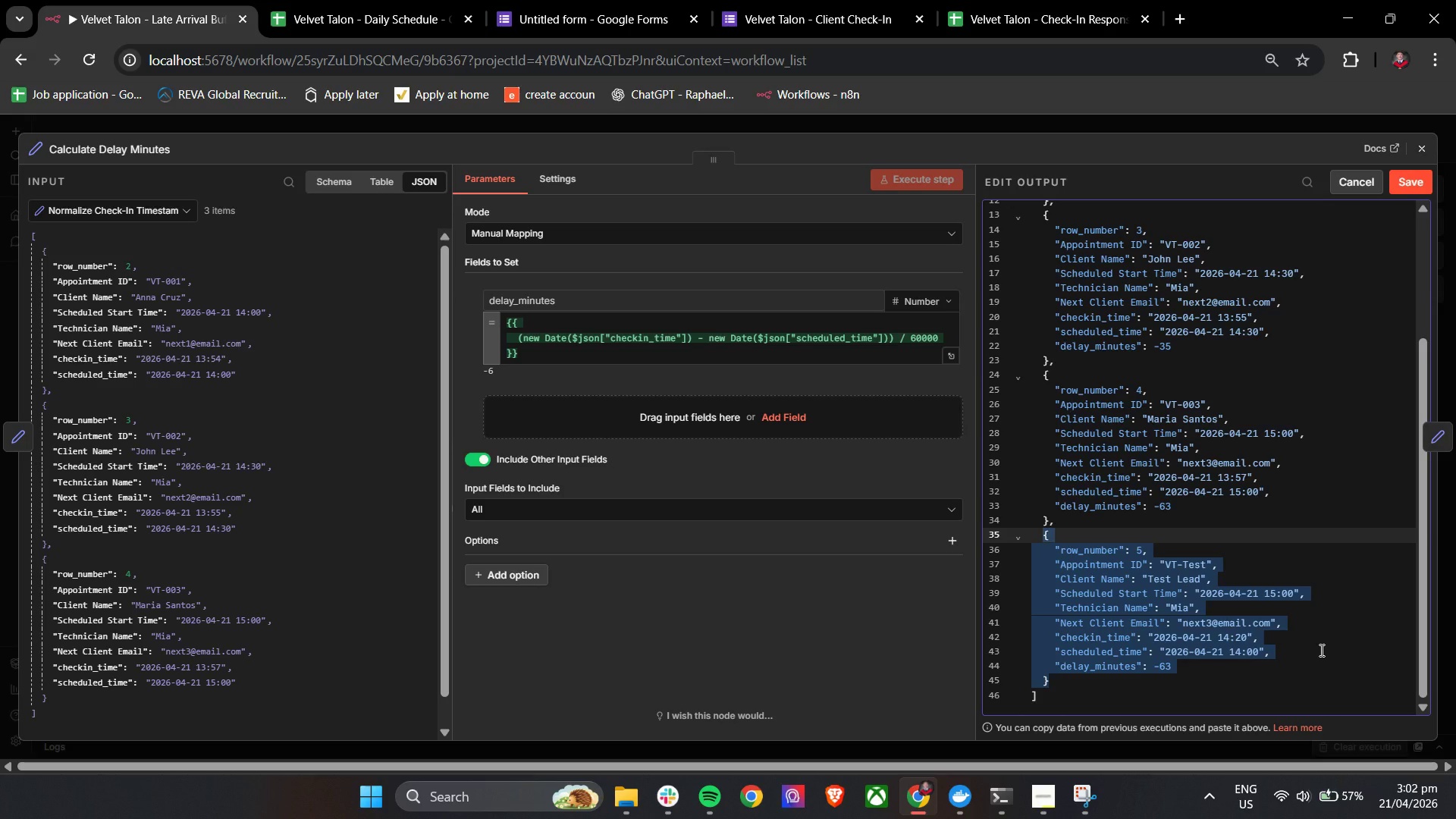 
key(Control+C)
 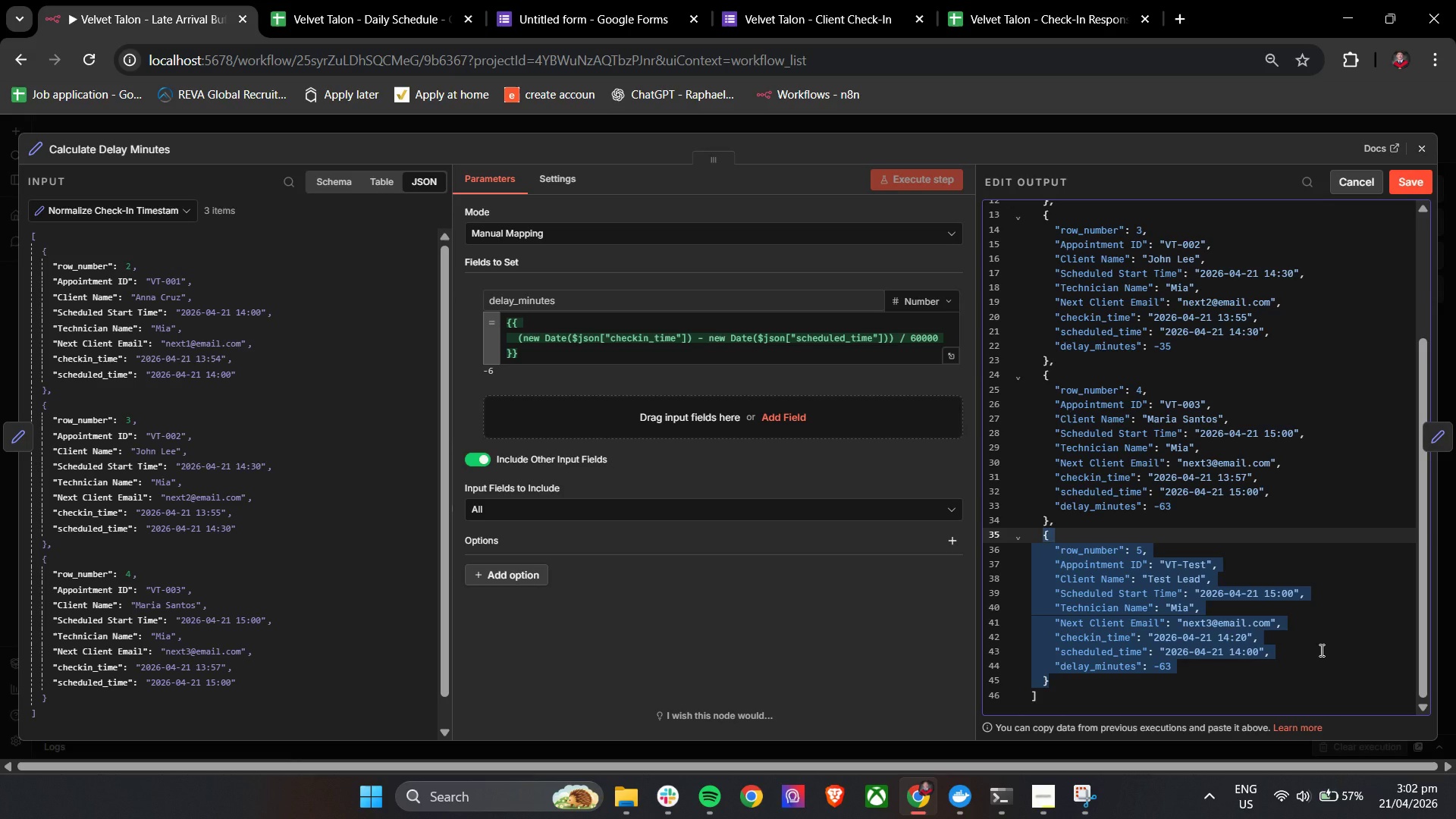 
key(Control+C)
 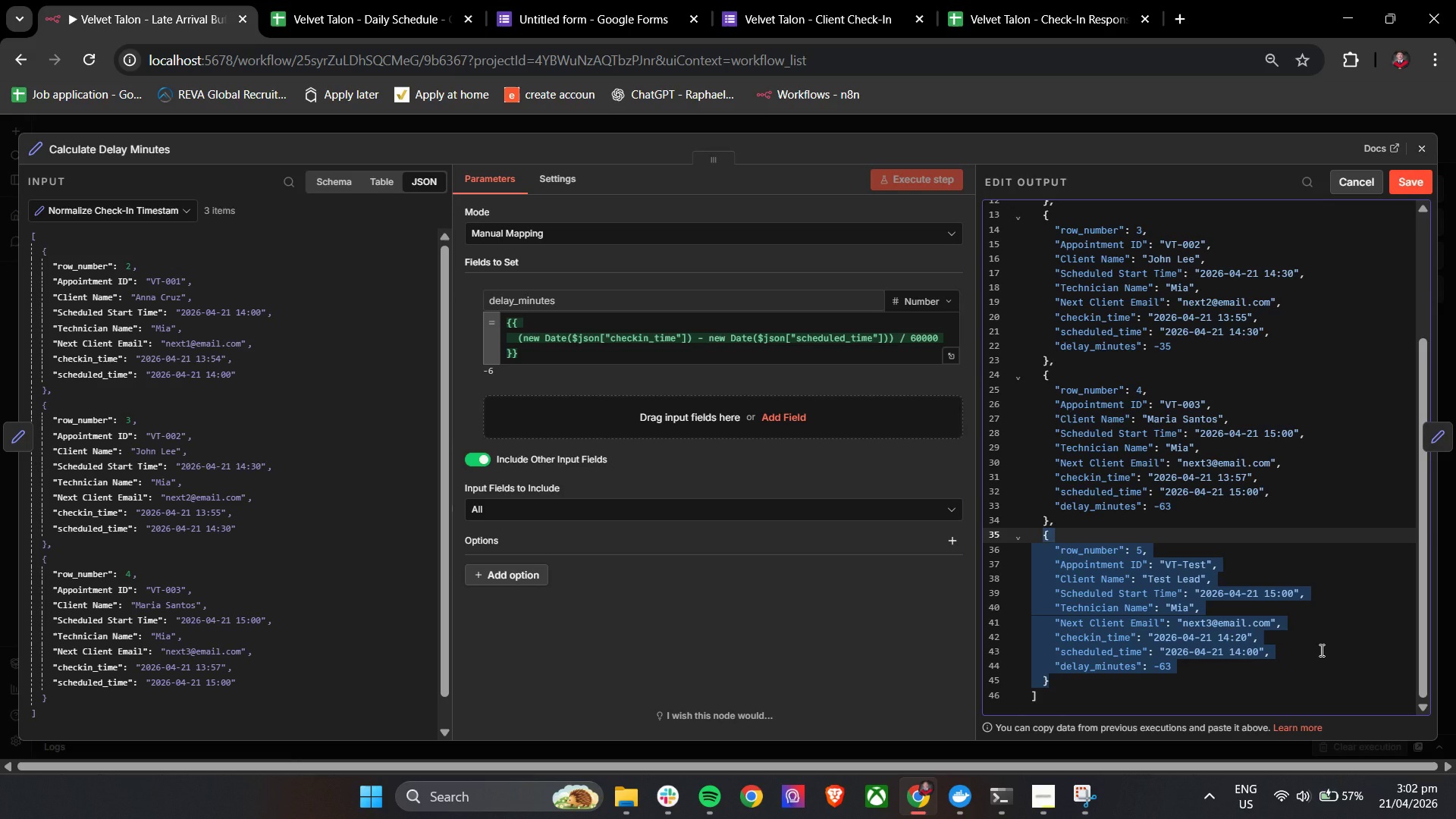 
key(Control+C)
 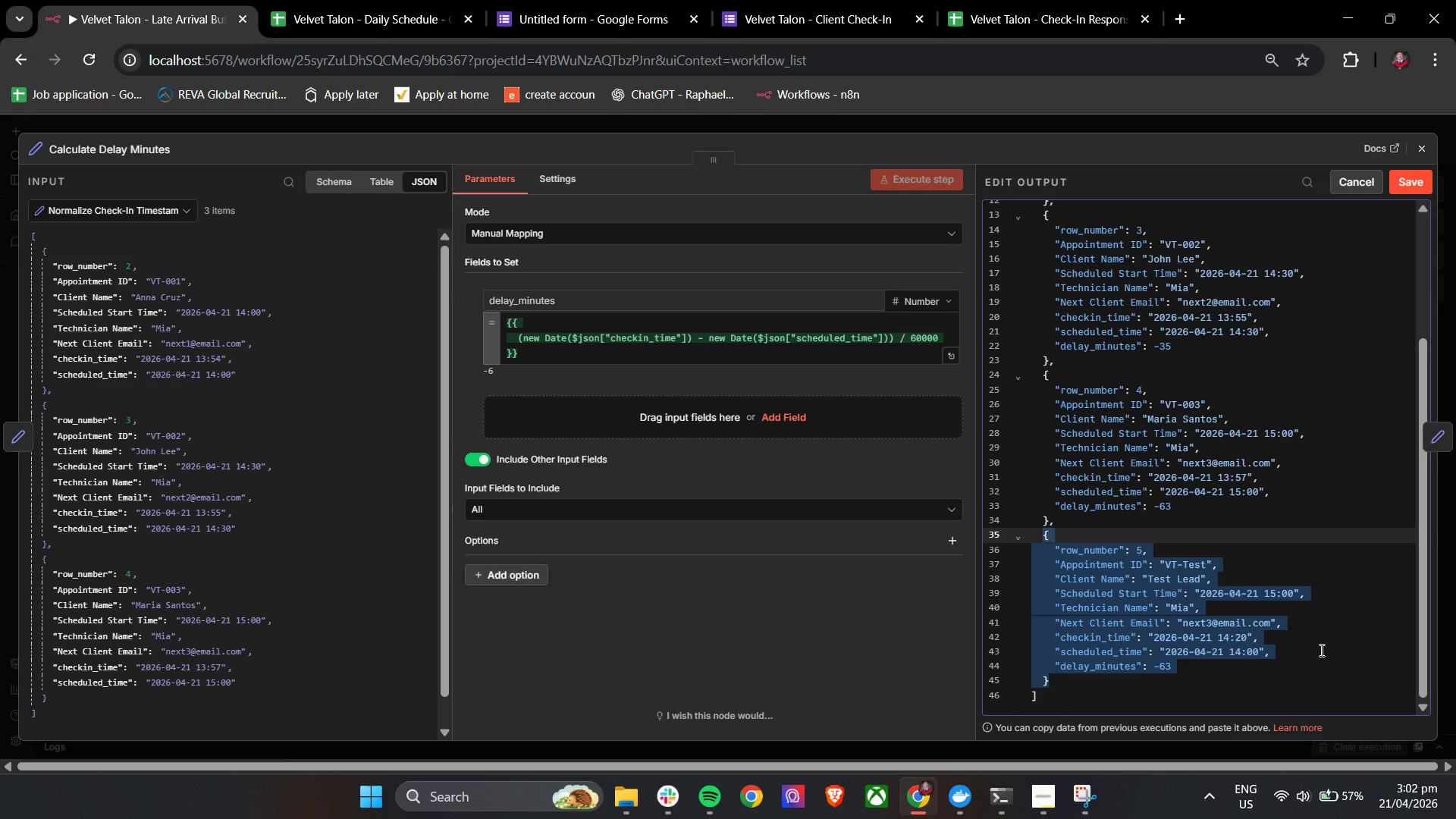 
key(Control+C)
 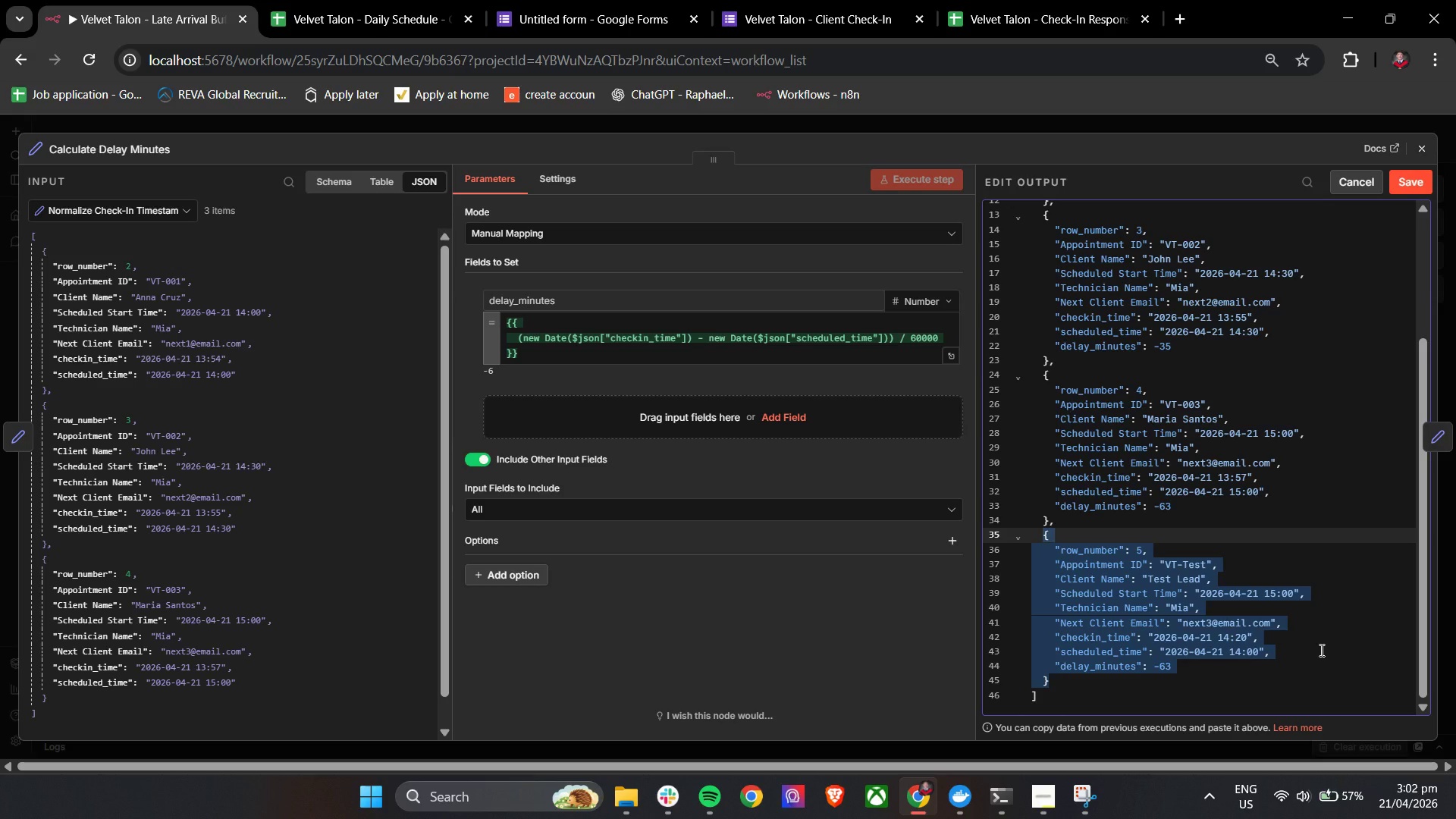 
key(Control+C)
 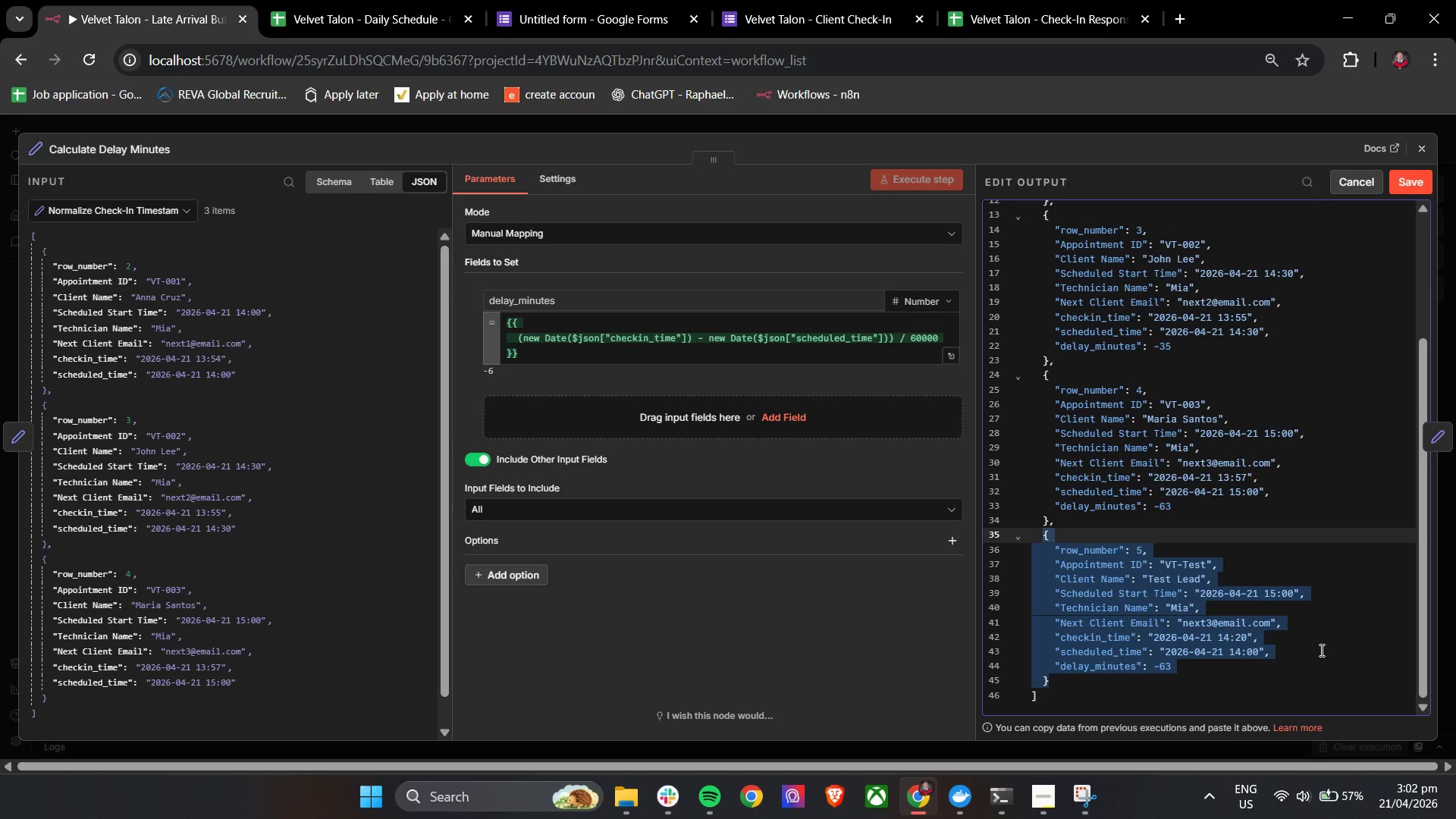 
key(Control+C)
 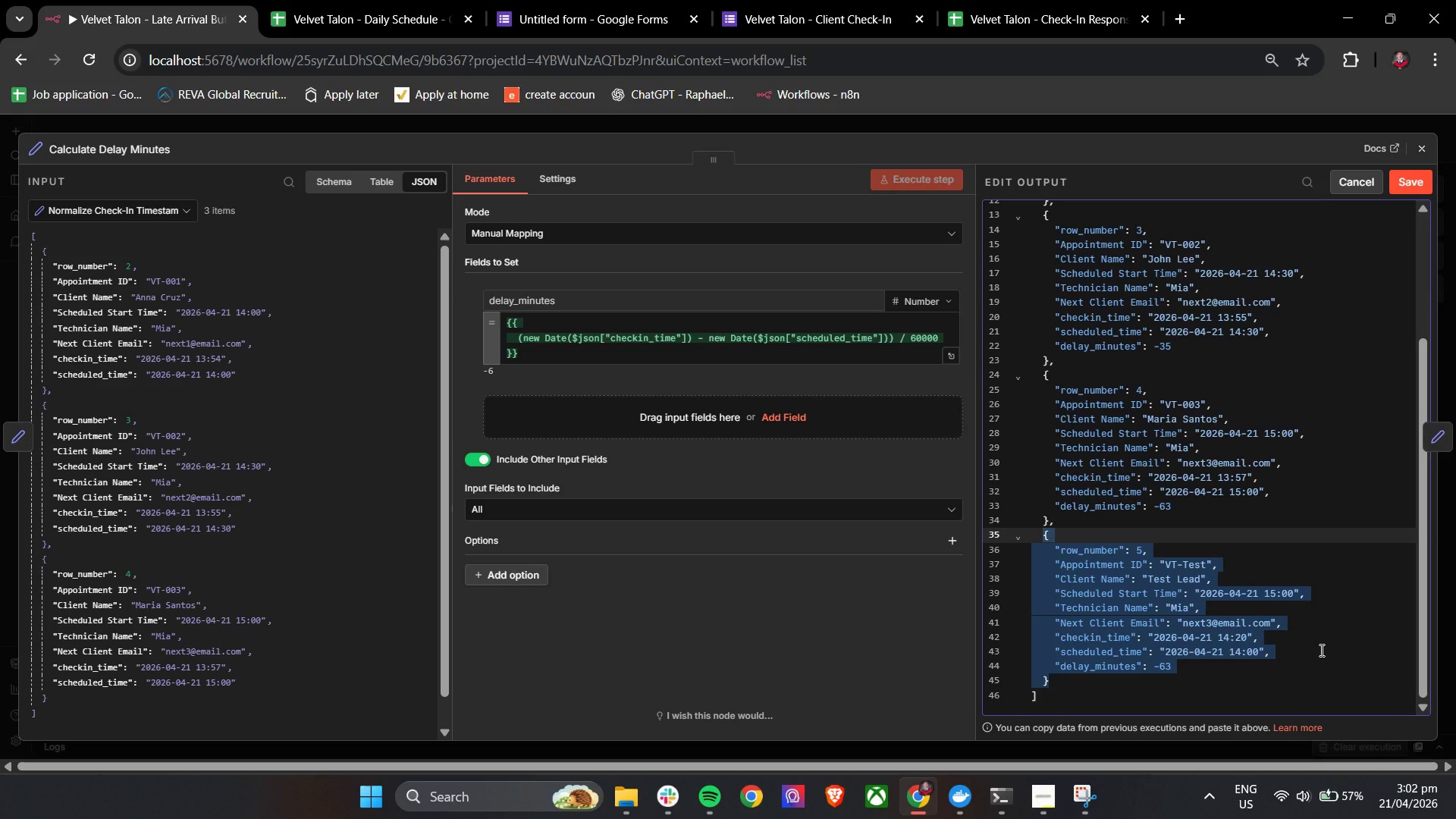 
key(Control+C)
 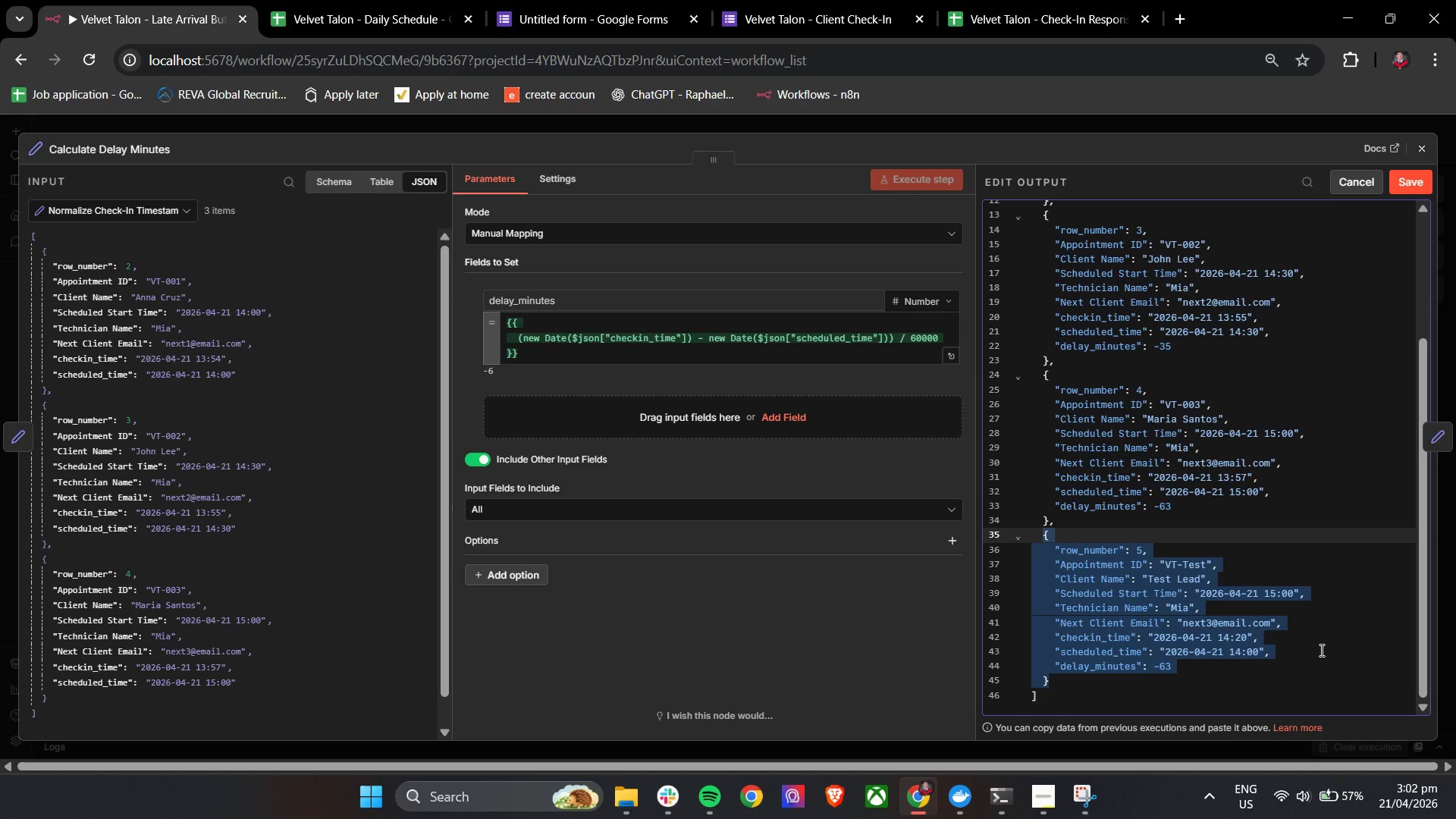 
key(Control+C)
 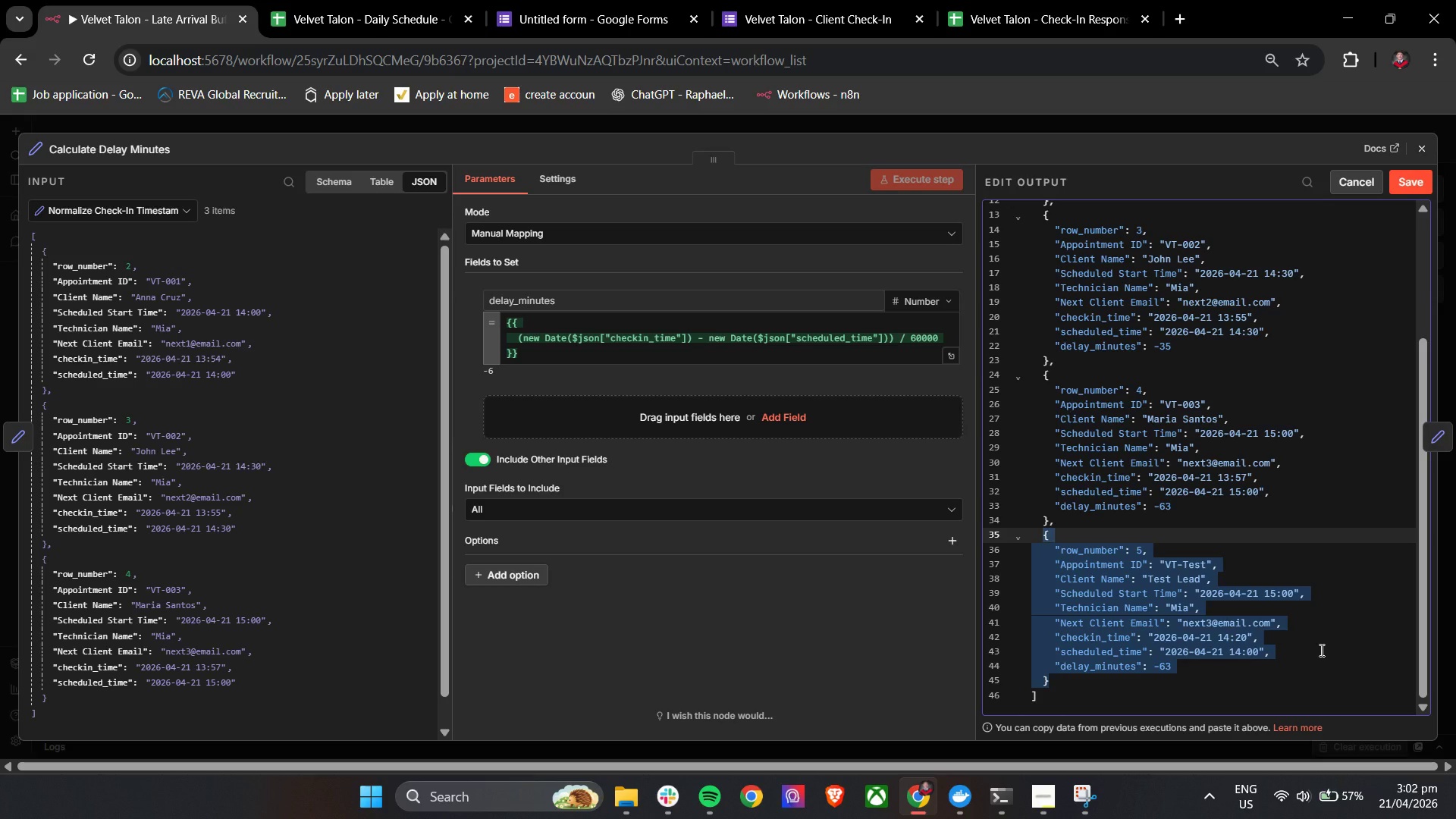 
key(Control+C)
 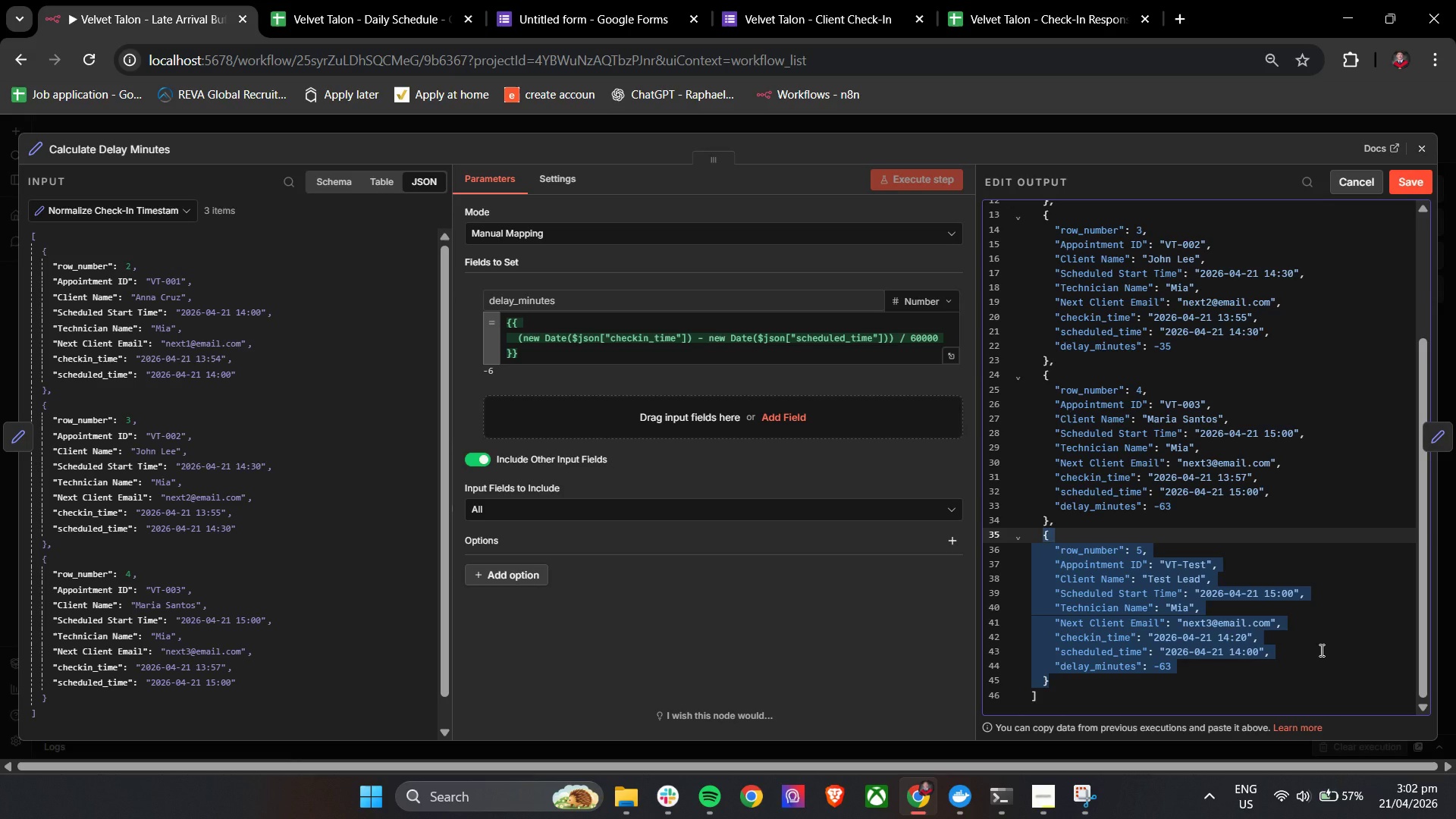 
key(Control+C)
 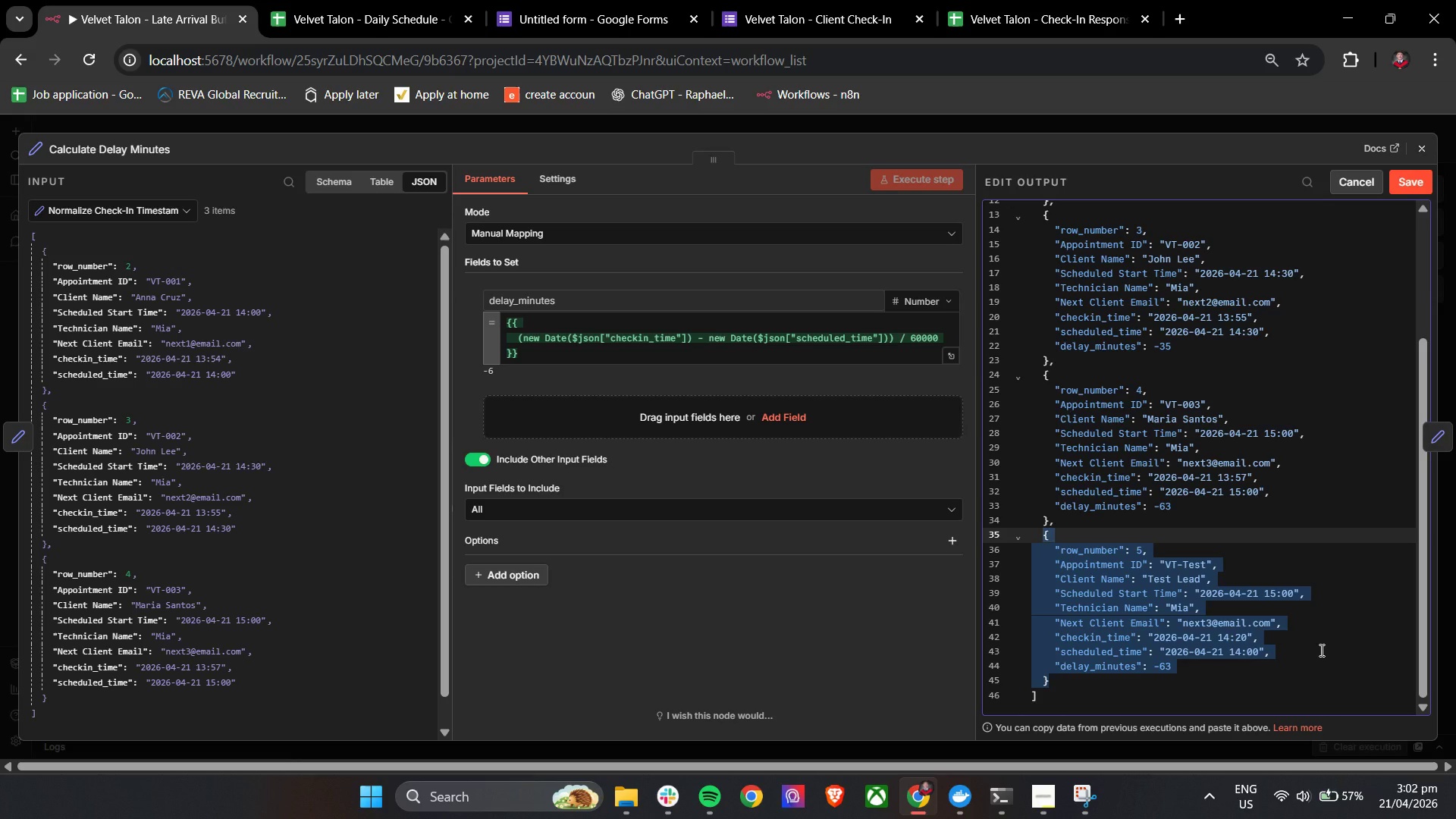 
key(Control+C)
 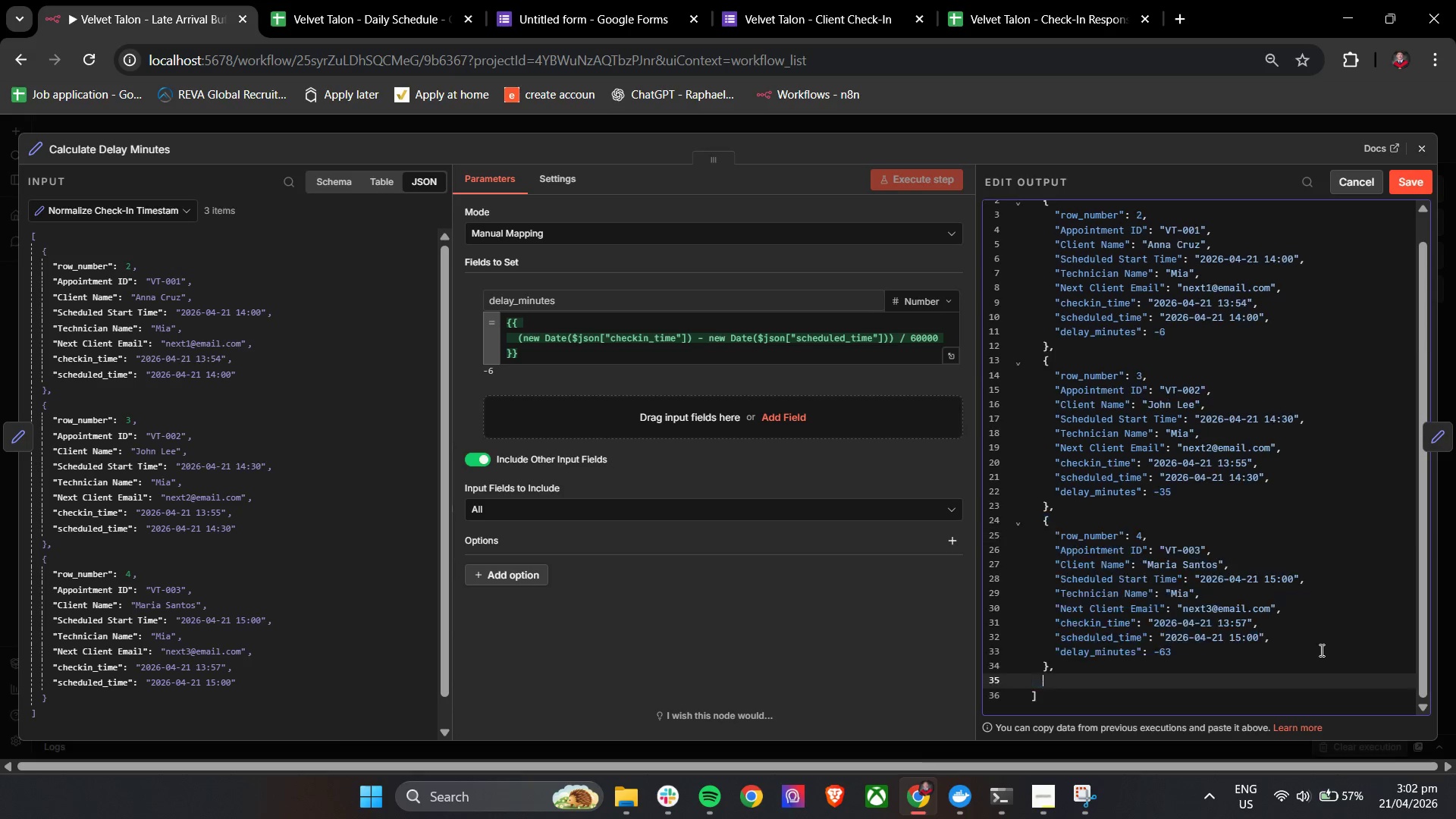 
key(Backspace)
 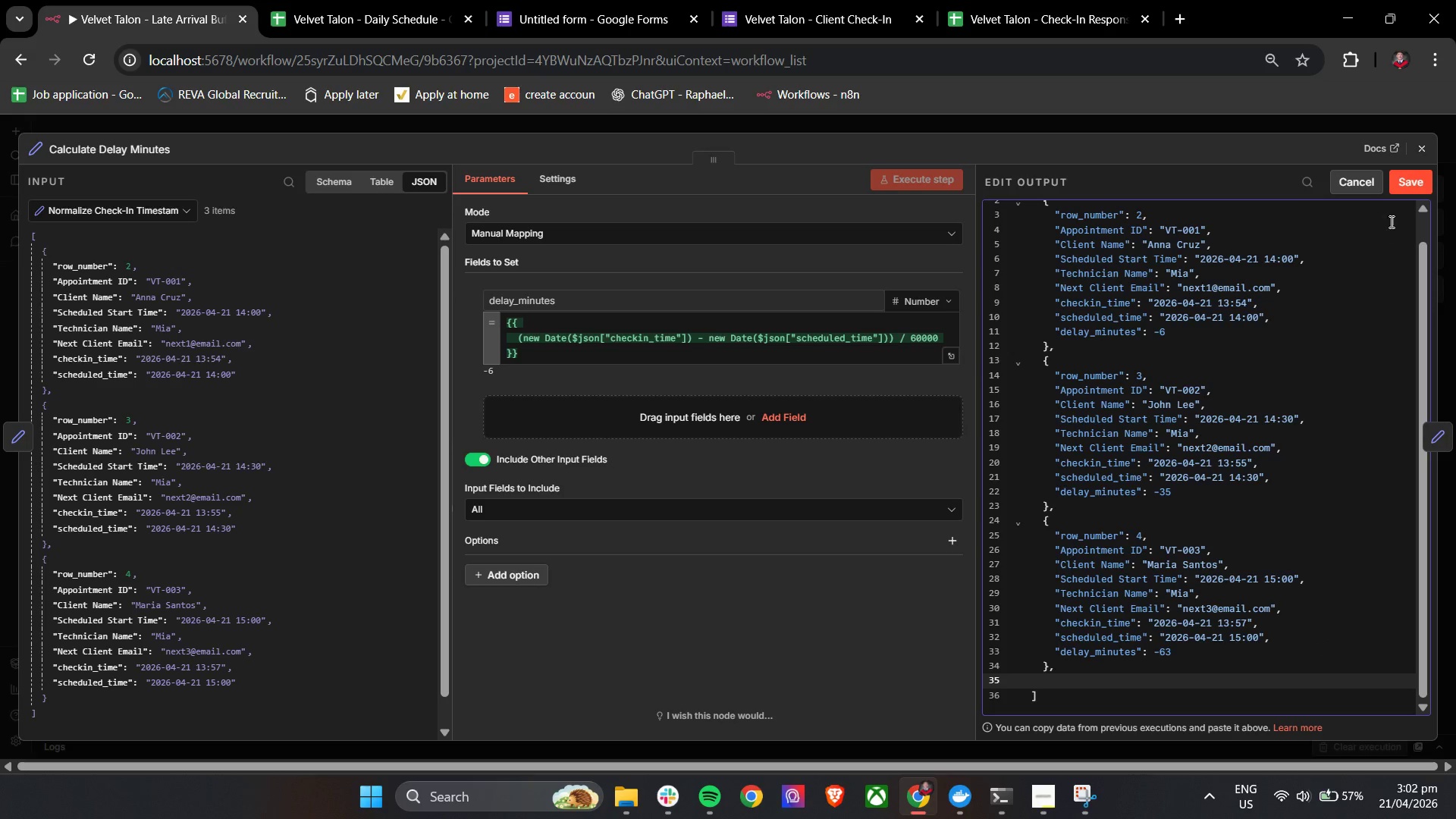 
left_click([1369, 184])
 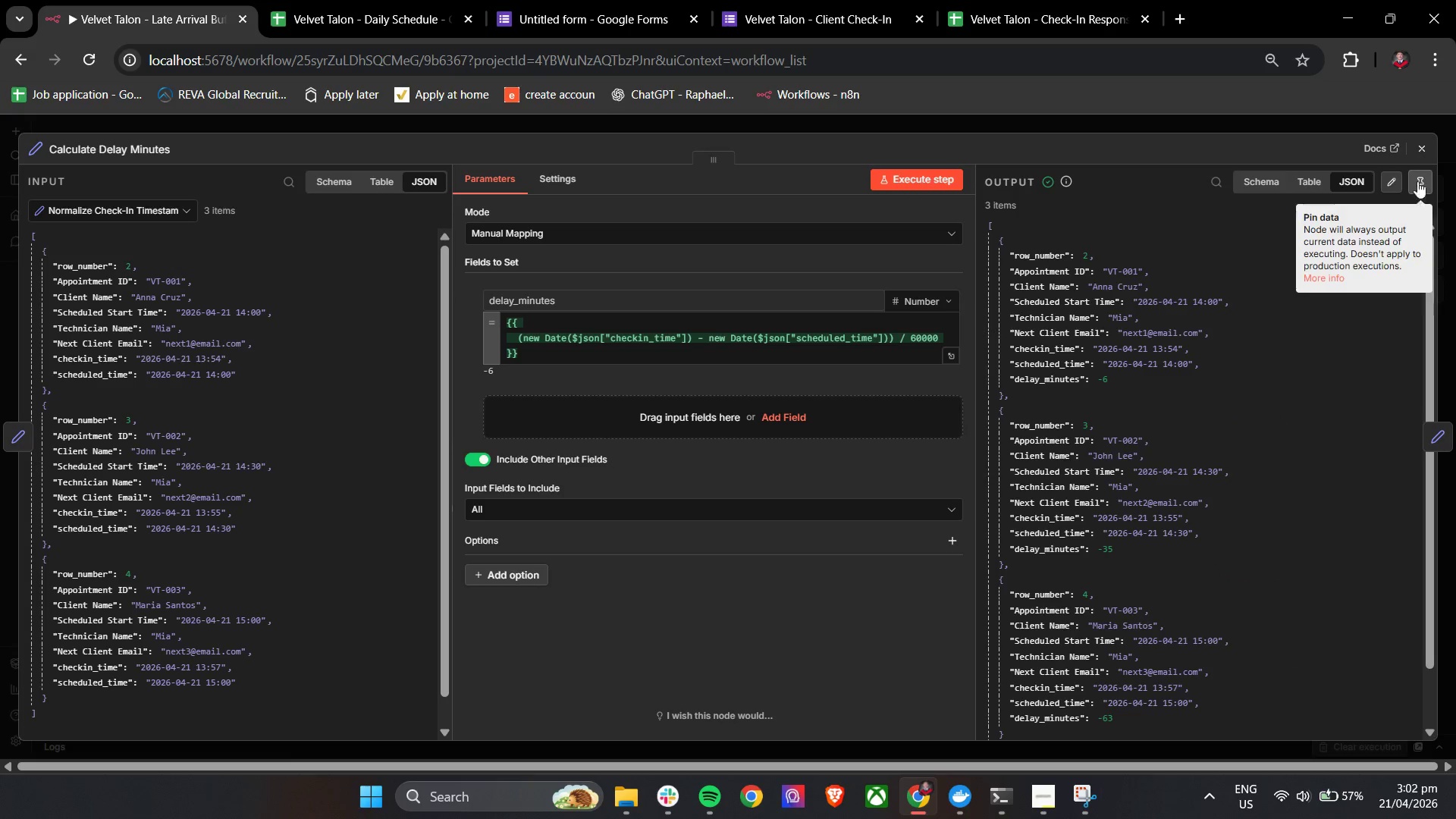 
left_click([1414, 153])
 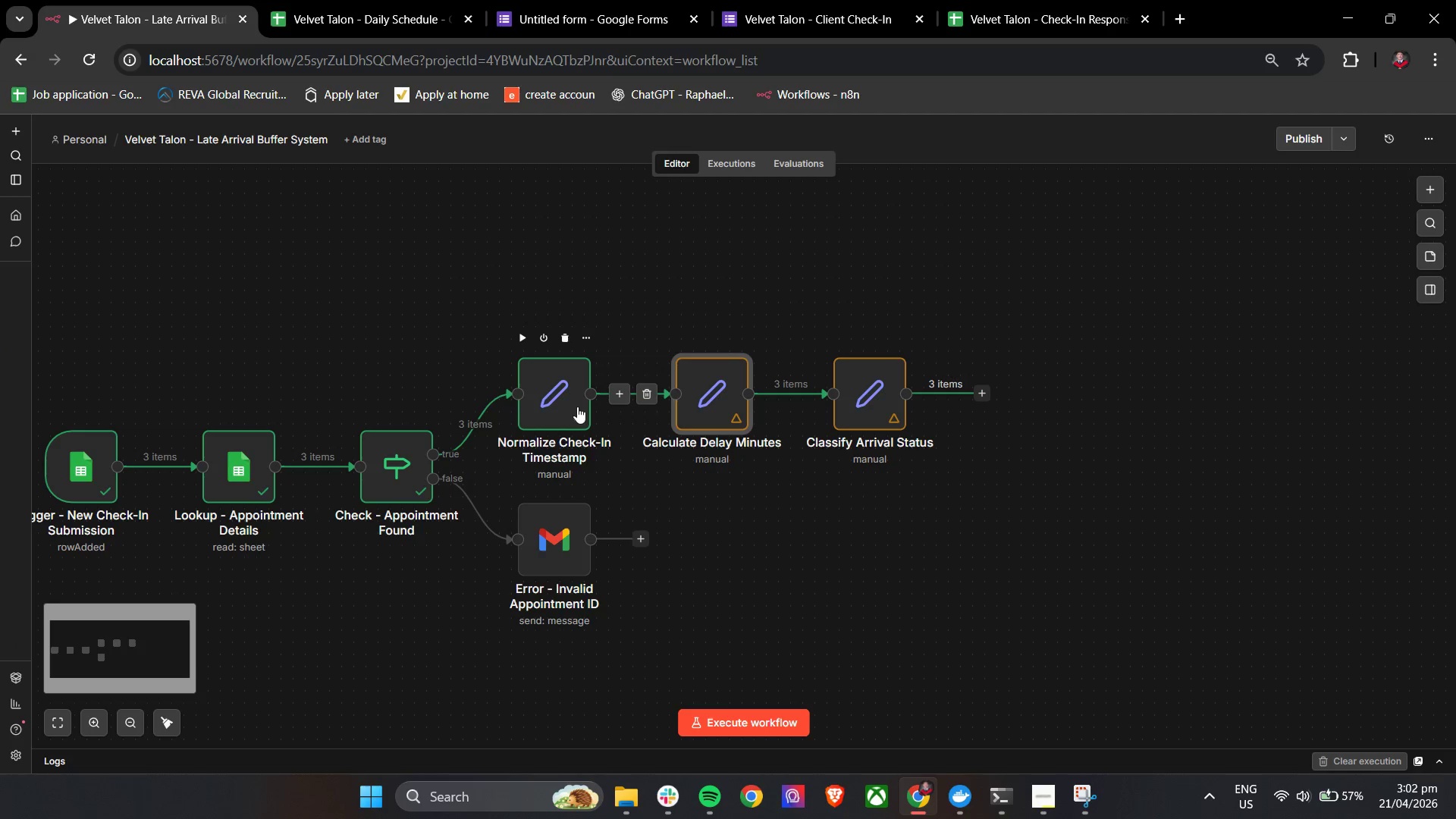 
double_click([577, 406])
 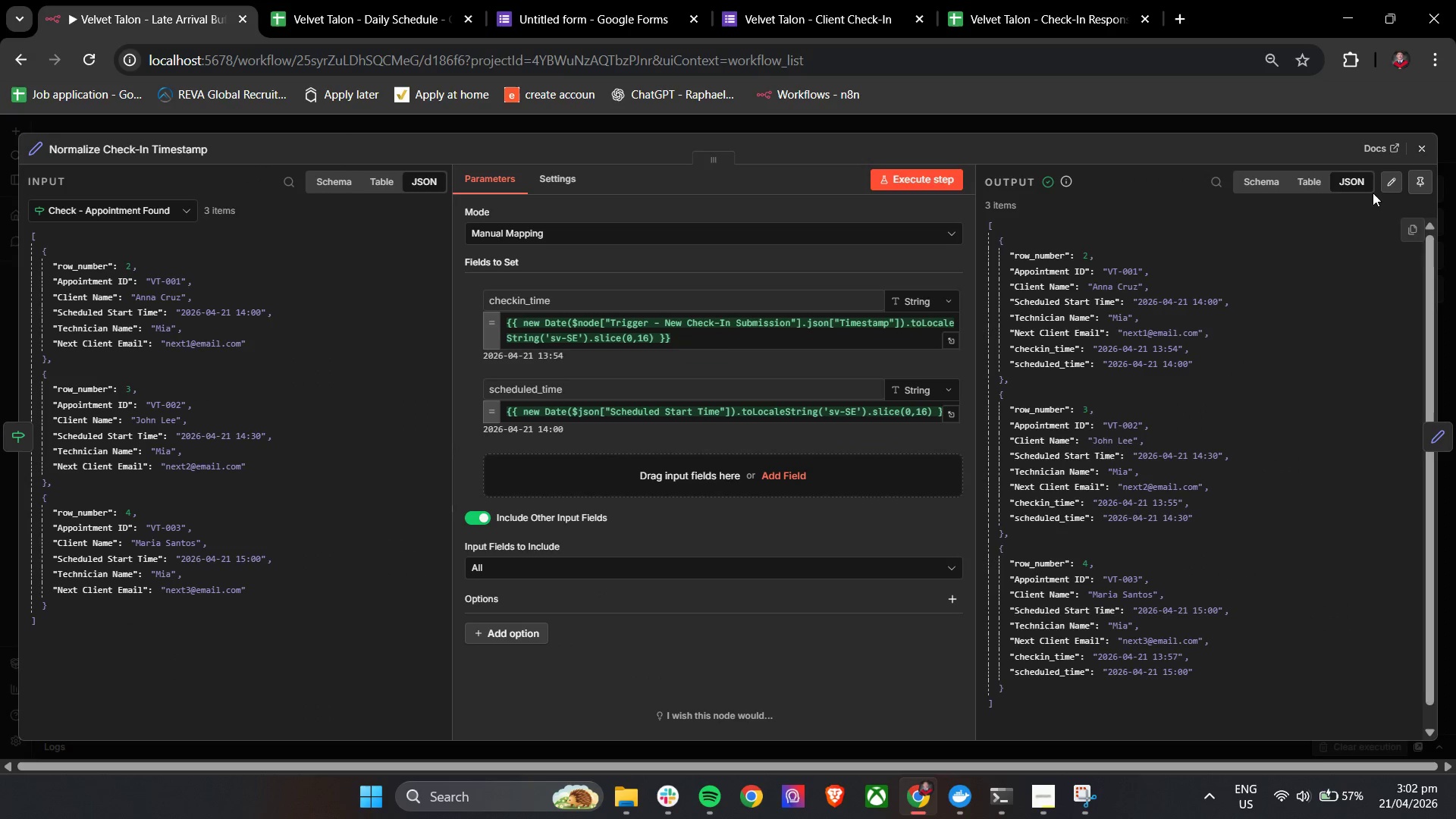 
left_click([1389, 184])
 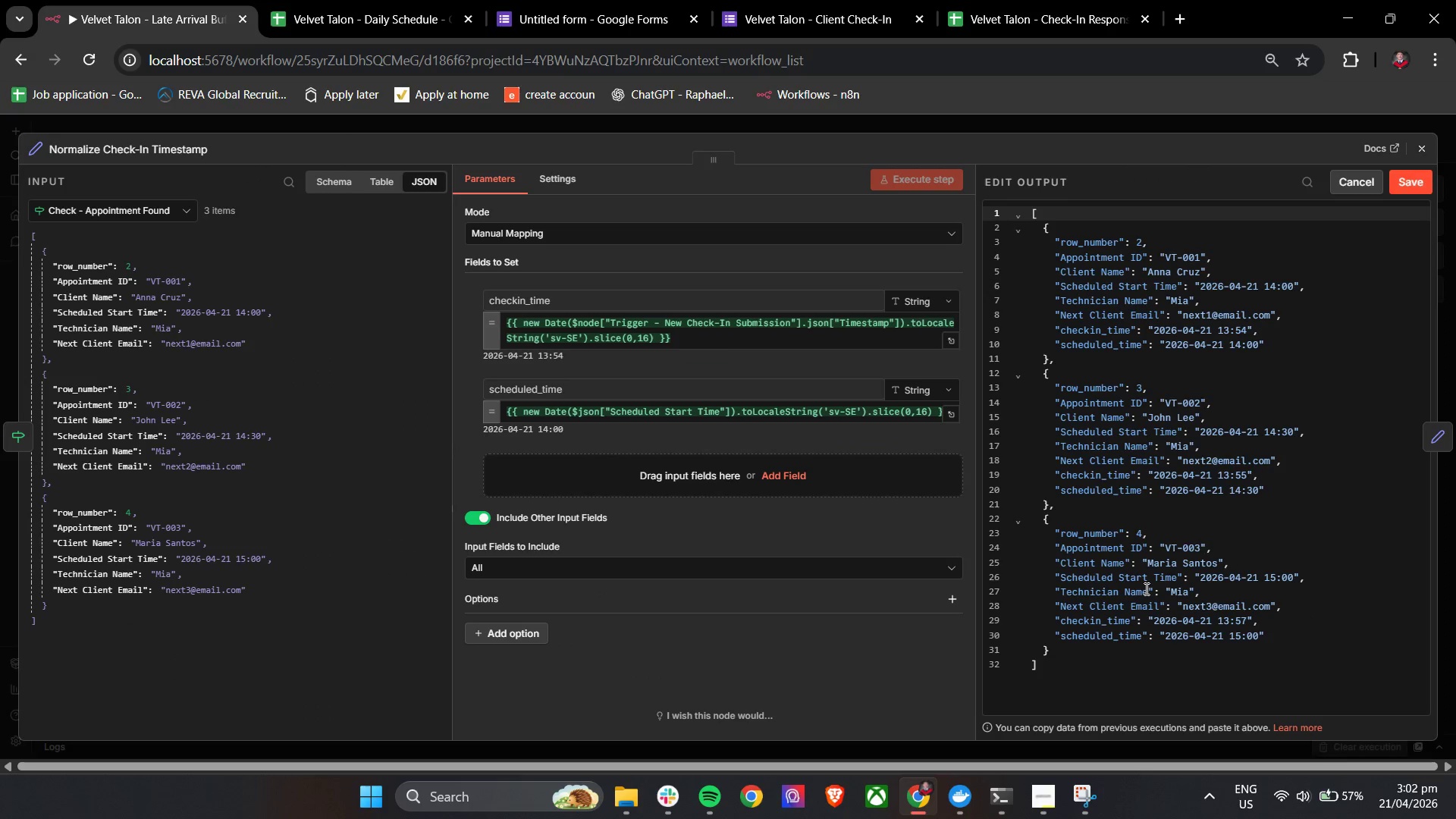 
scroll: coordinate [1145, 588], scroll_direction: down, amount: 4.0
 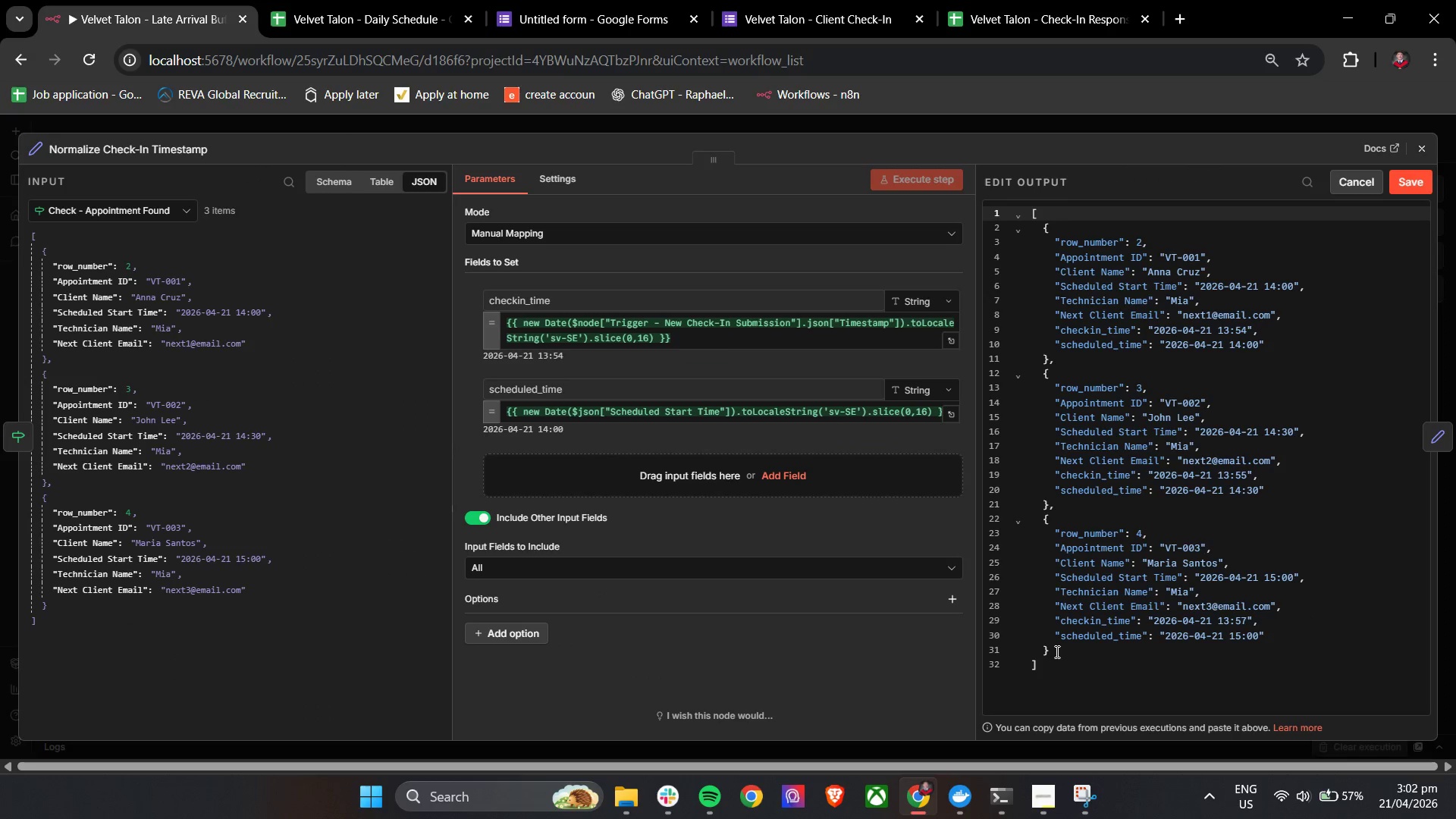 
left_click([1056, 651])
 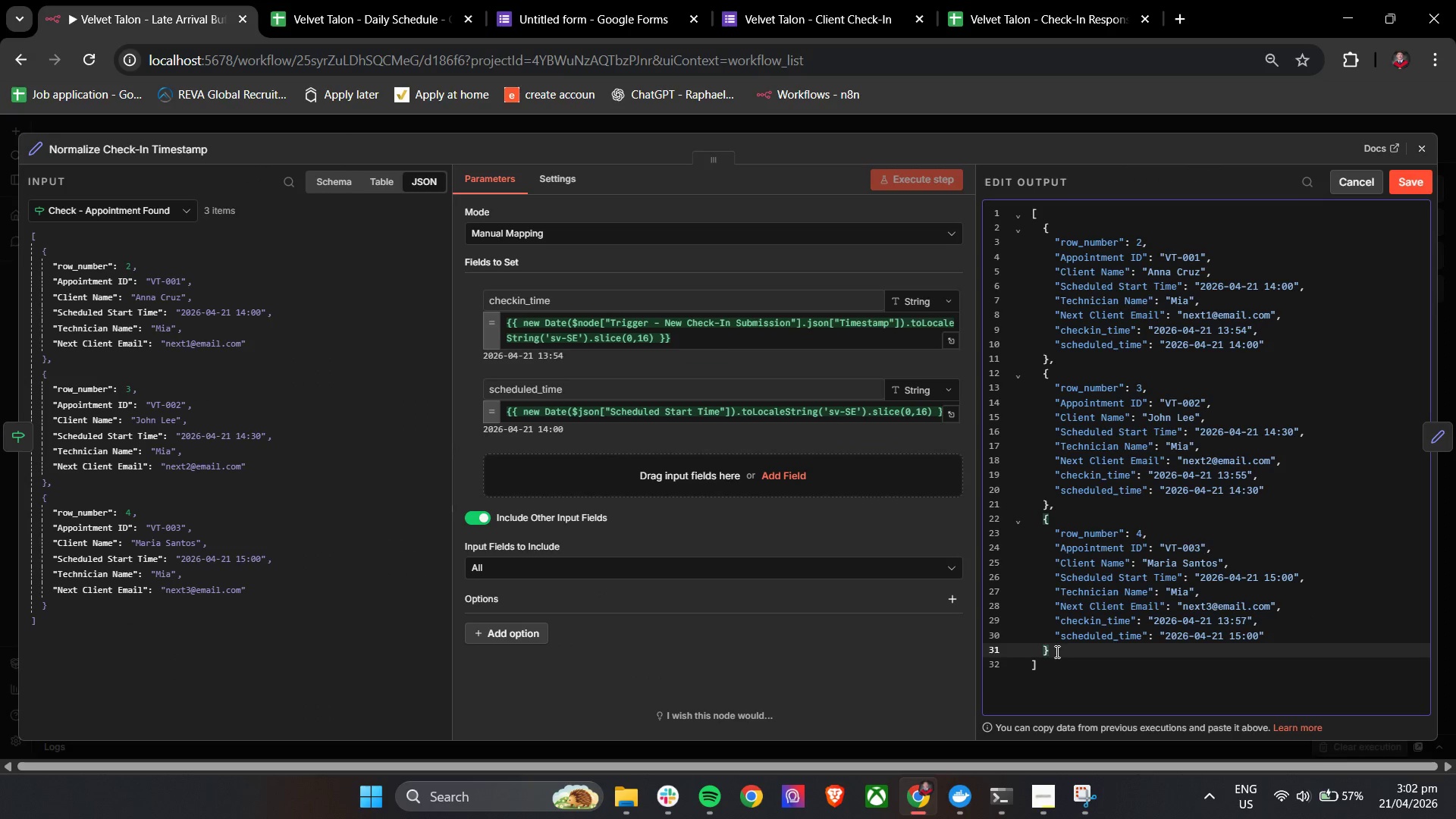 
key(Comma)
 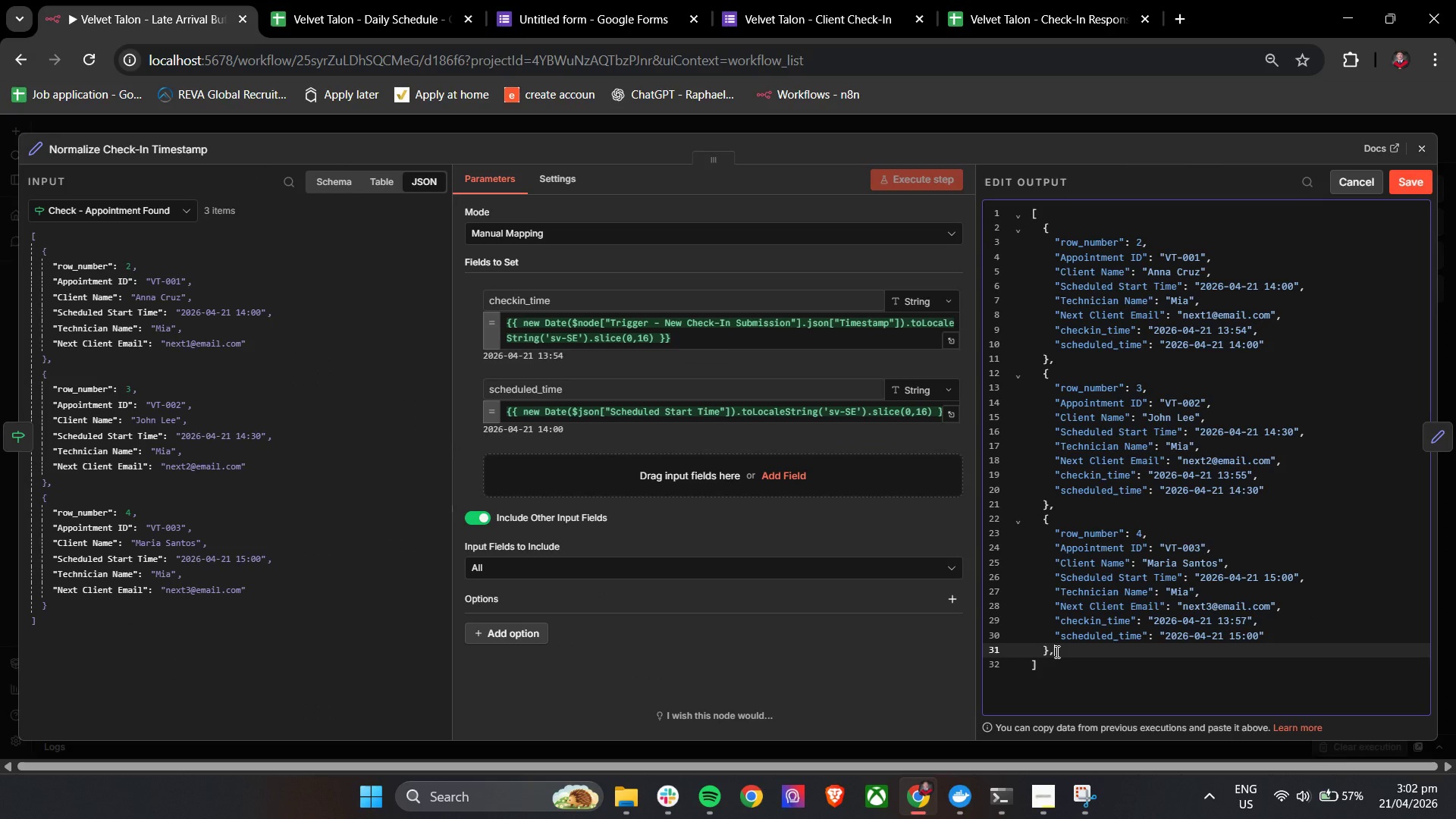 
key(Enter)
 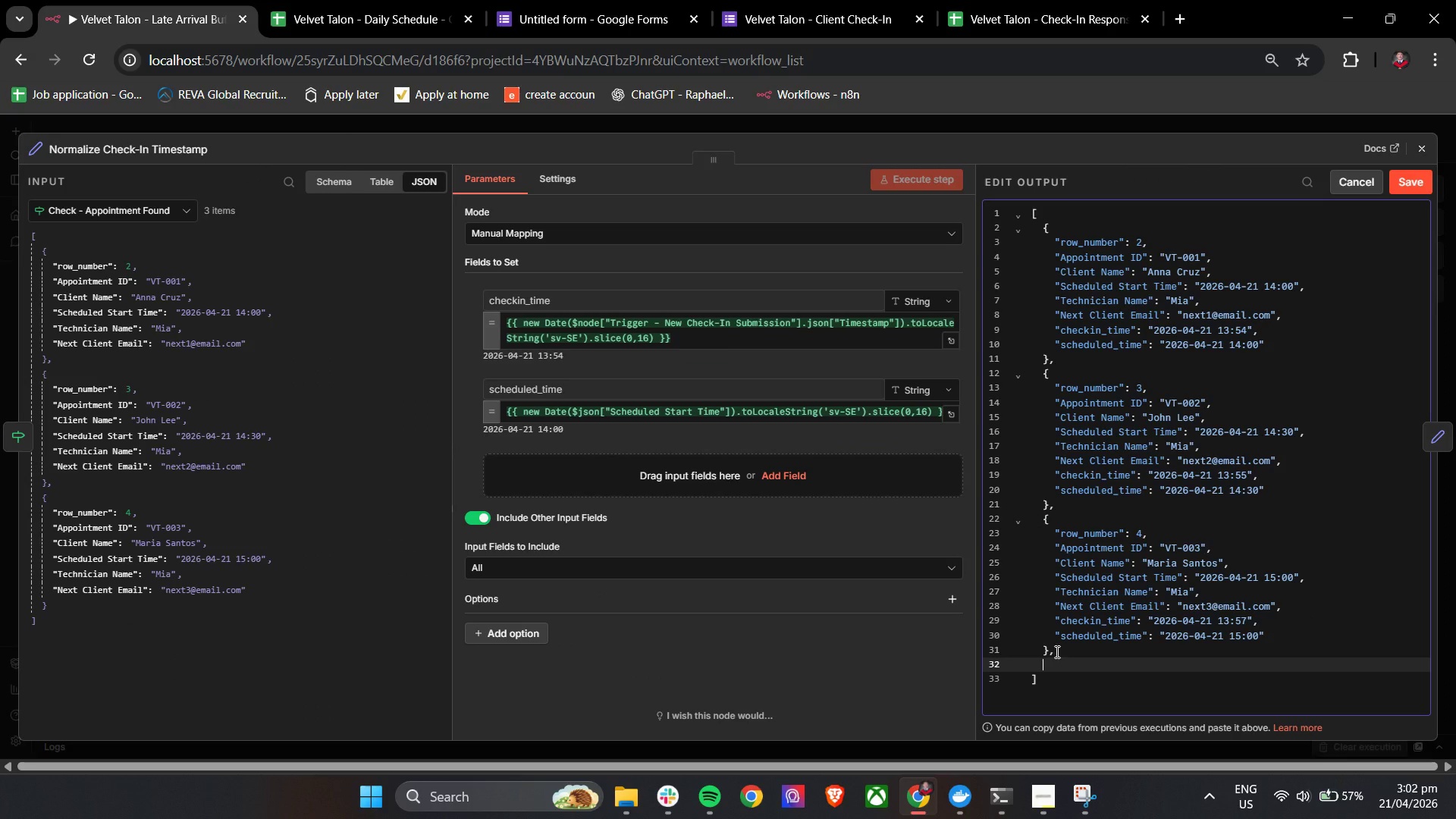 
key(Control+V)
 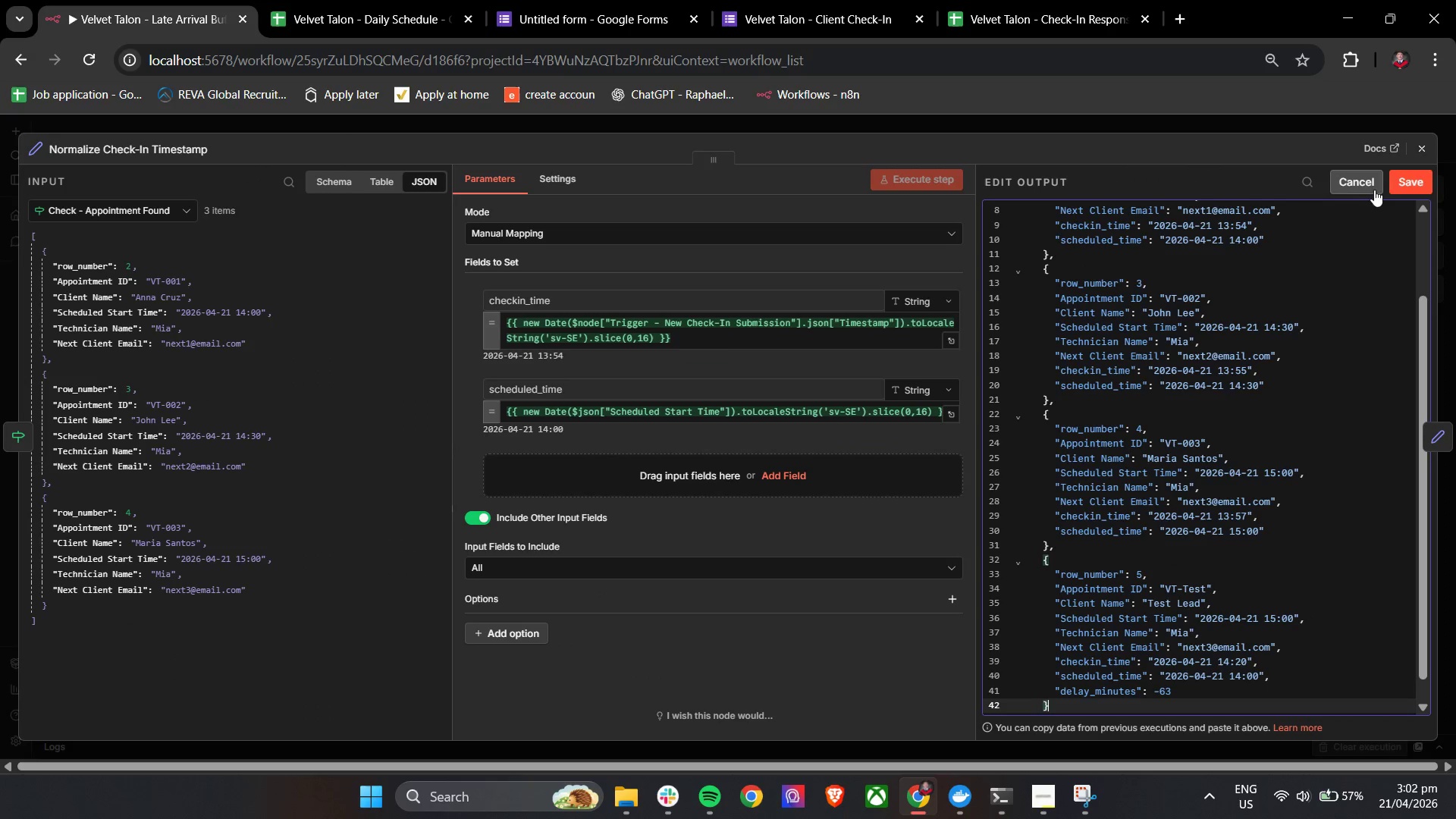 
left_click([1412, 176])
 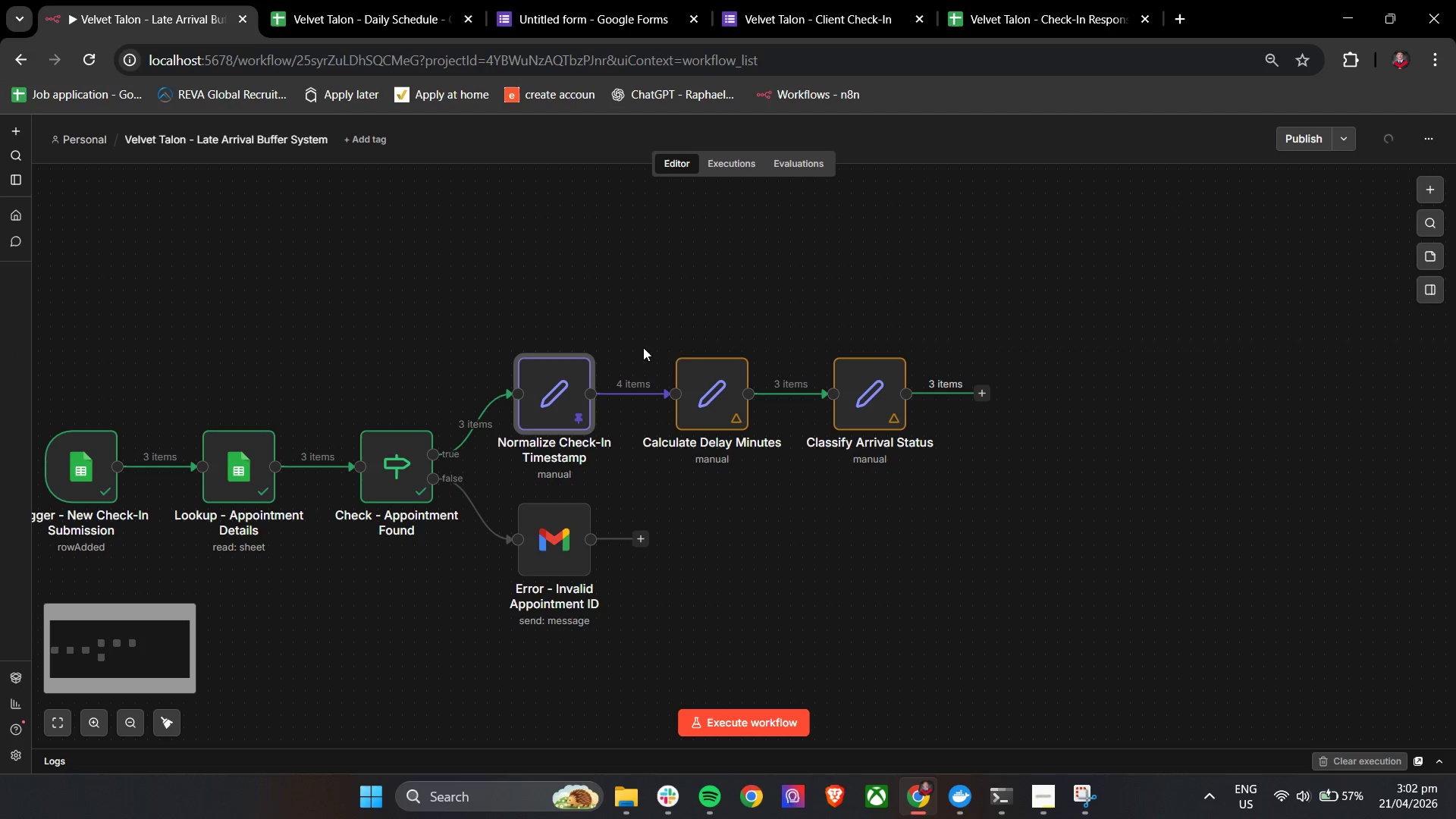 
left_click([685, 340])
 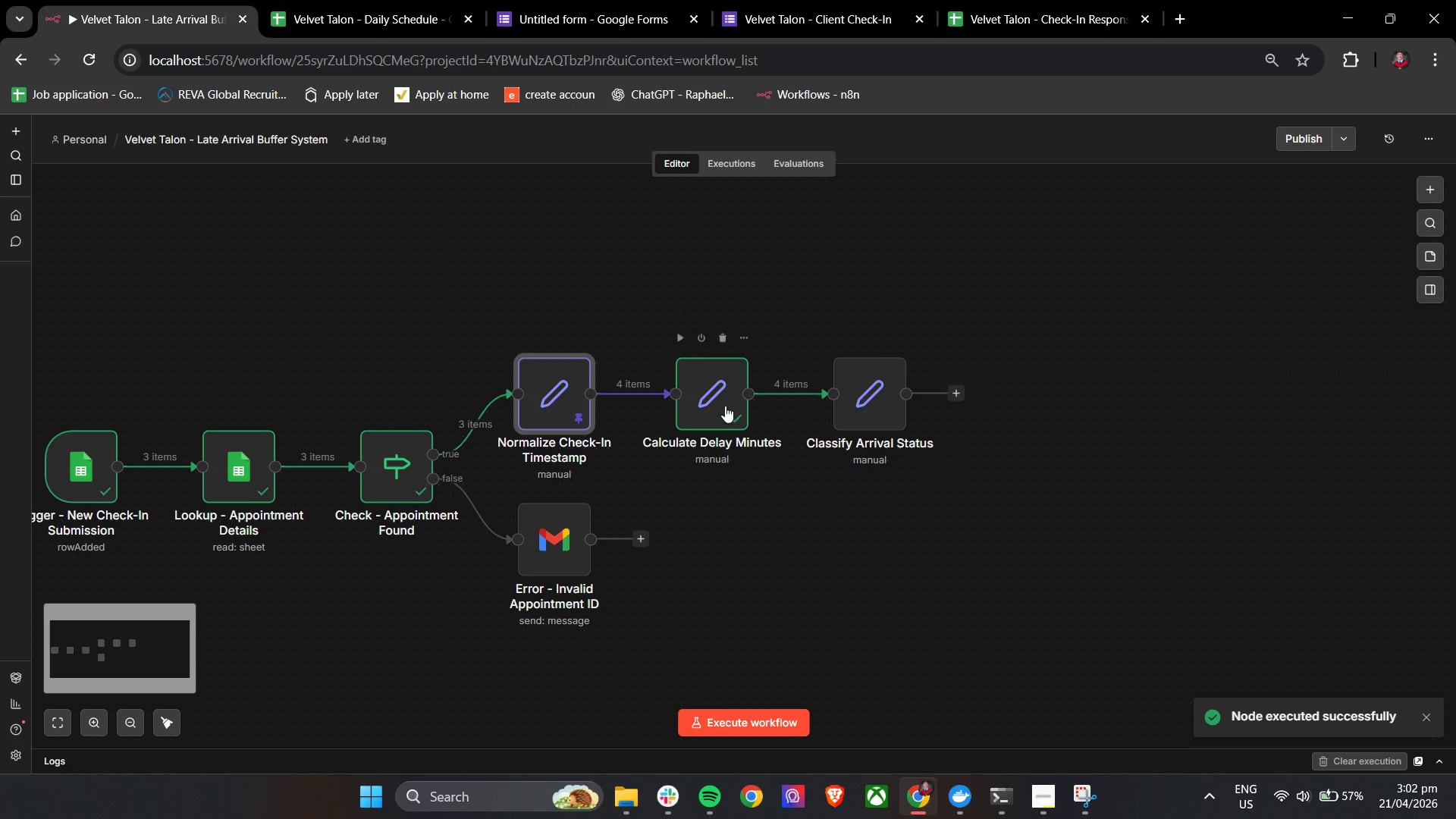 
double_click([725, 406])
 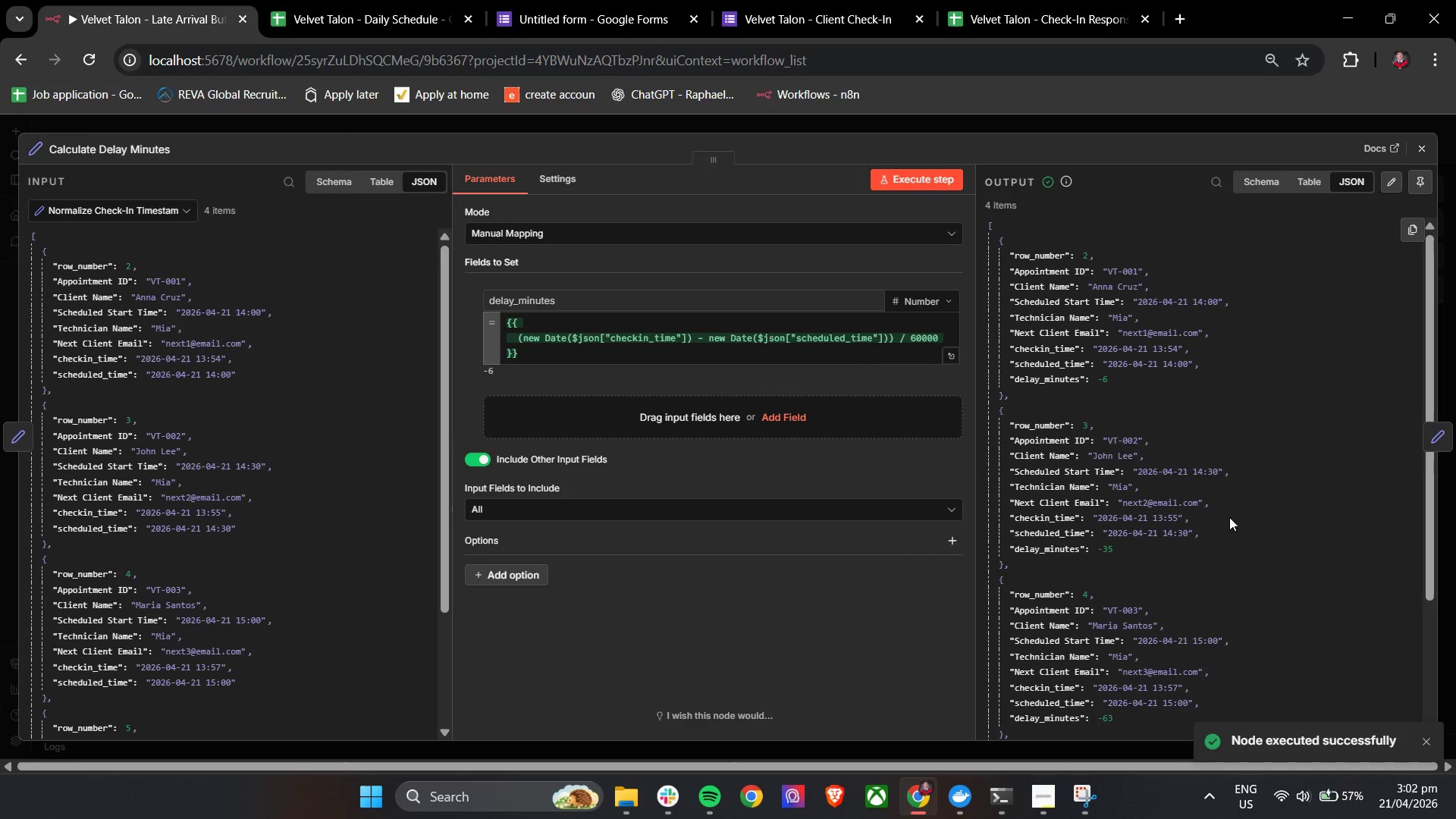 
scroll: coordinate [1230, 518], scroll_direction: down, amount: 9.0
 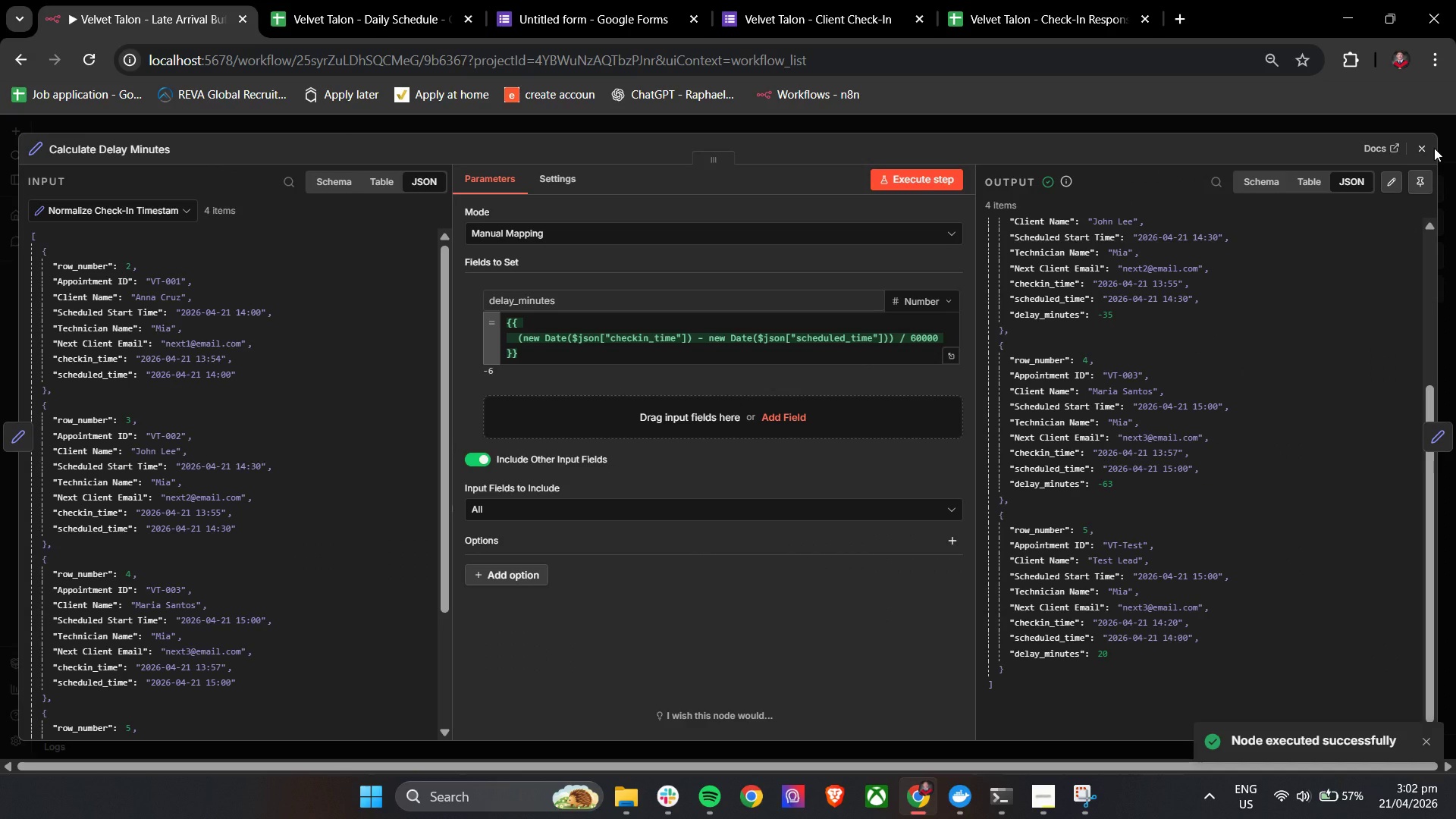 
double_click([1434, 148])
 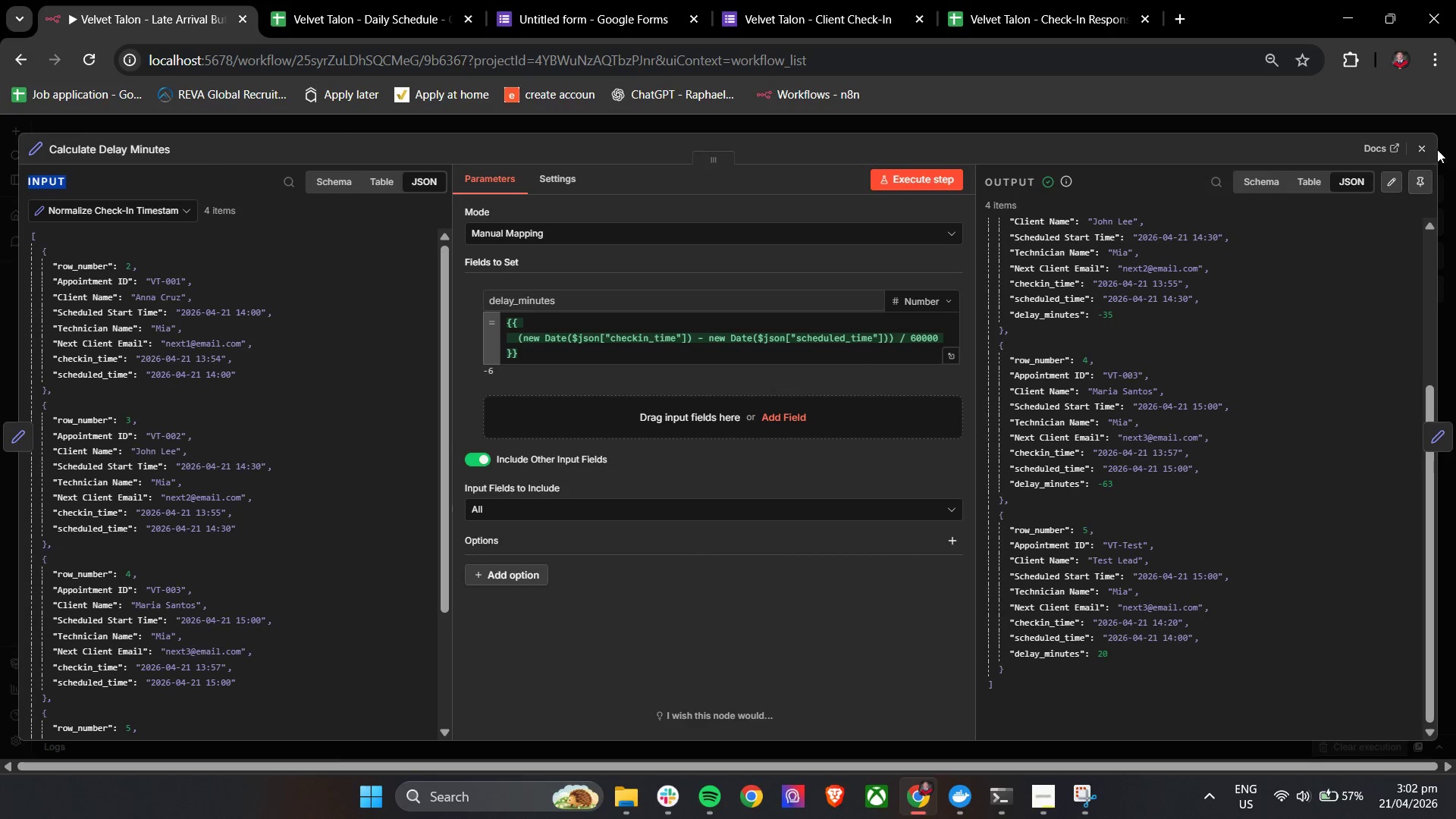 
left_click([1420, 149])
 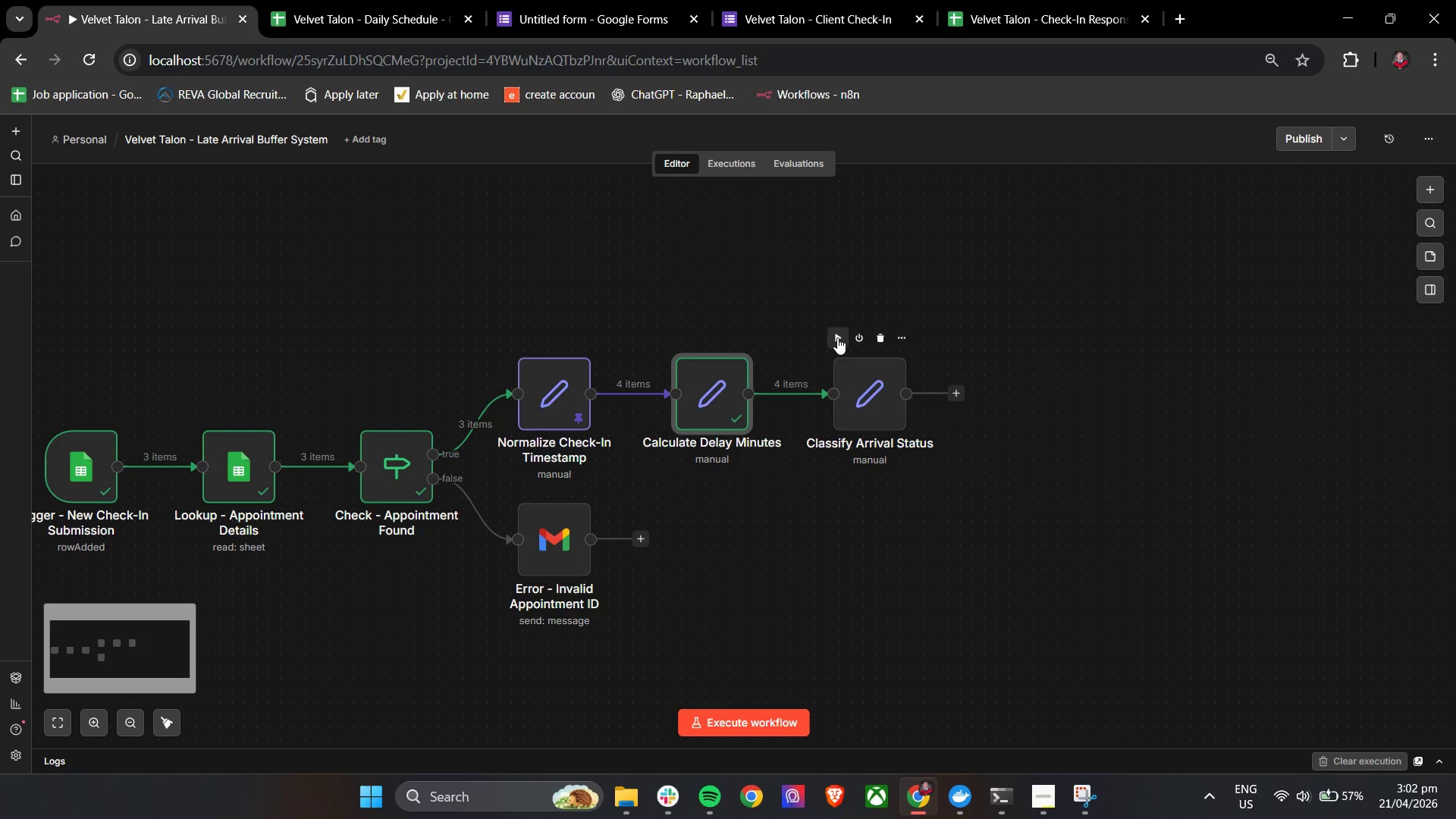 
left_click([836, 339])
 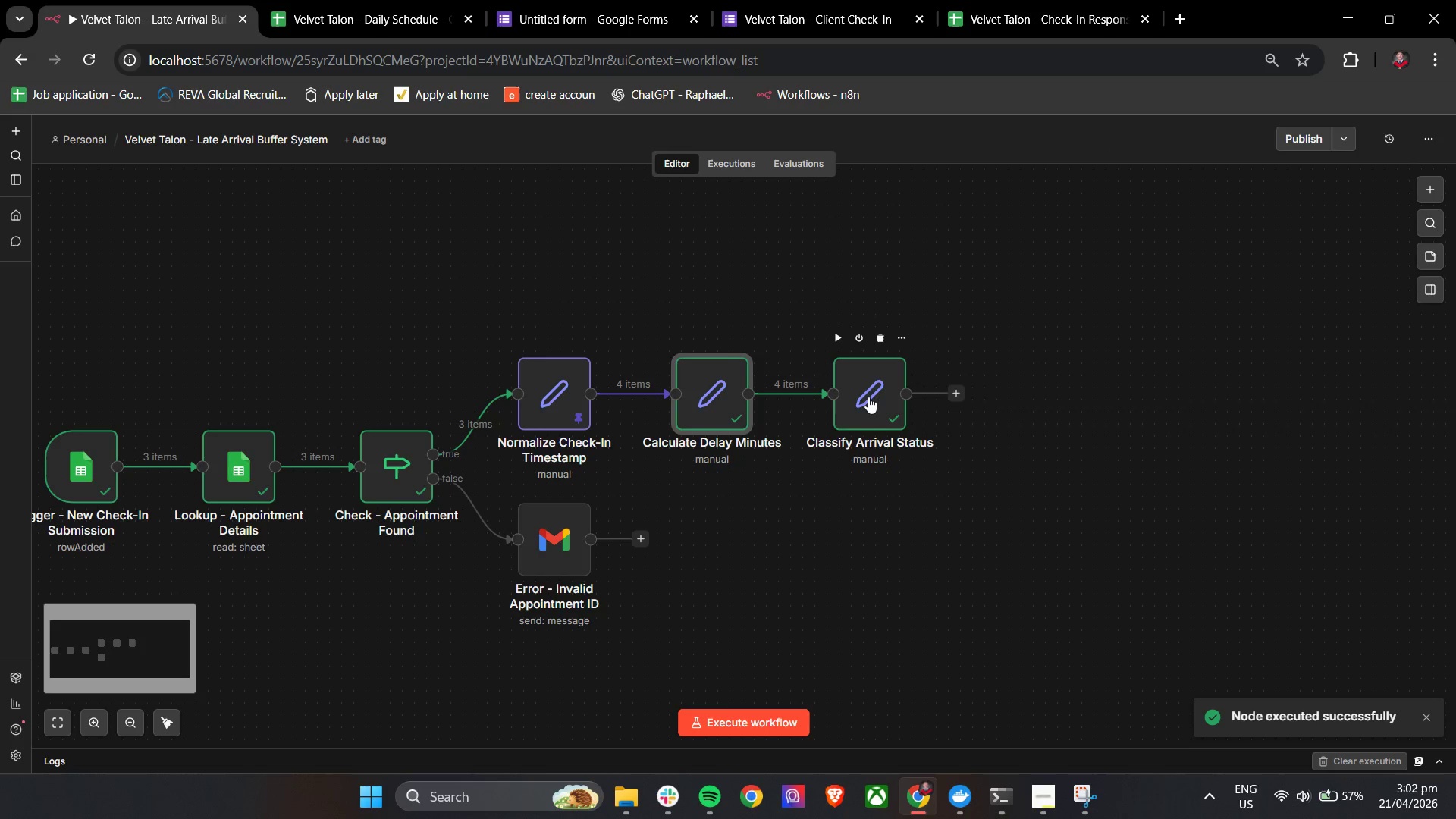 
double_click([868, 397])
 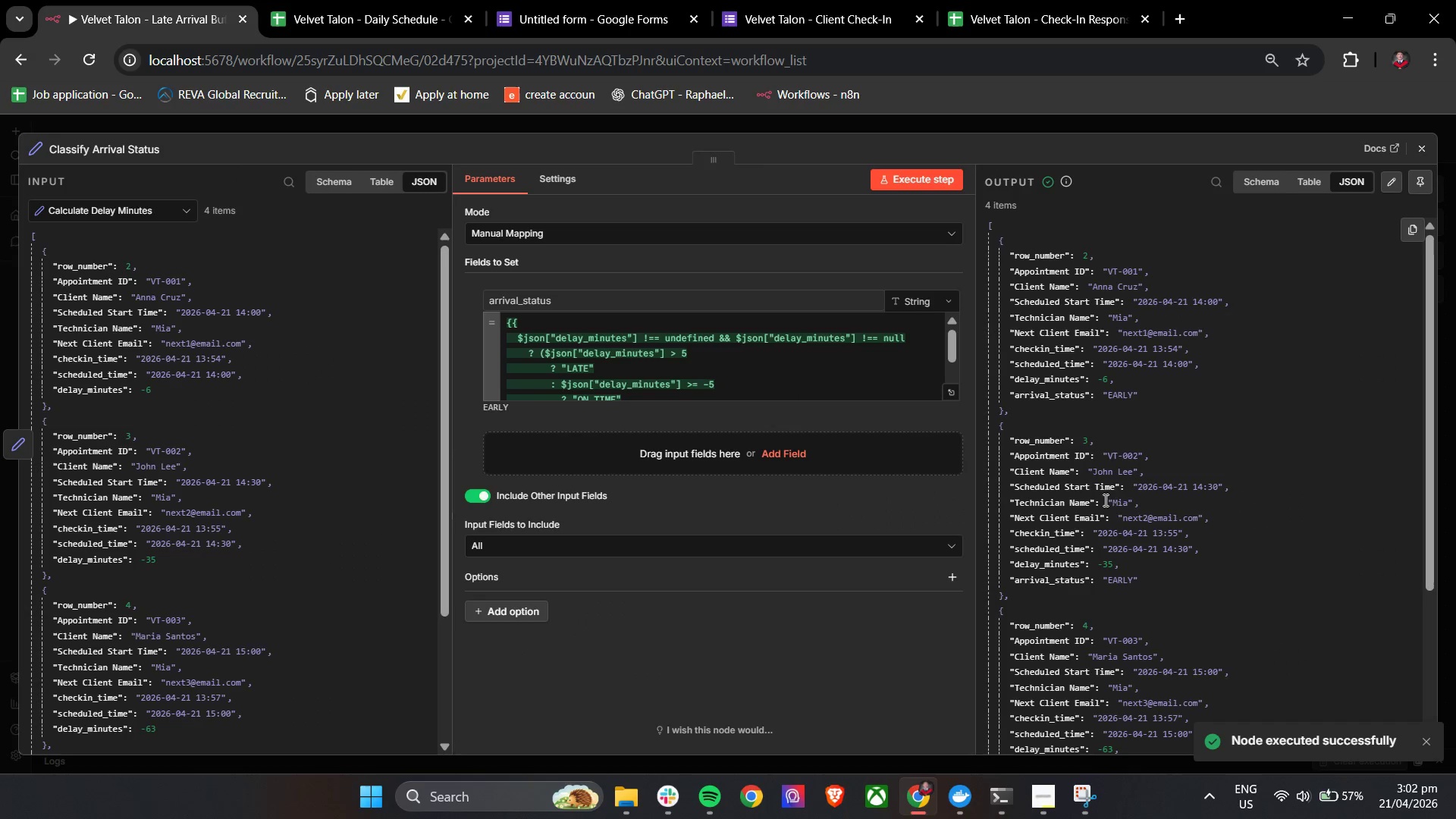 
scroll: coordinate [1130, 508], scroll_direction: down, amount: 11.0
 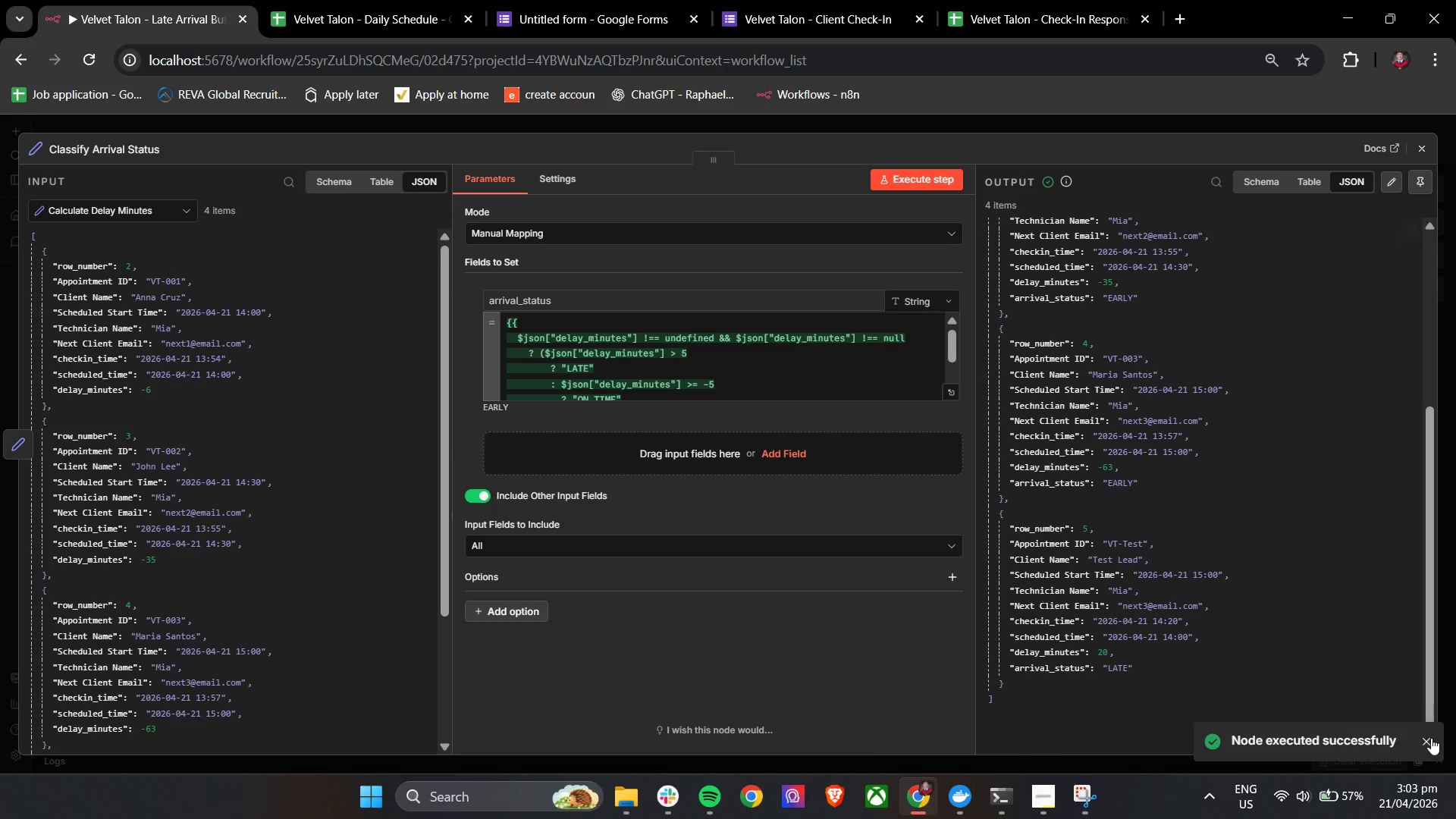 
left_click([1428, 739])
 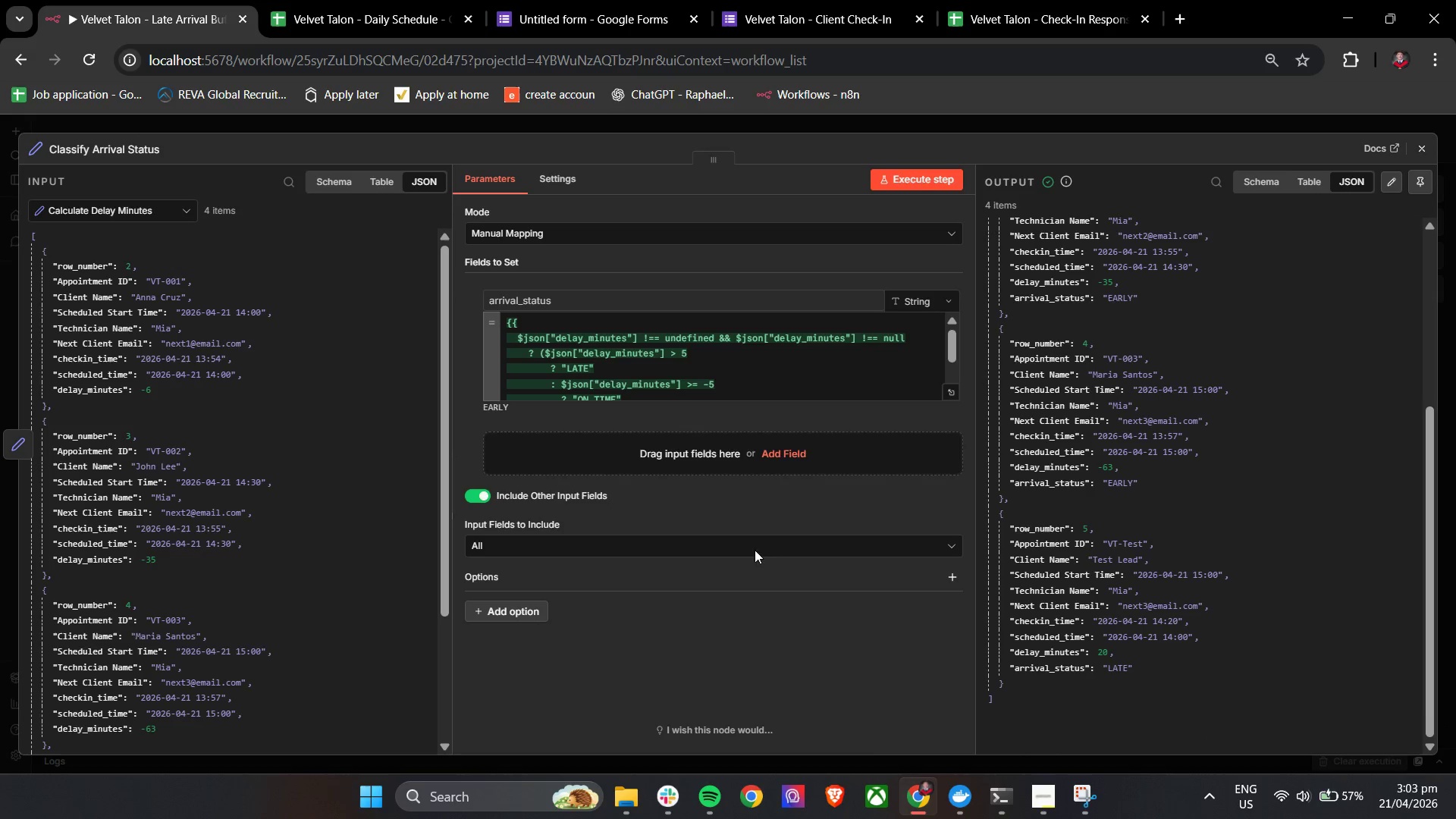 
scroll: coordinate [713, 388], scroll_direction: down, amount: 5.0
 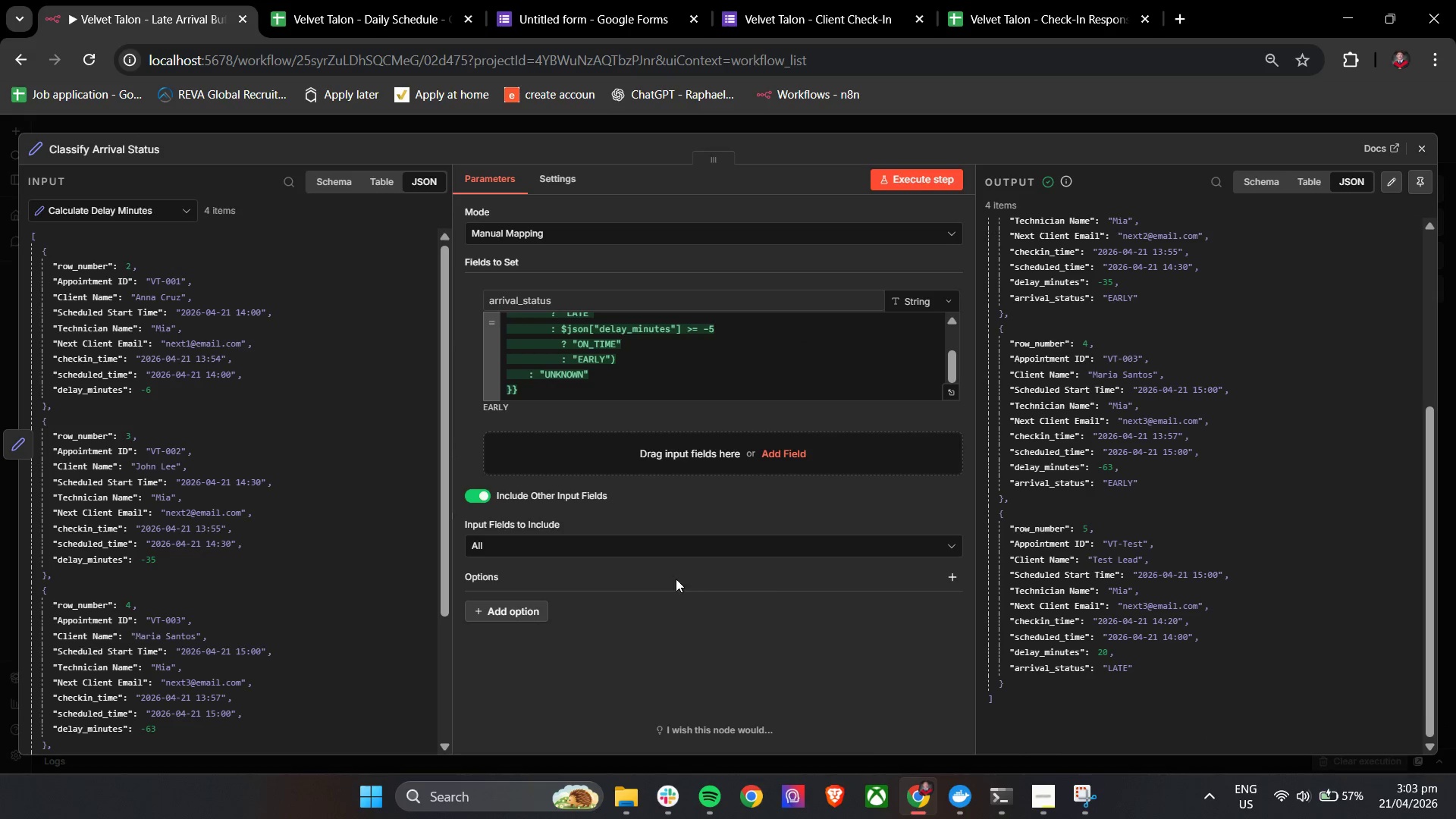 
left_click([665, 585])
 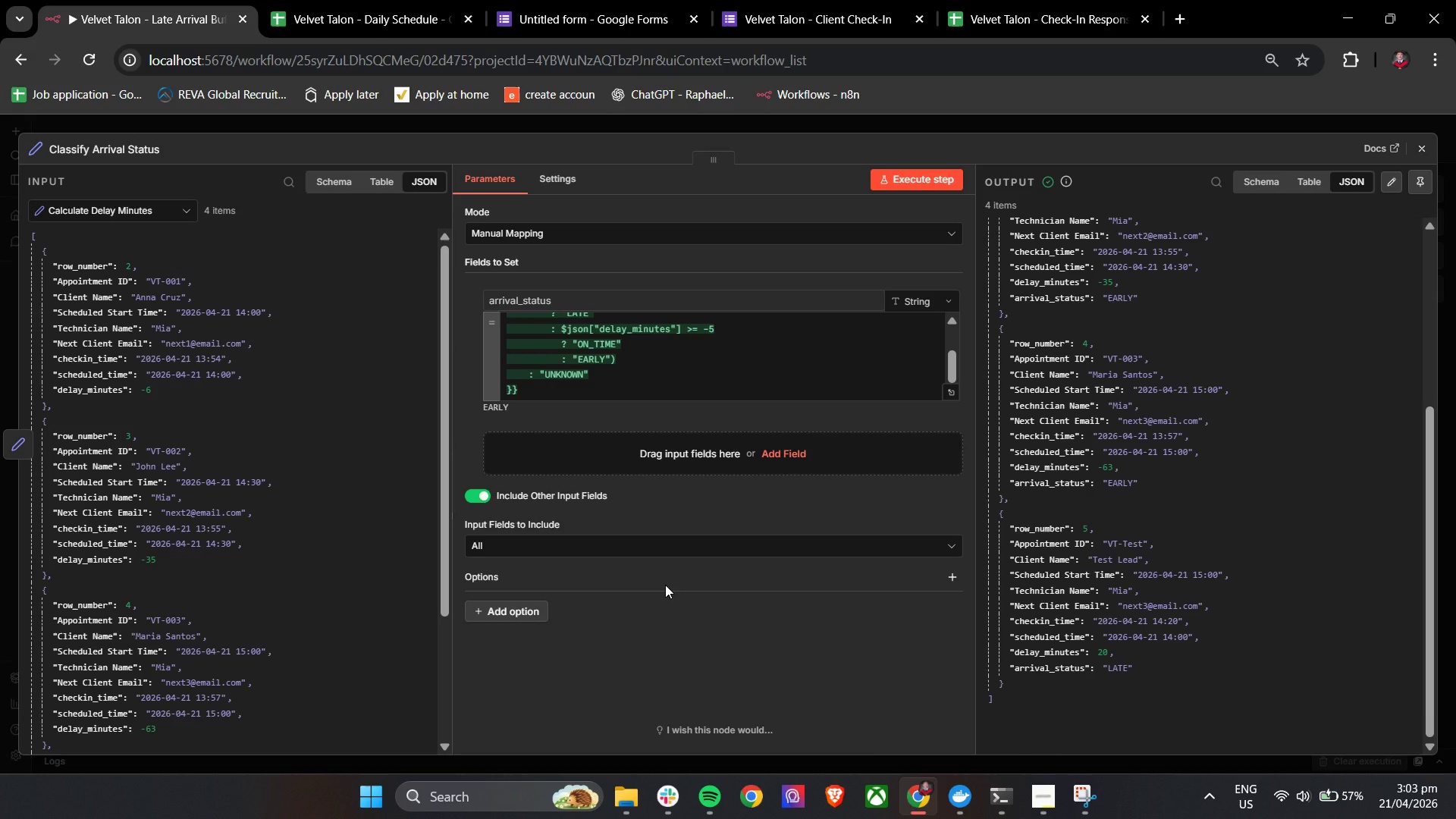 
wait(6.83)
 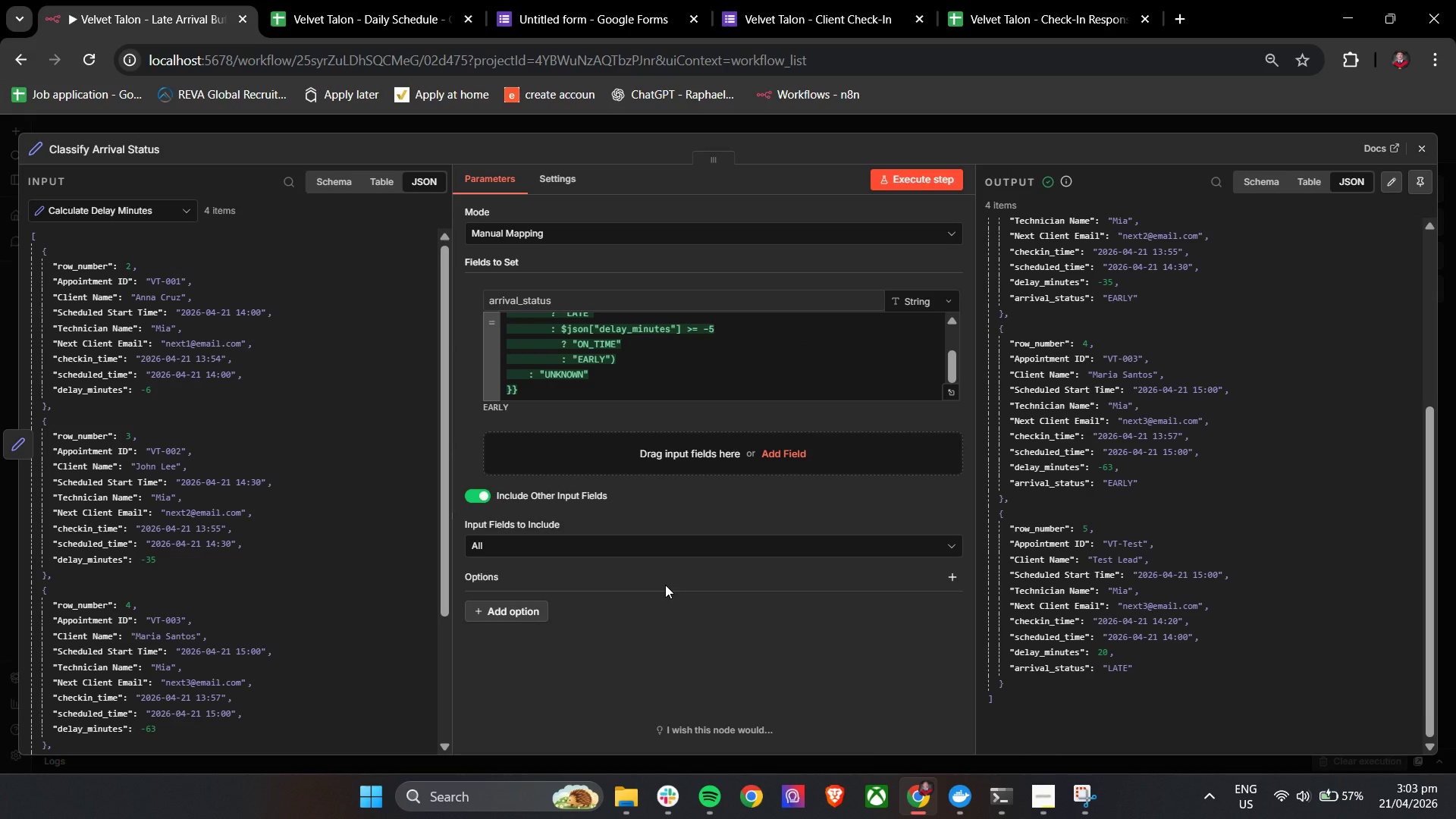 
left_click([1424, 150])
 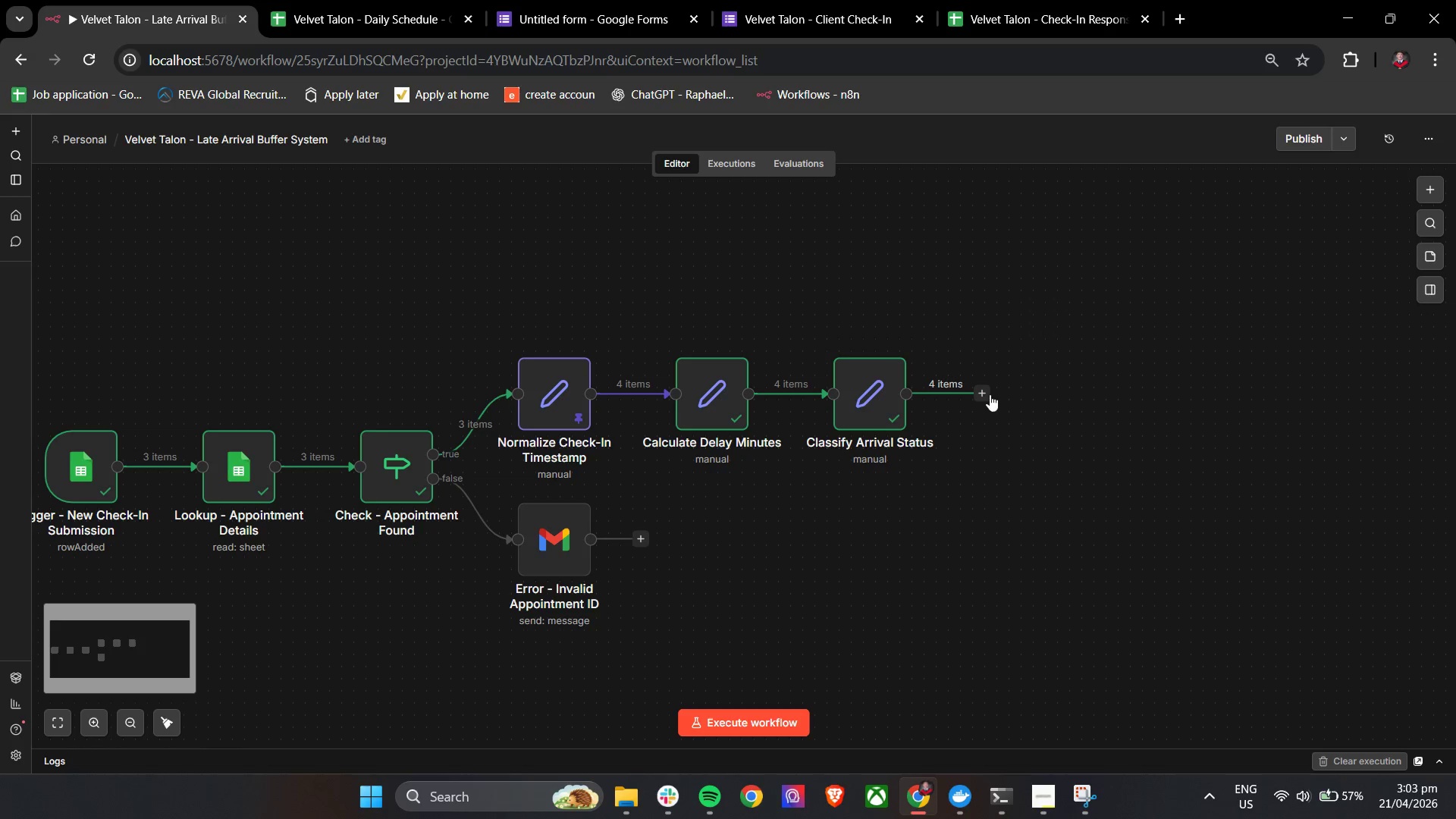 
left_click([989, 394])
 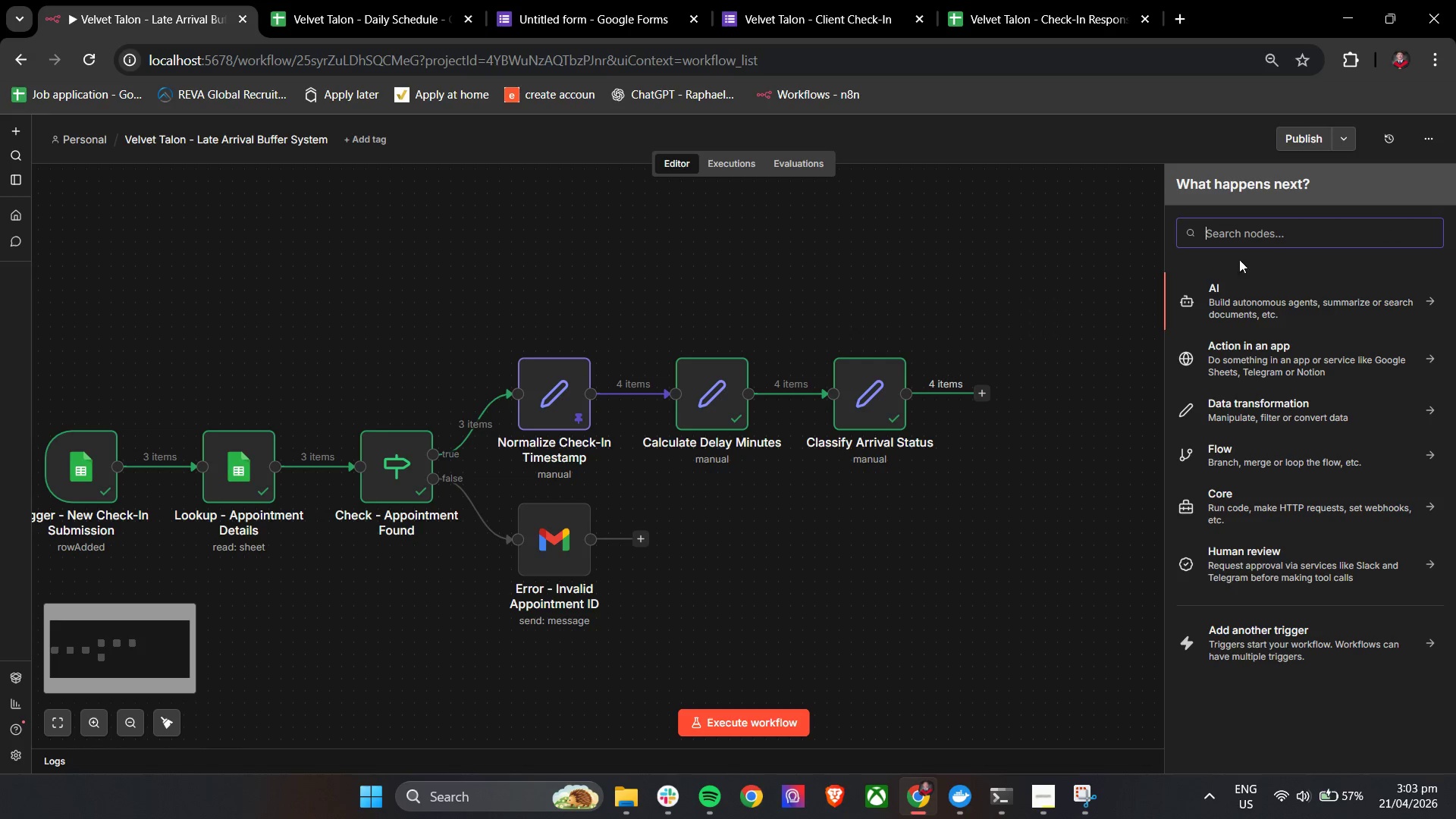 
left_click([1279, 229])
 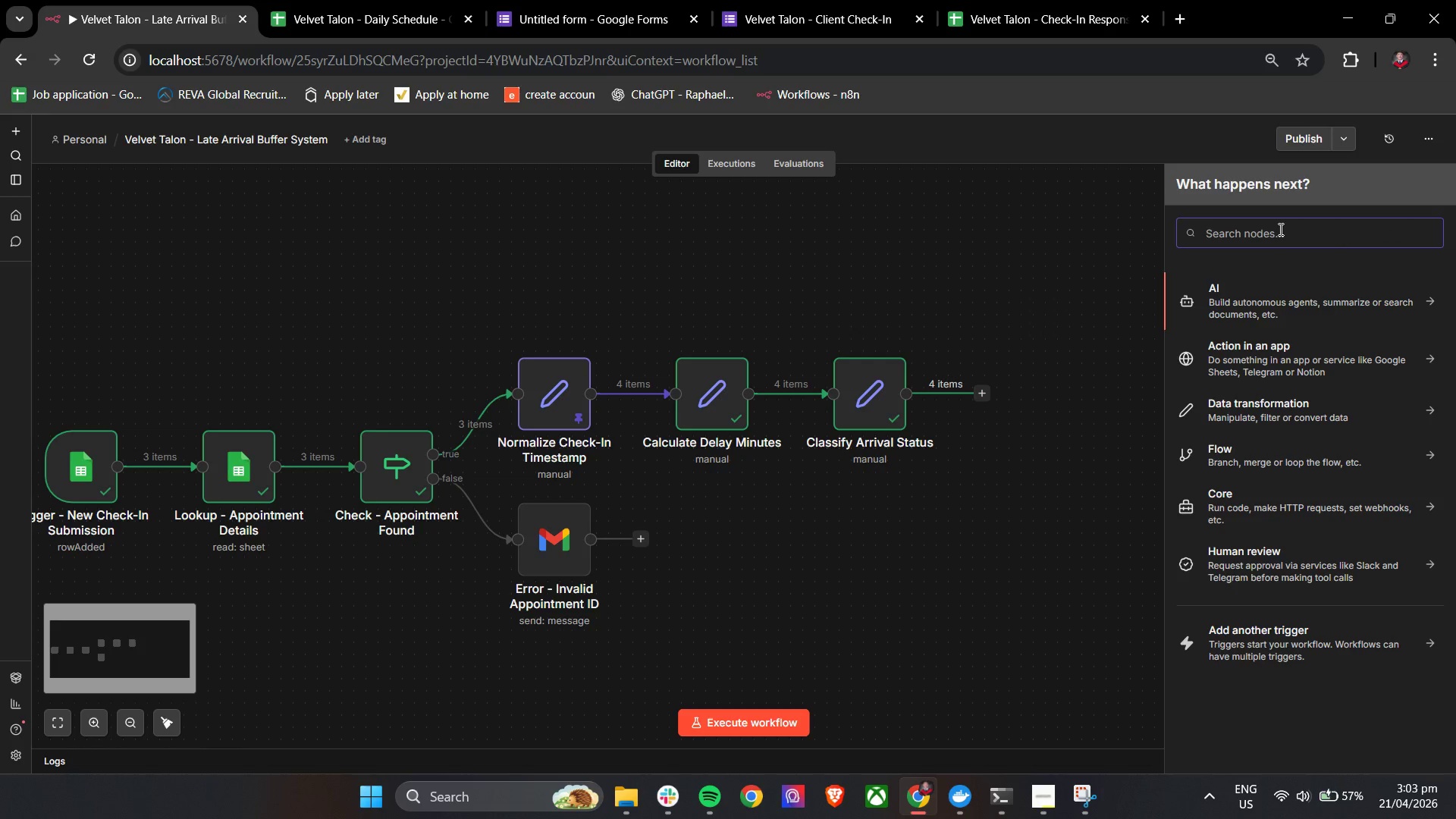 
type(if)
 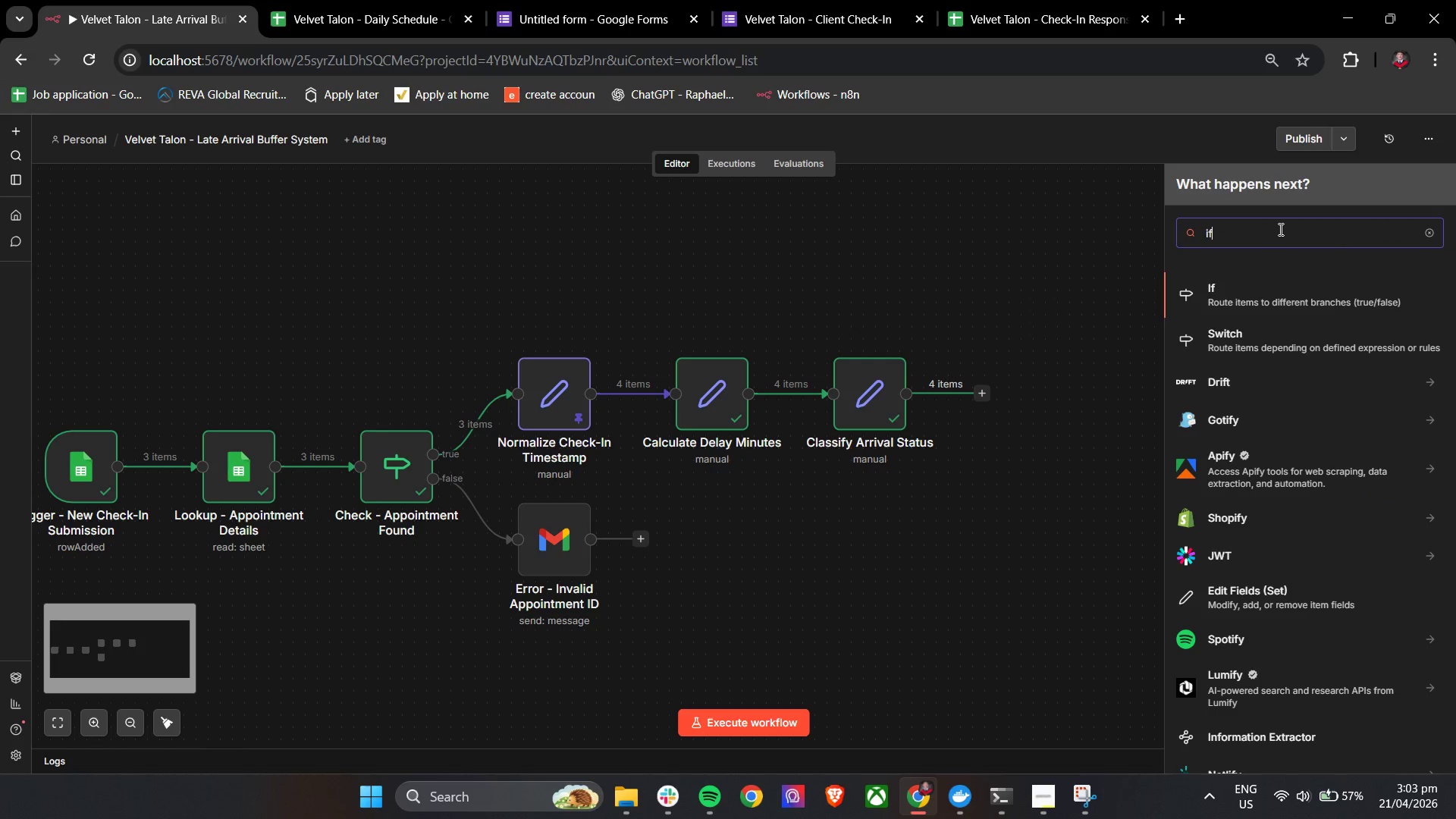 
key(Enter)
 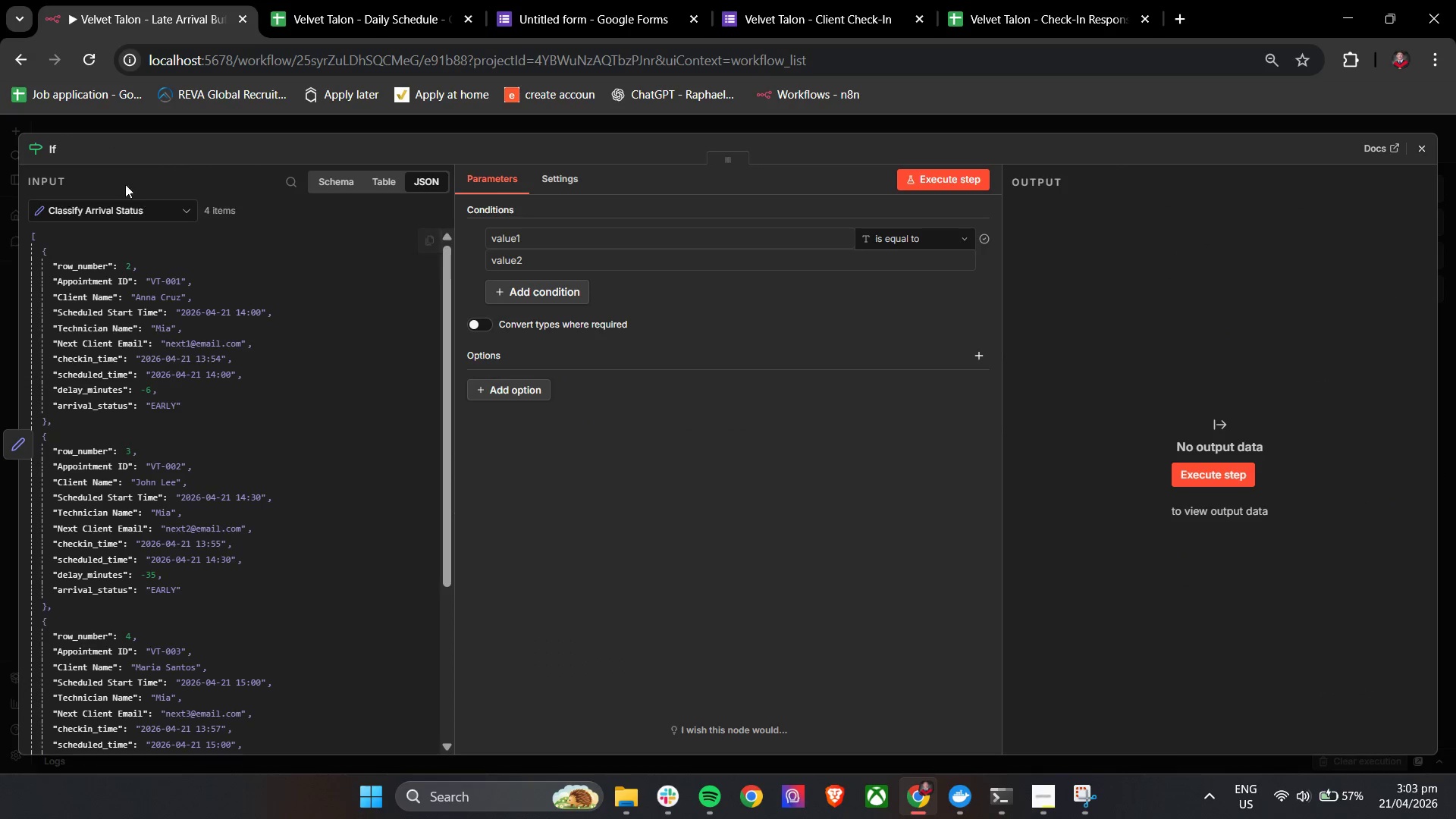 
hold_key(key=ControlLeft, duration=0.66)
scroll: coordinate [221, 239], scroll_direction: up, amount: 1.0
 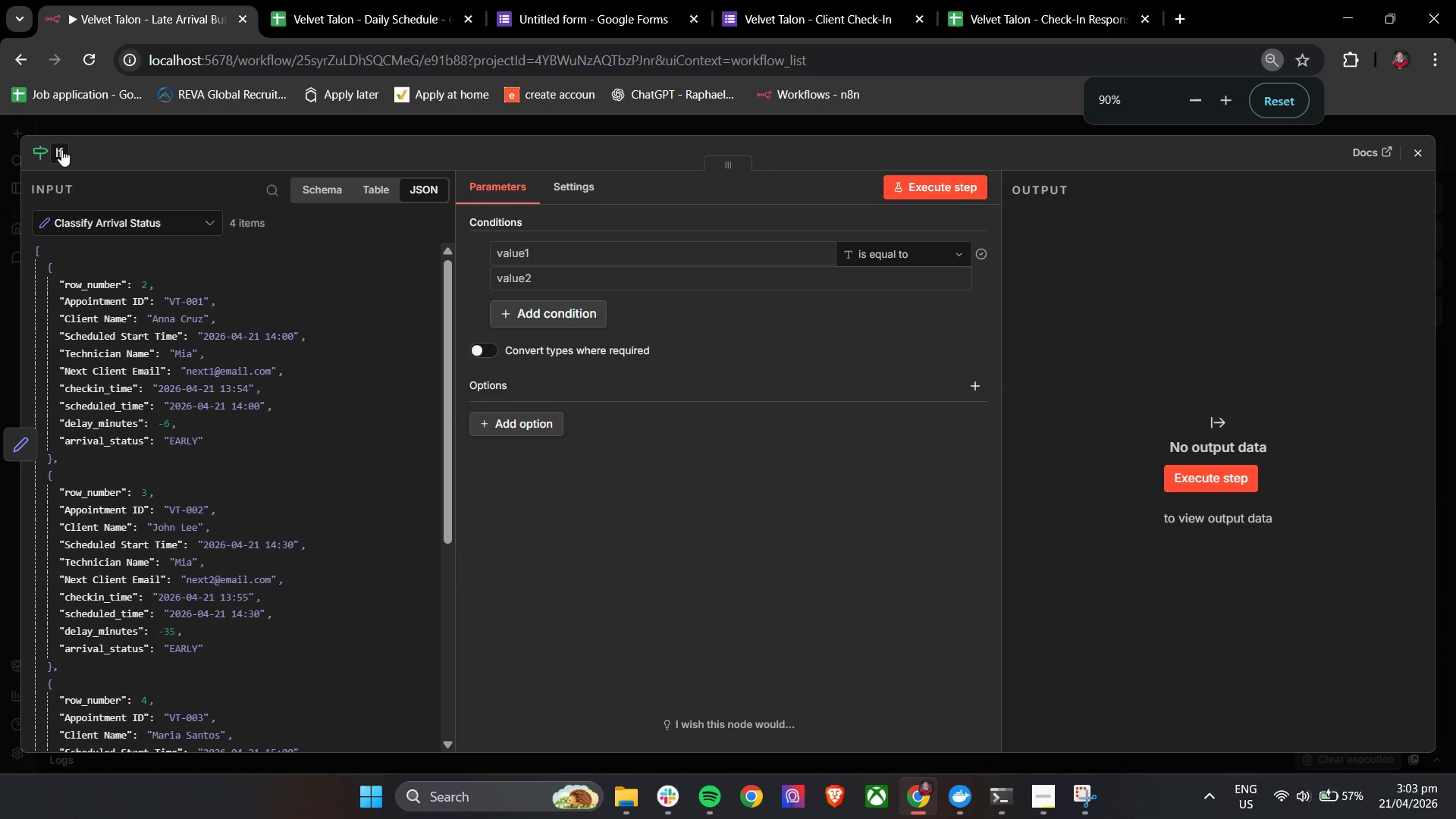 
left_click([61, 149])
 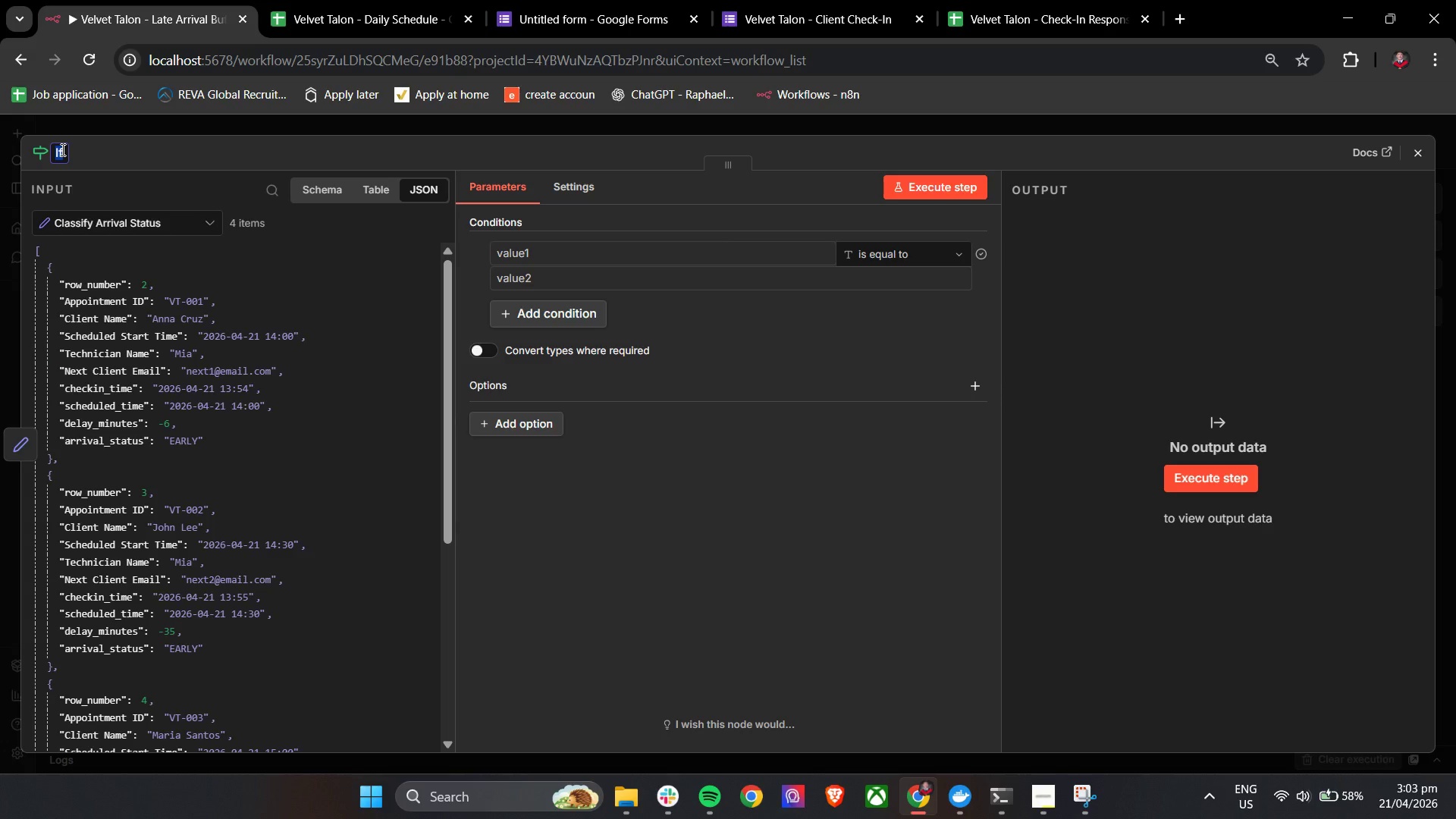 
wait(12.91)
 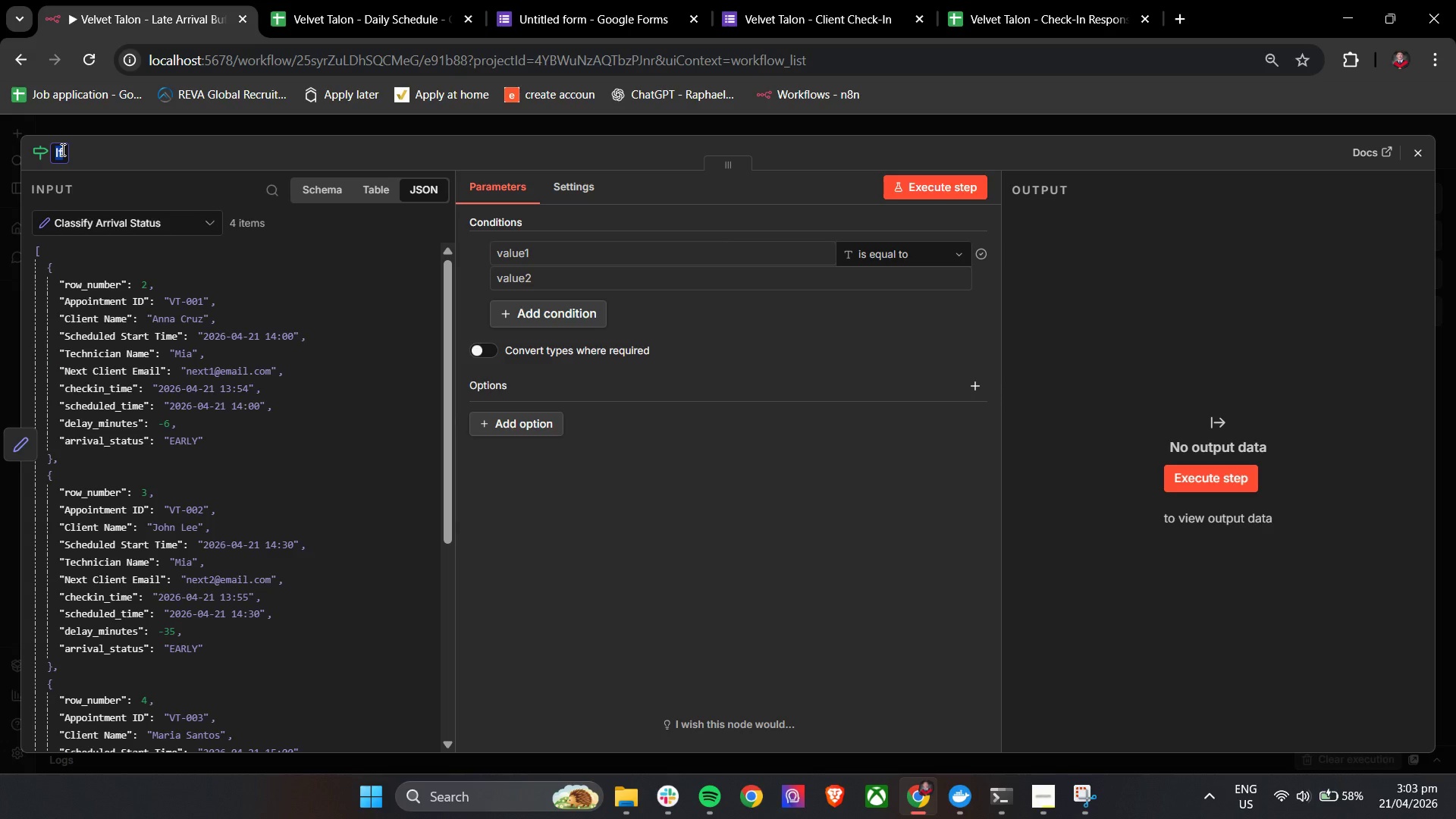 
double_click([553, 254])
 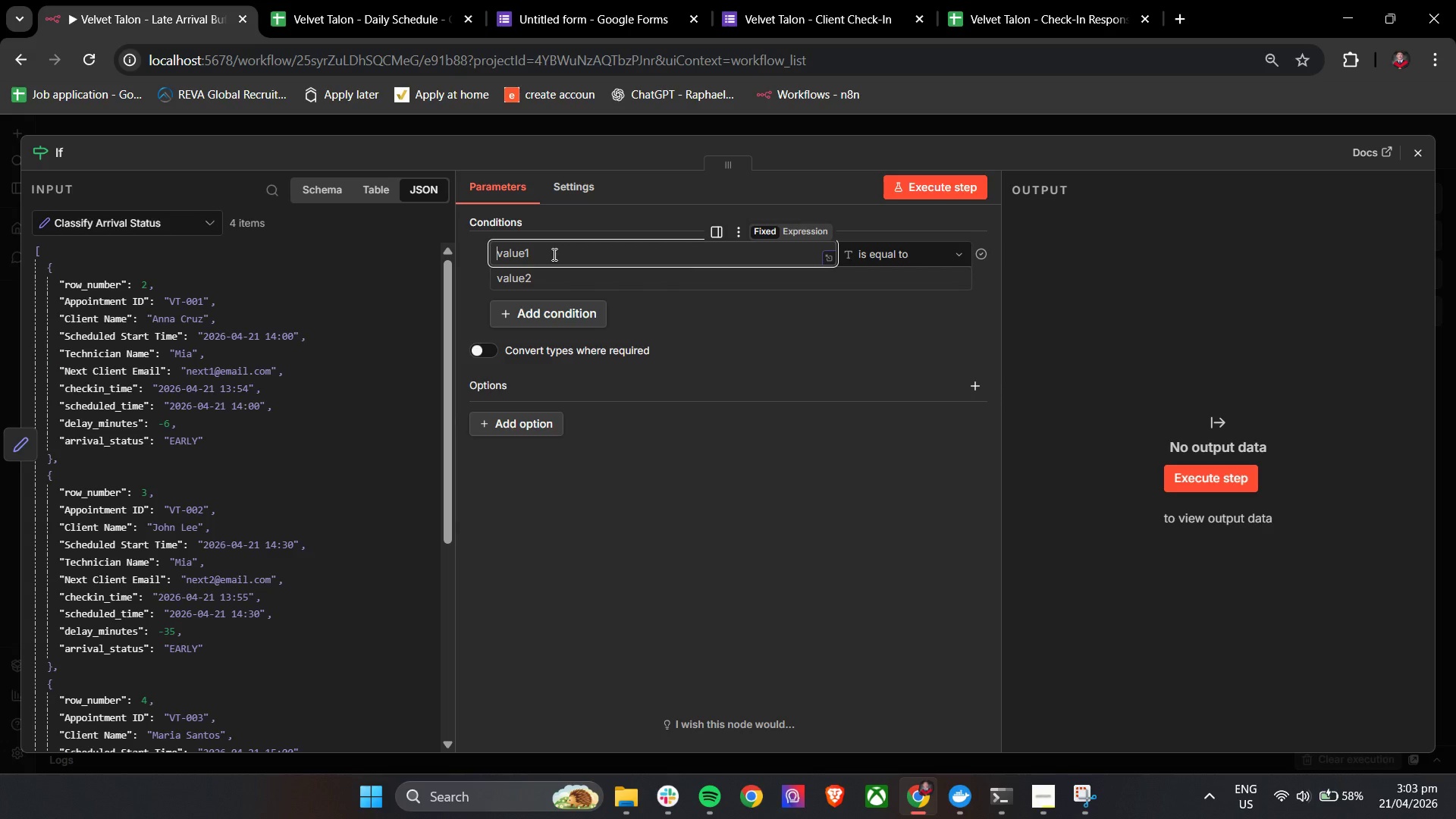 
key(Shift+BracketLeft)
 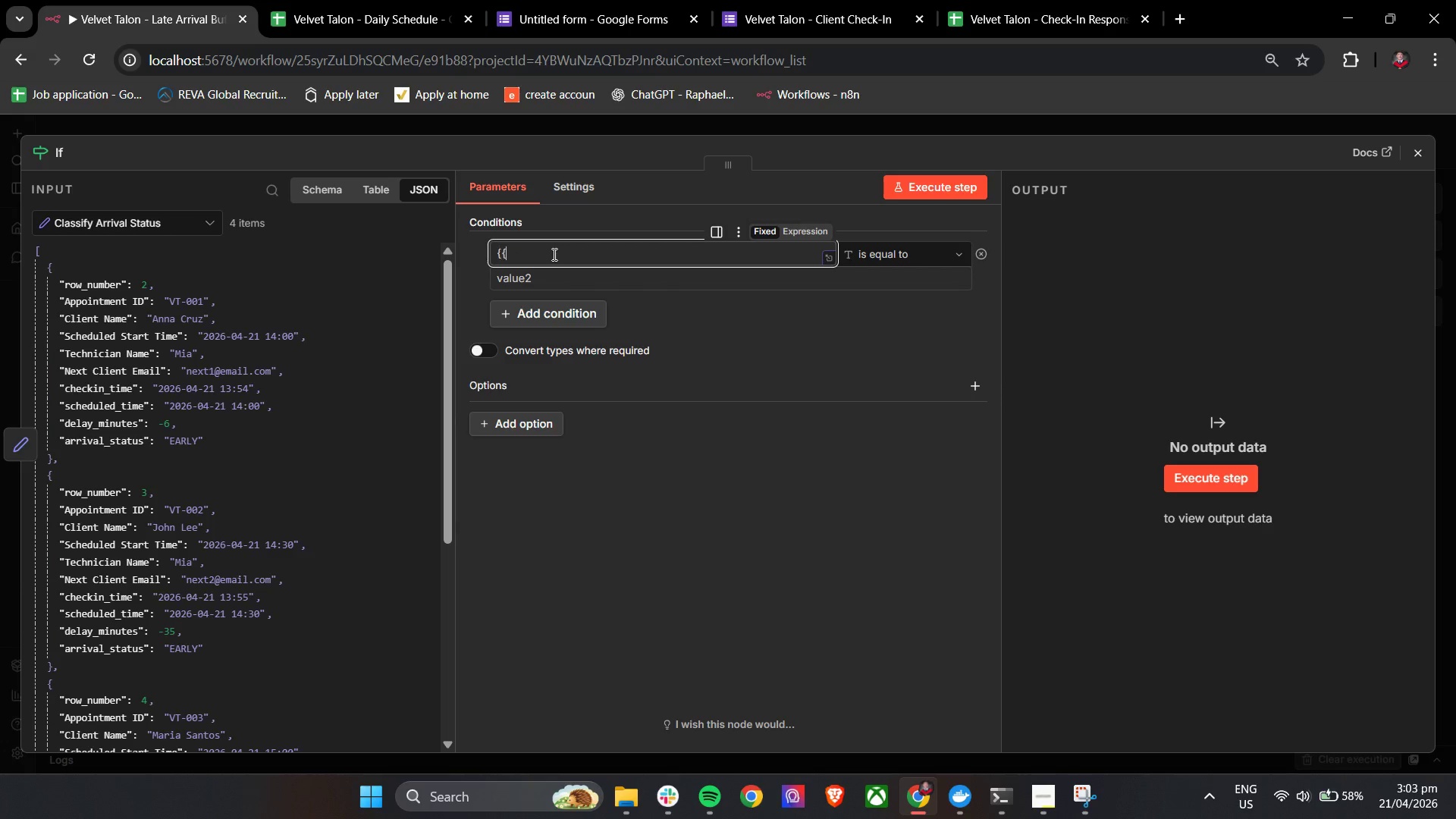 
key(Shift+BracketLeft)
 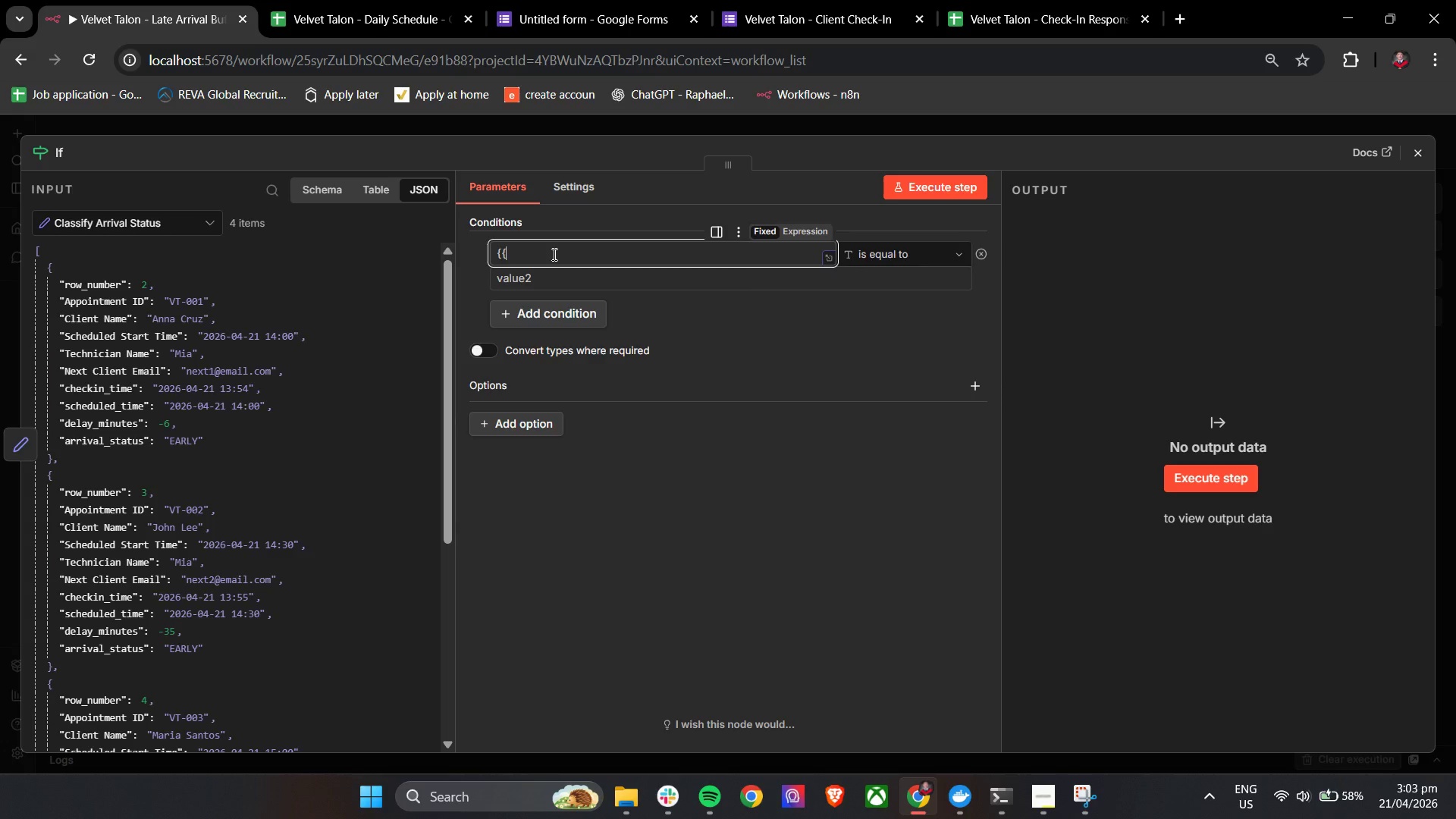 
key(Space)
 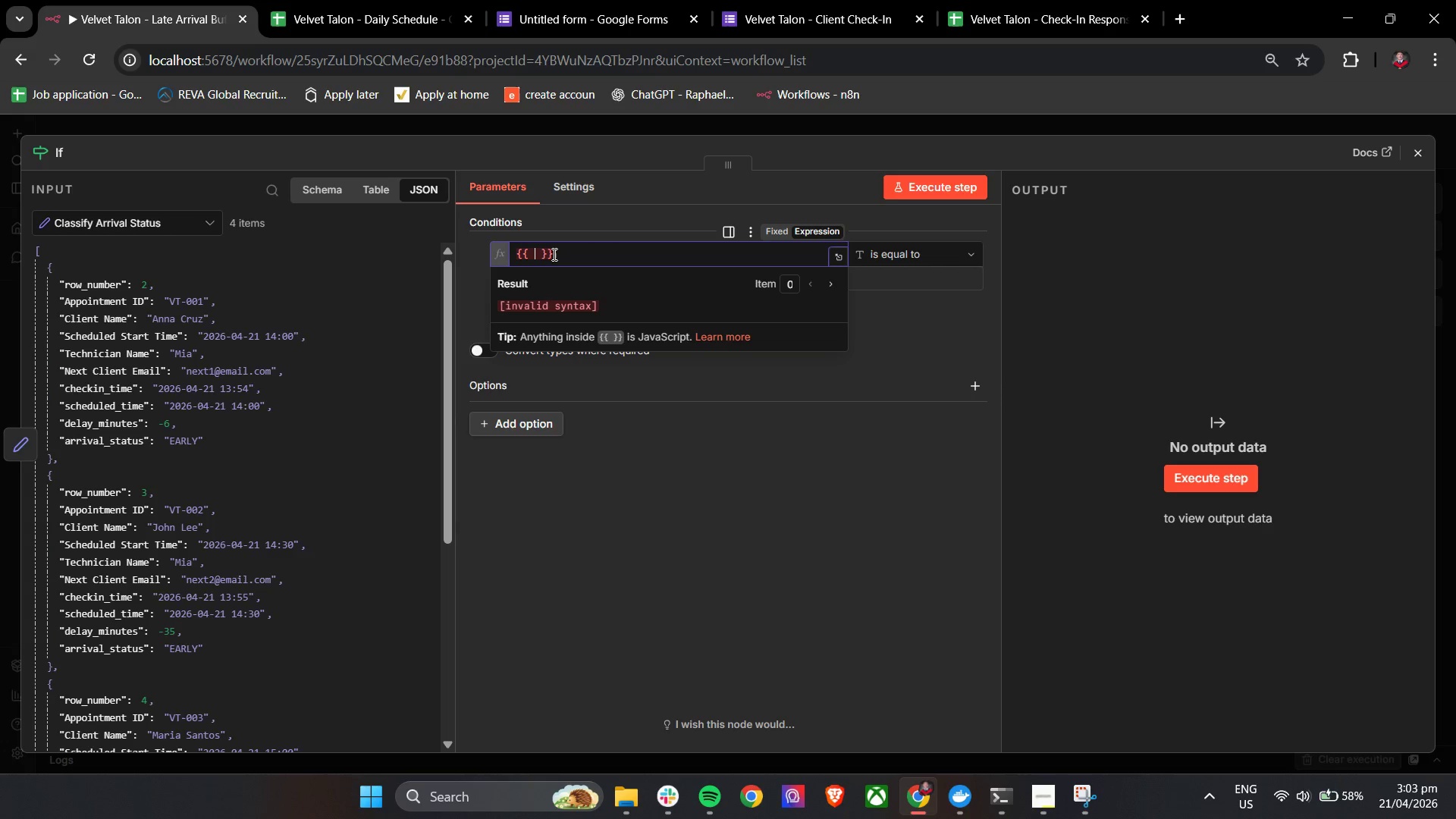 
hold_key(key=ShiftLeft, duration=0.34)
 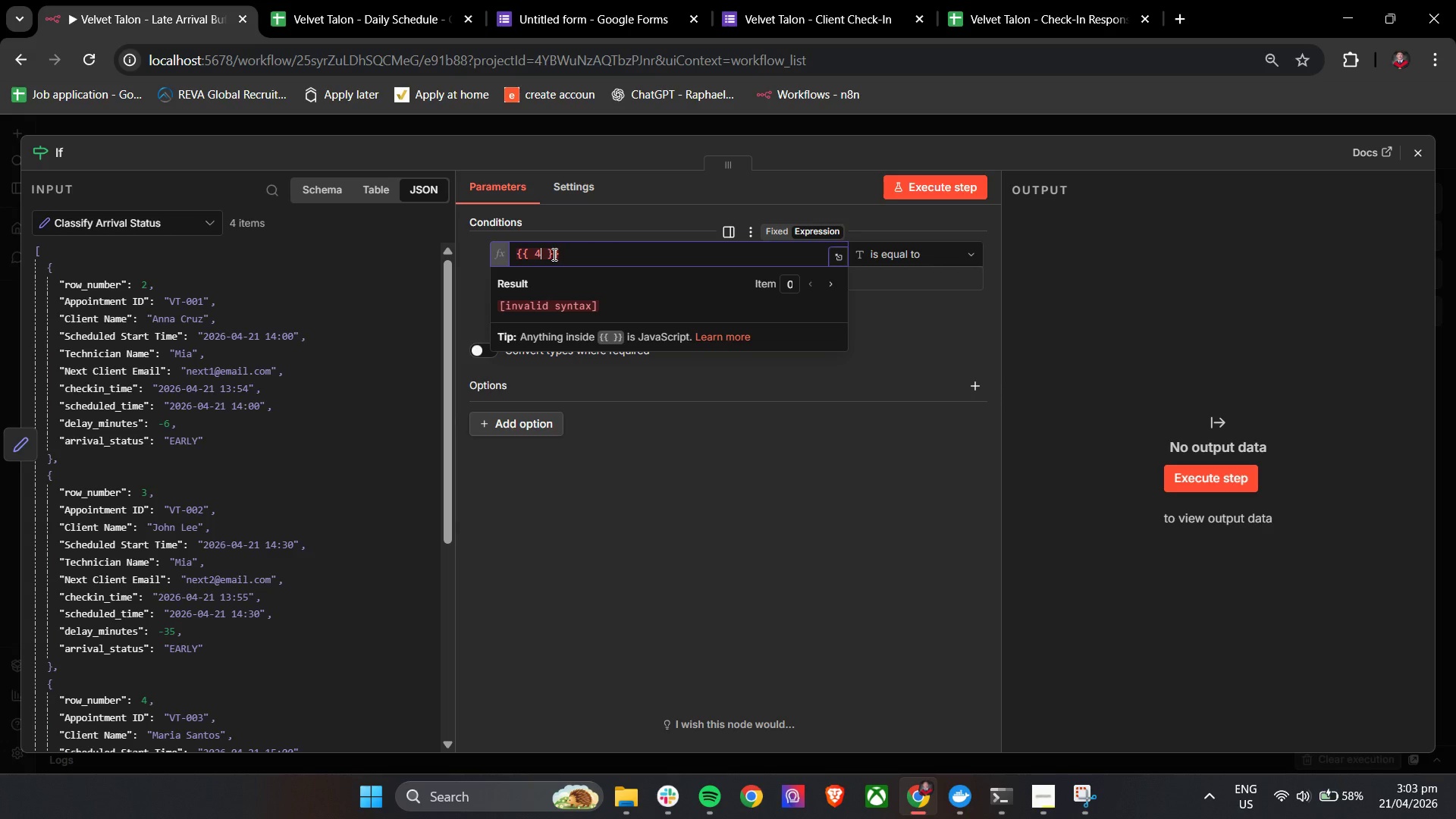 
key(4)
 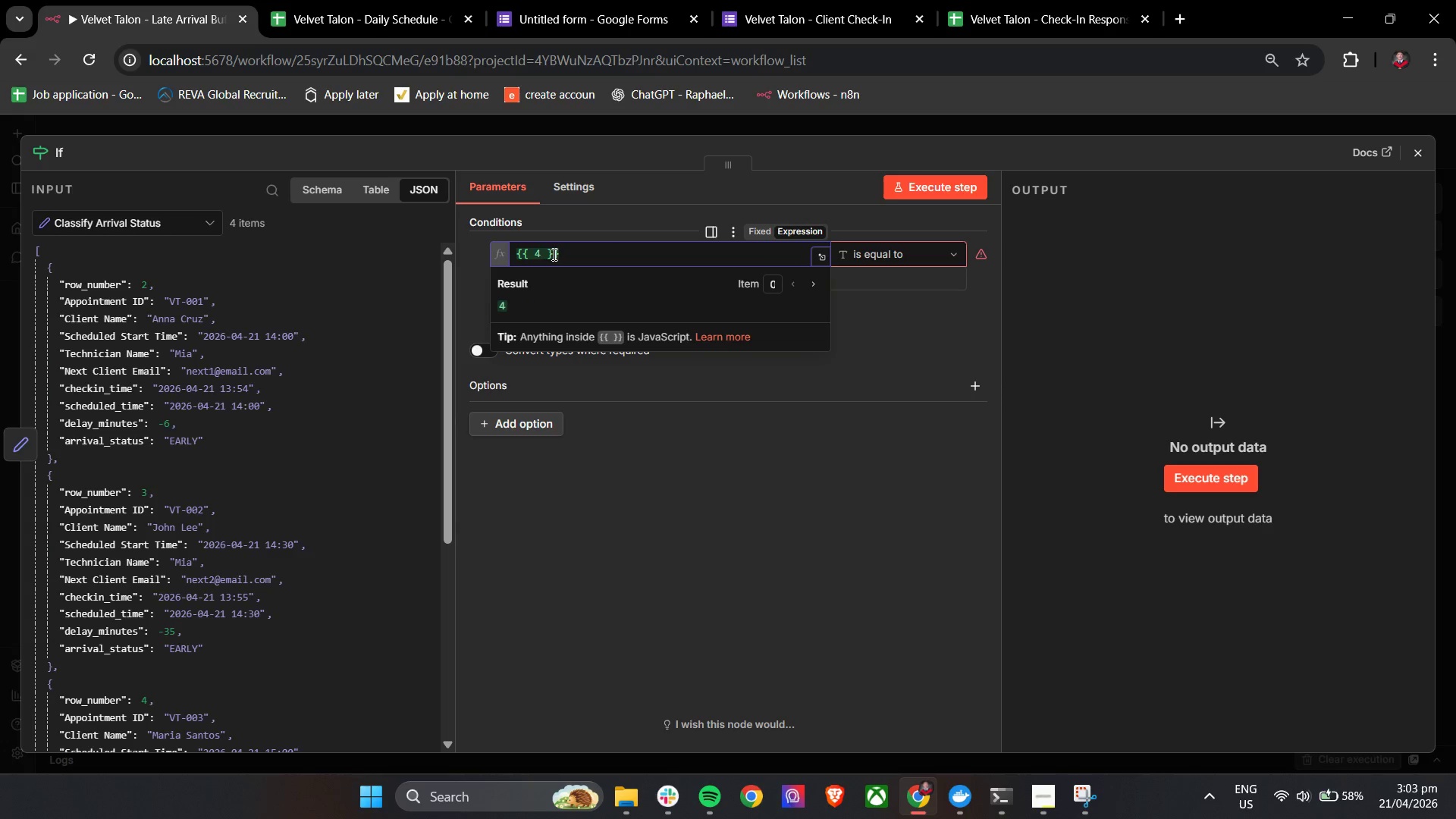 
key(Backspace)
 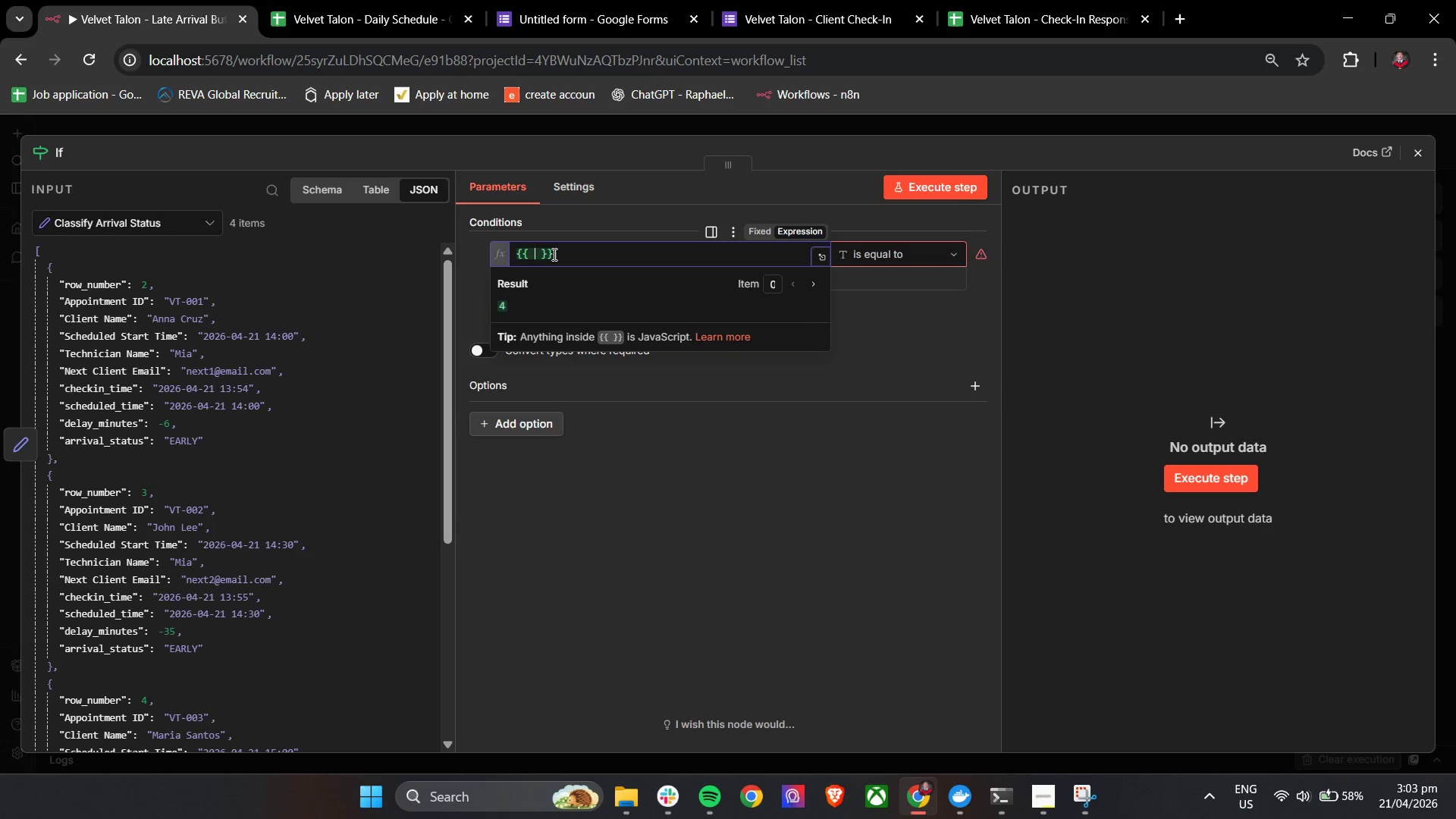 
key(Shift+4)
 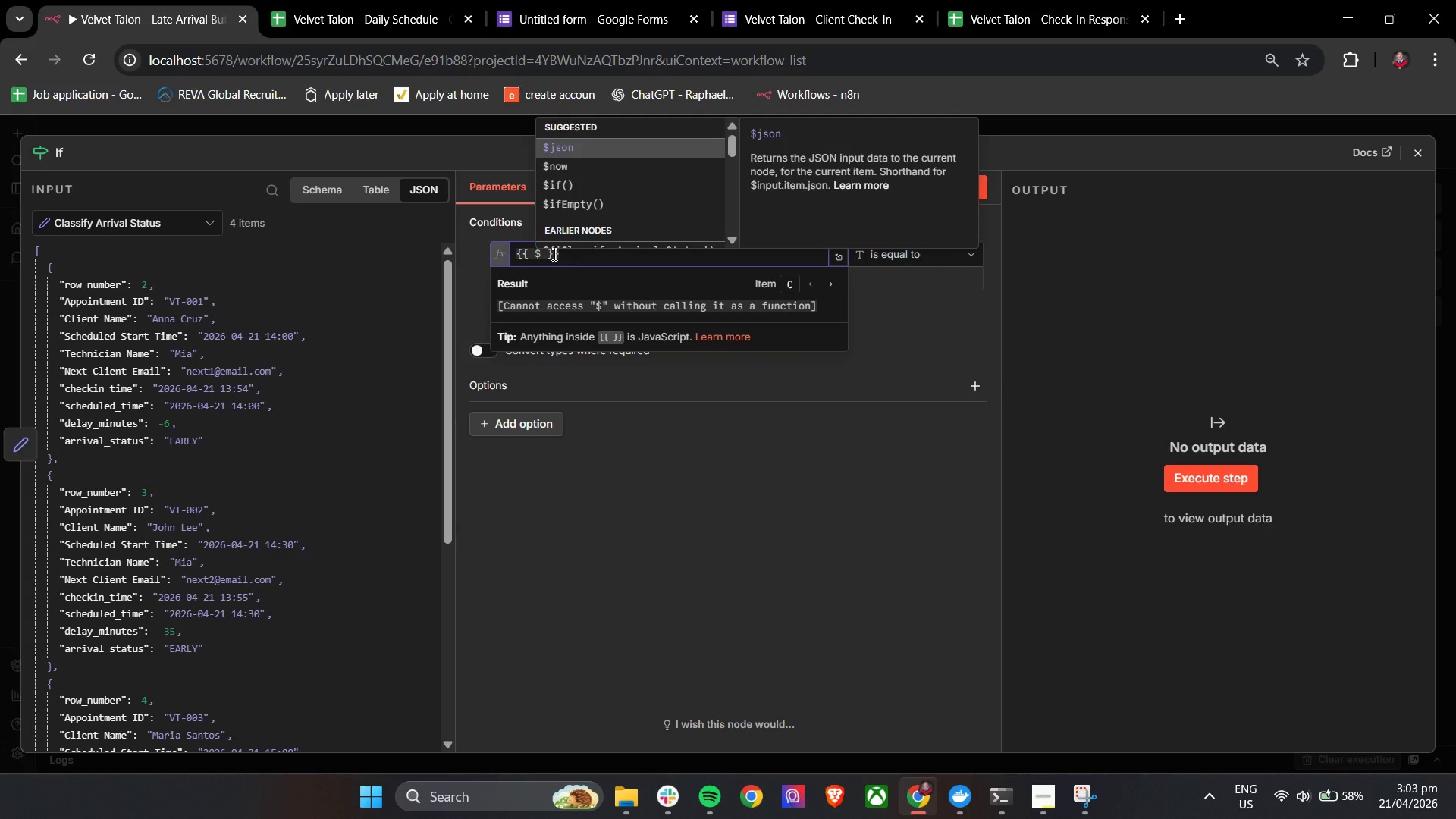 
key(Enter)
 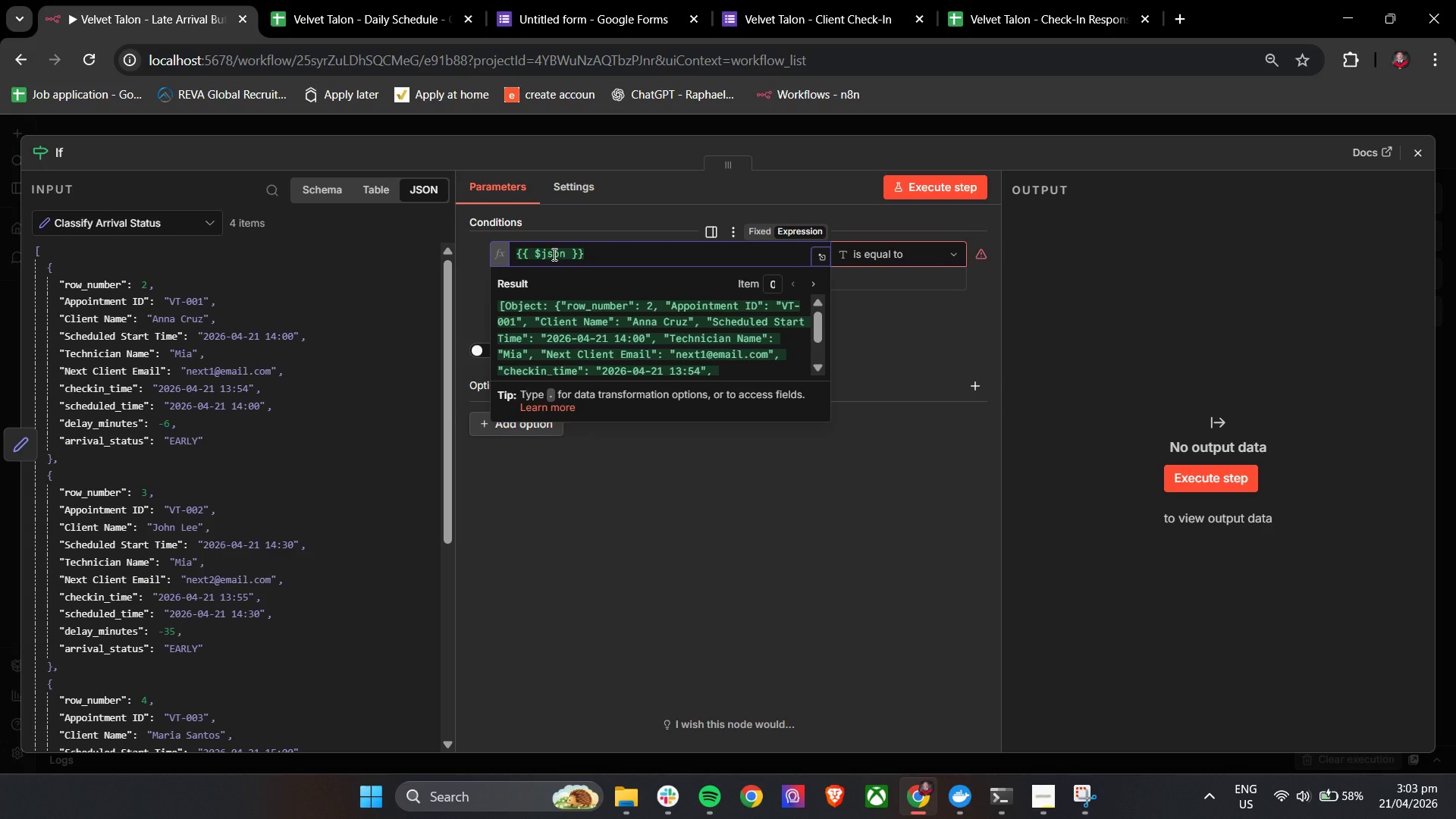 
key(BracketLeft)
 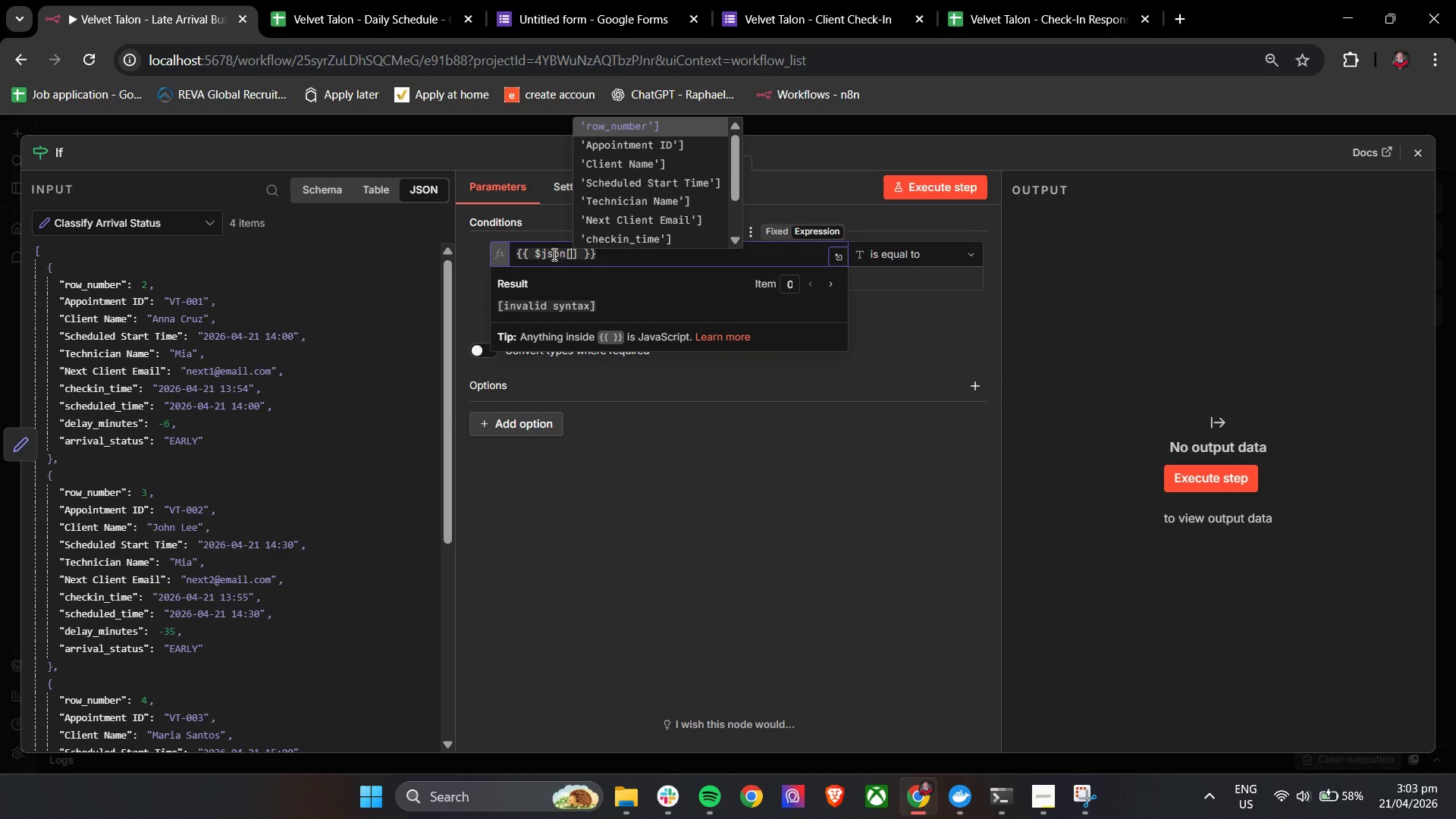 
key(ArrowUp)
 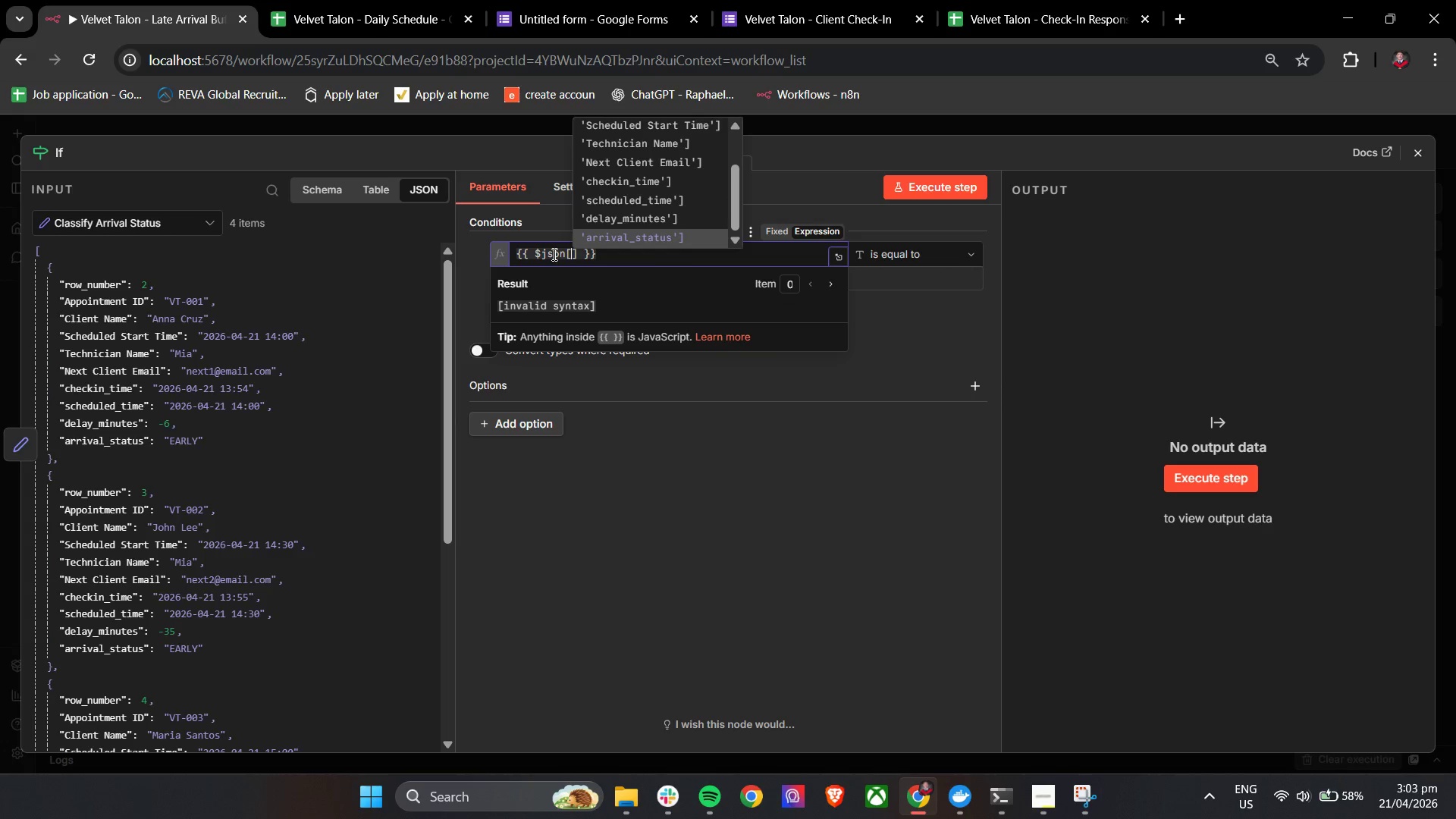 
key(Enter)
 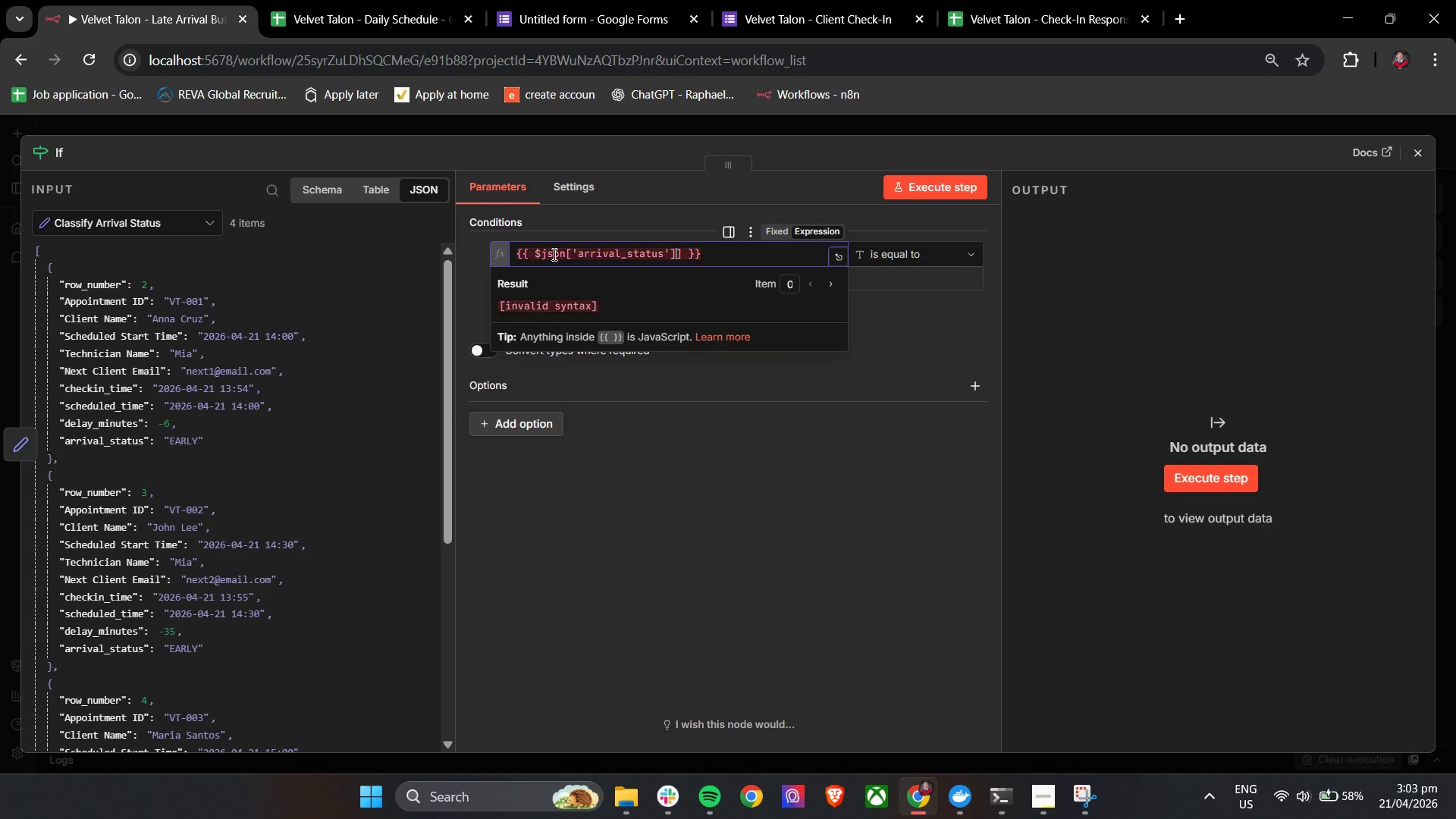 
key(Backspace)
 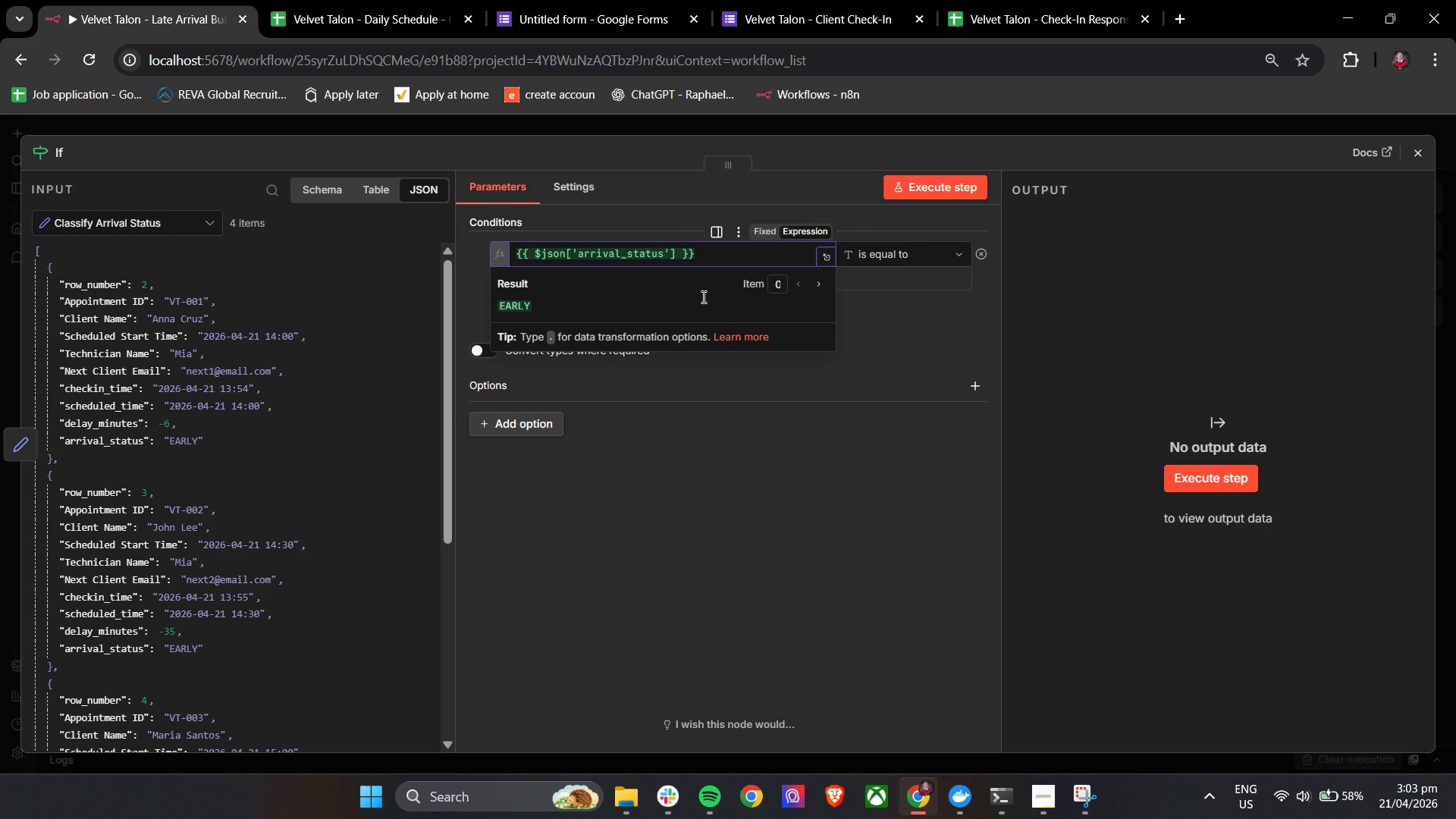 
left_click([872, 310])
 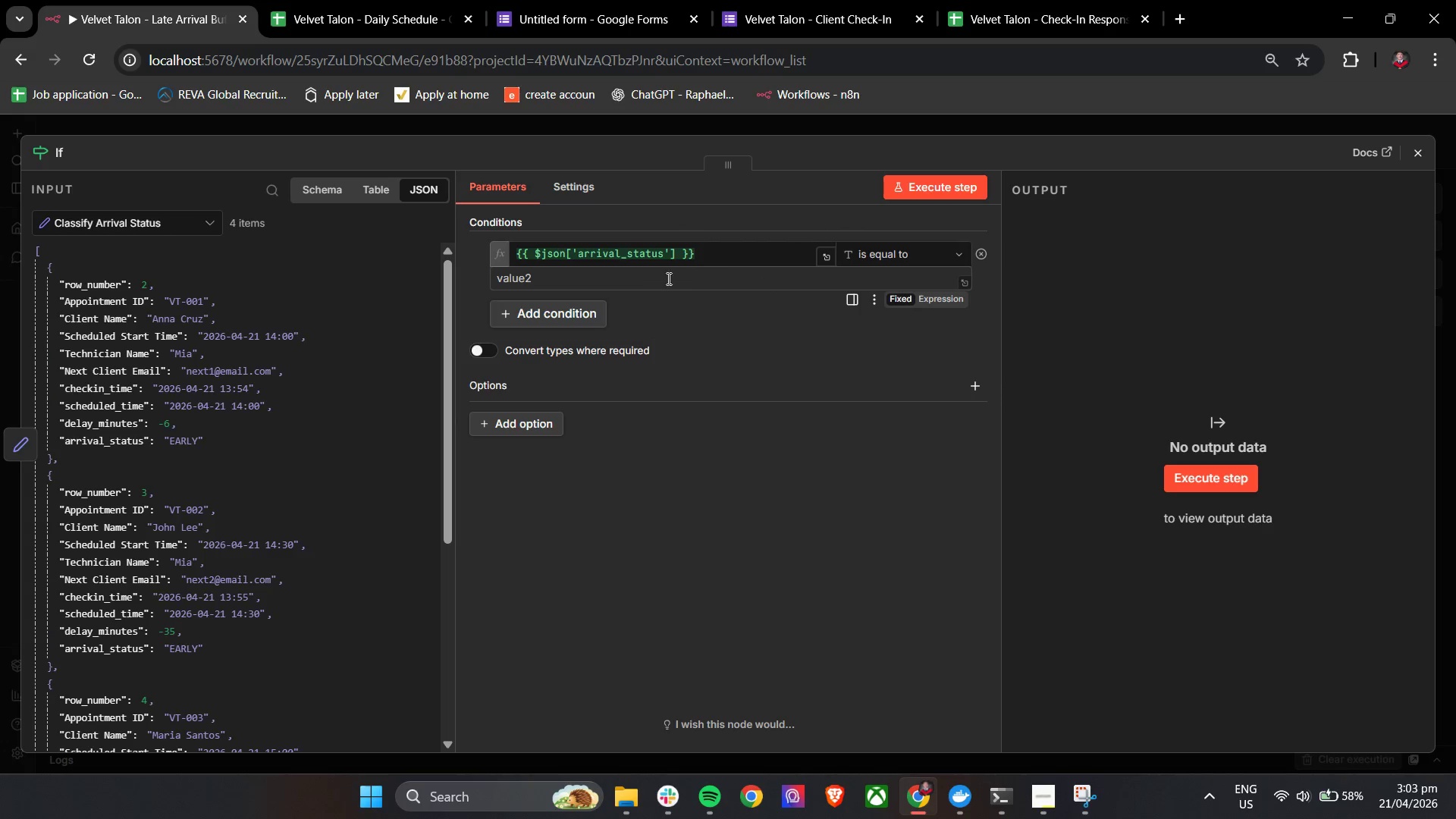 
left_click([655, 284])
 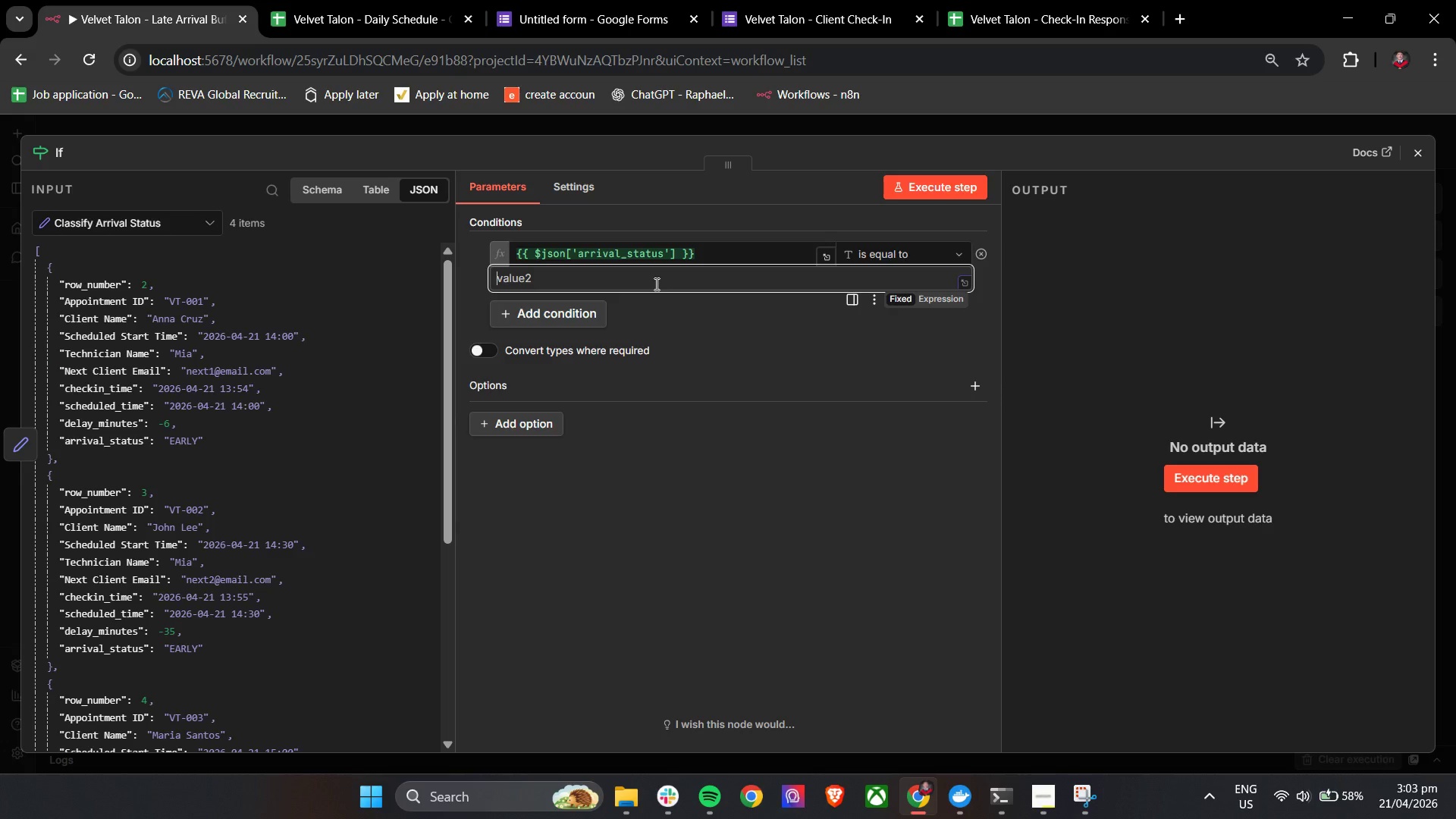 
type(Late)
 